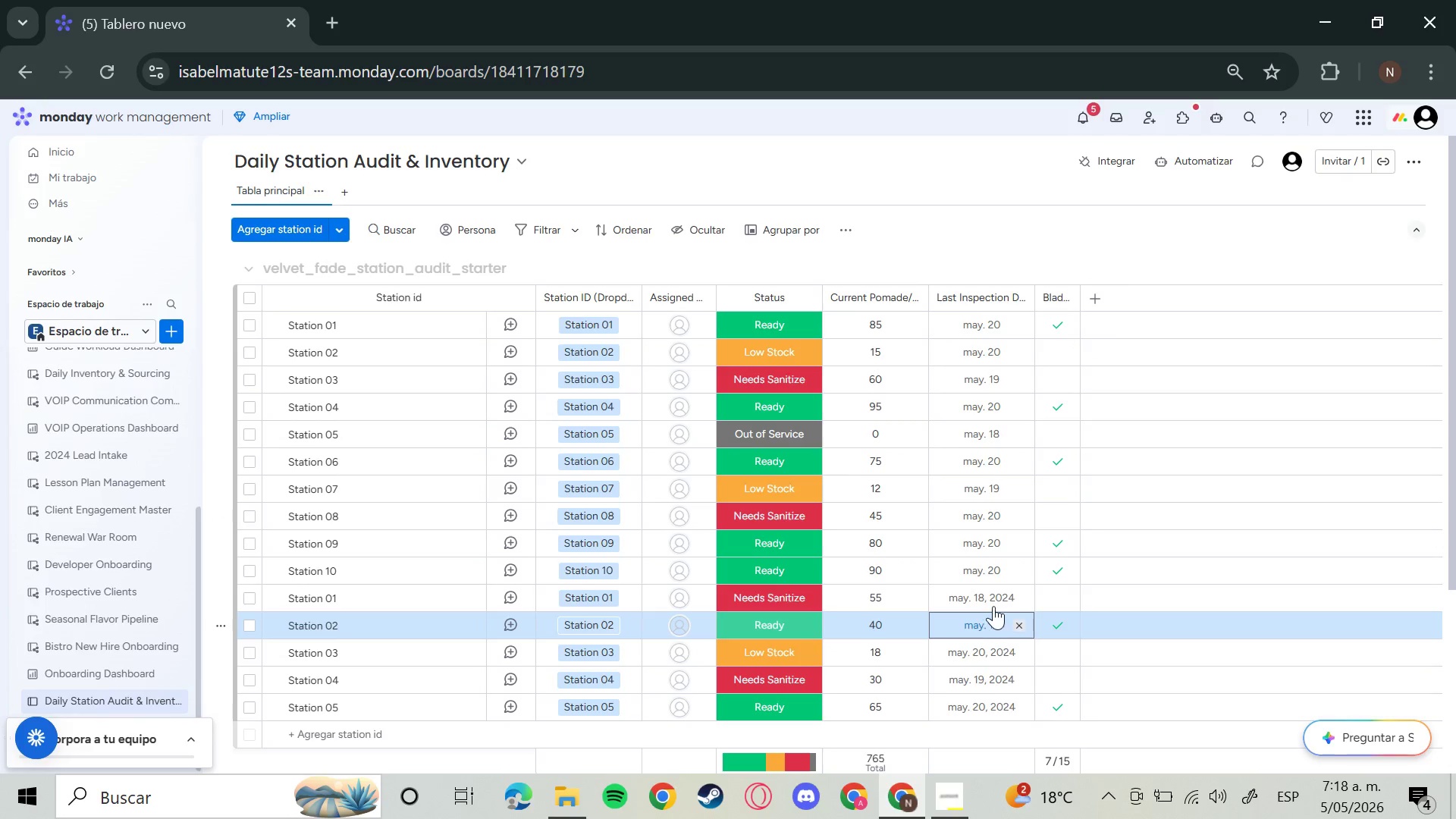 
left_click([993, 604])
 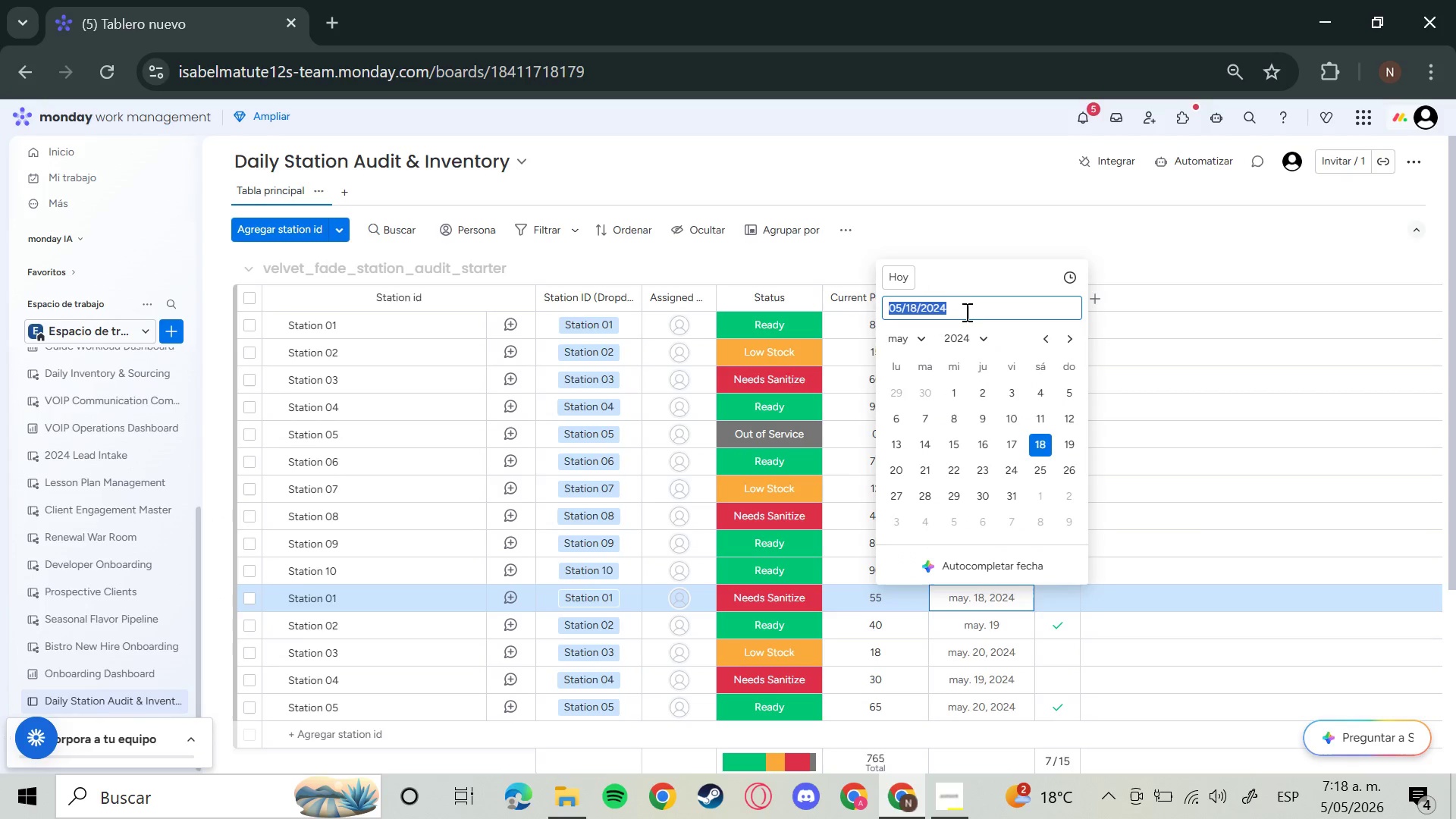 
left_click([965, 312])
 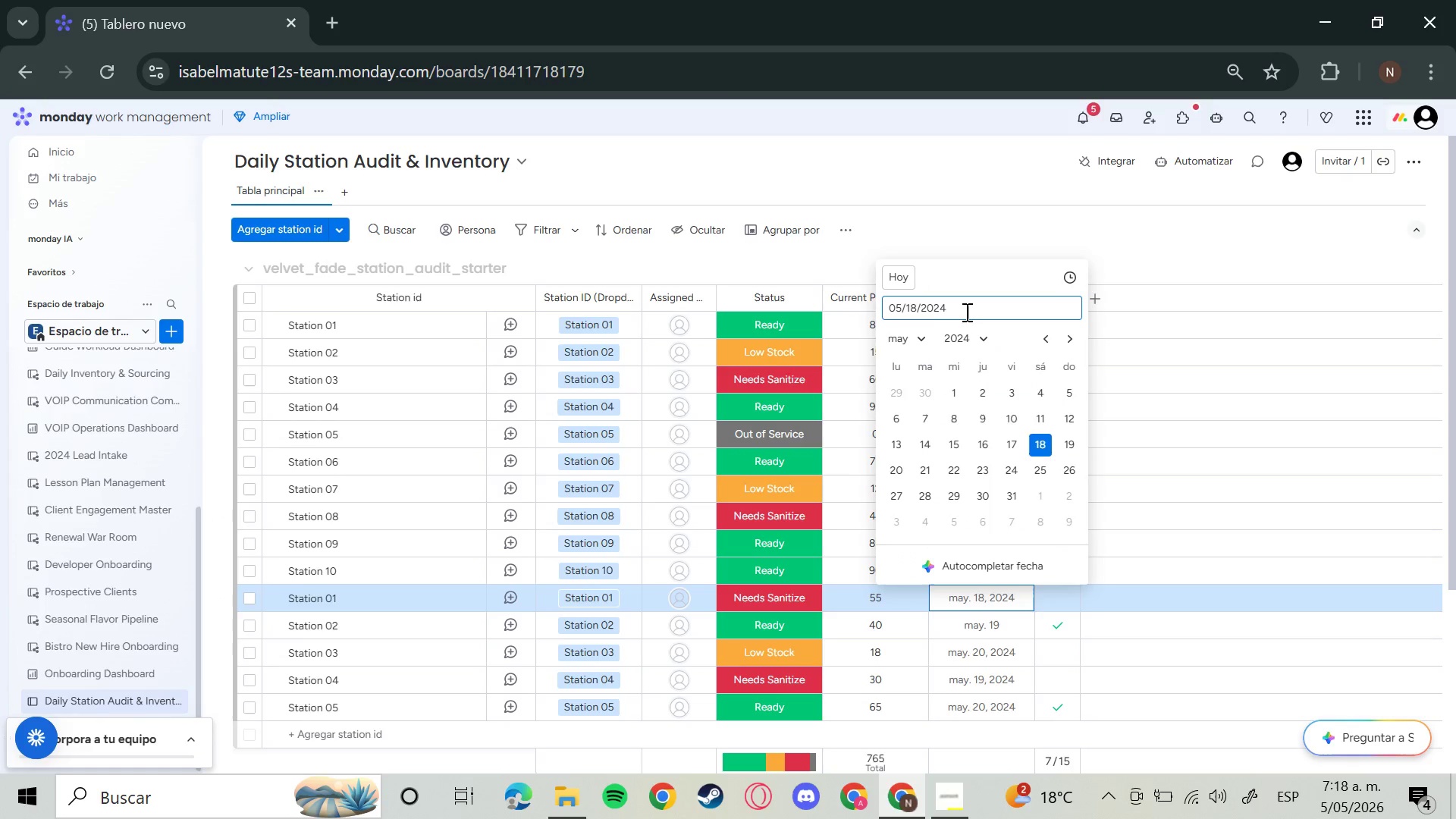 
key(Backspace)
 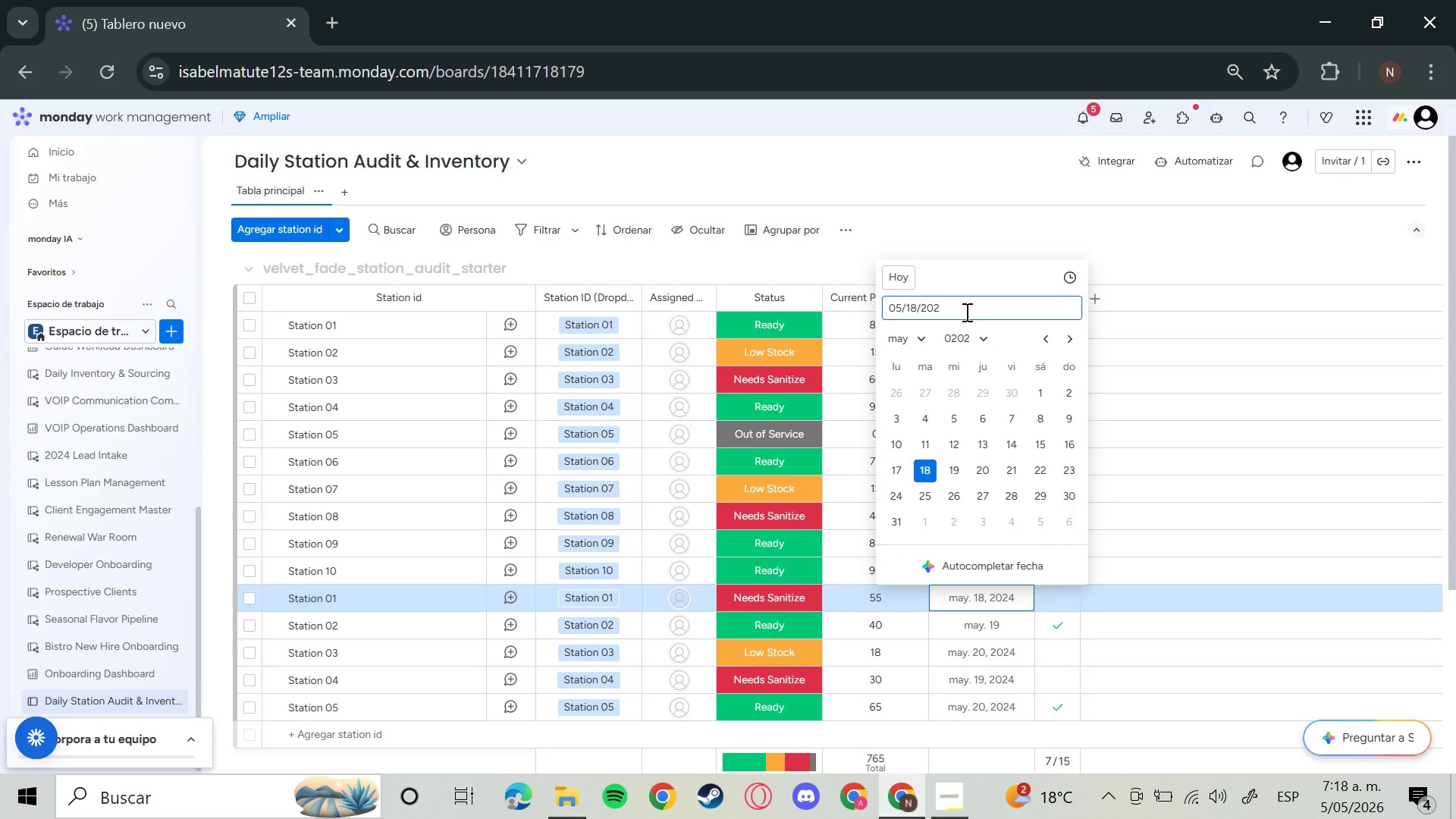 
key(6)
 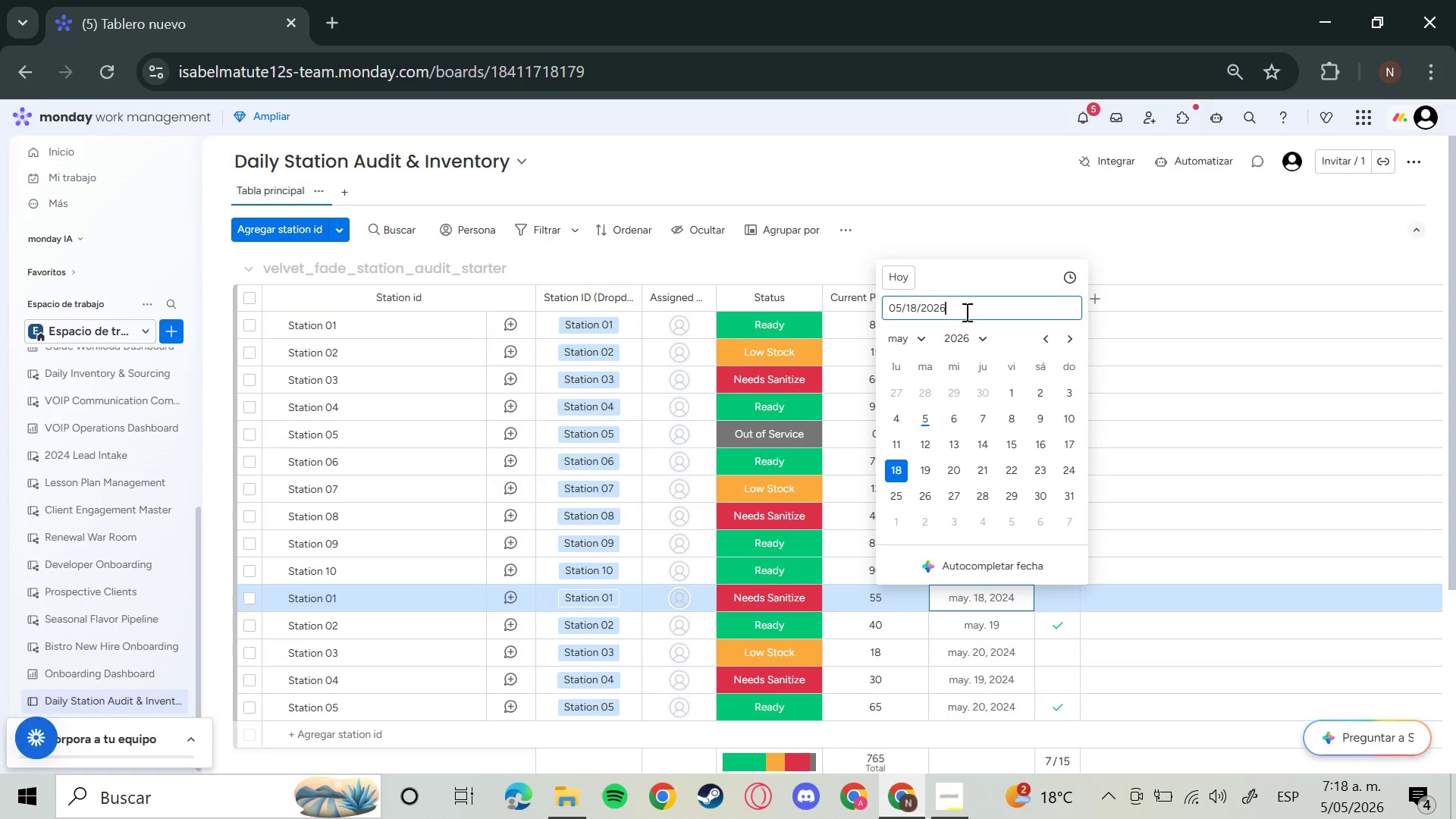 
key(Enter)
 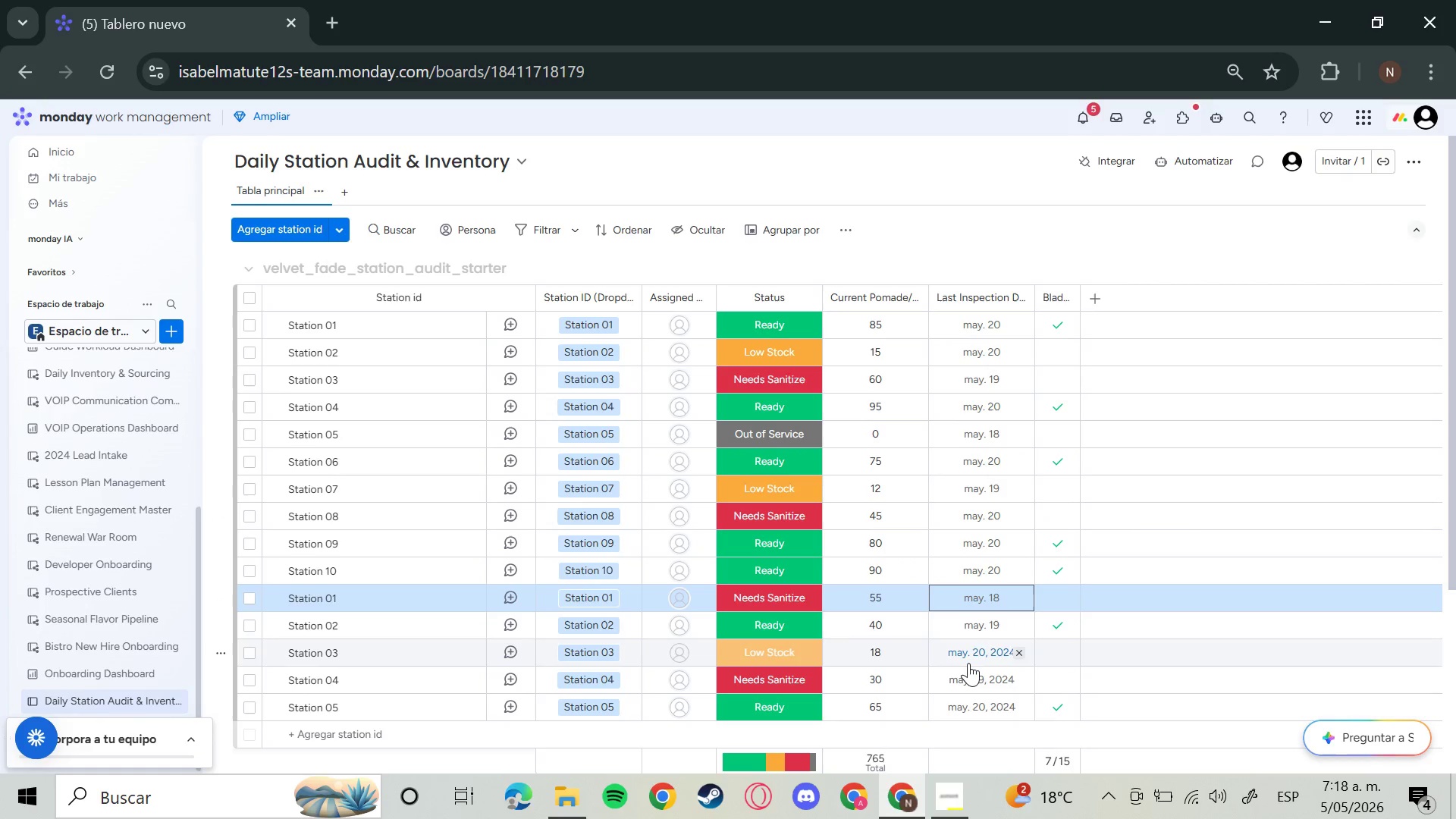 
left_click([968, 663])
 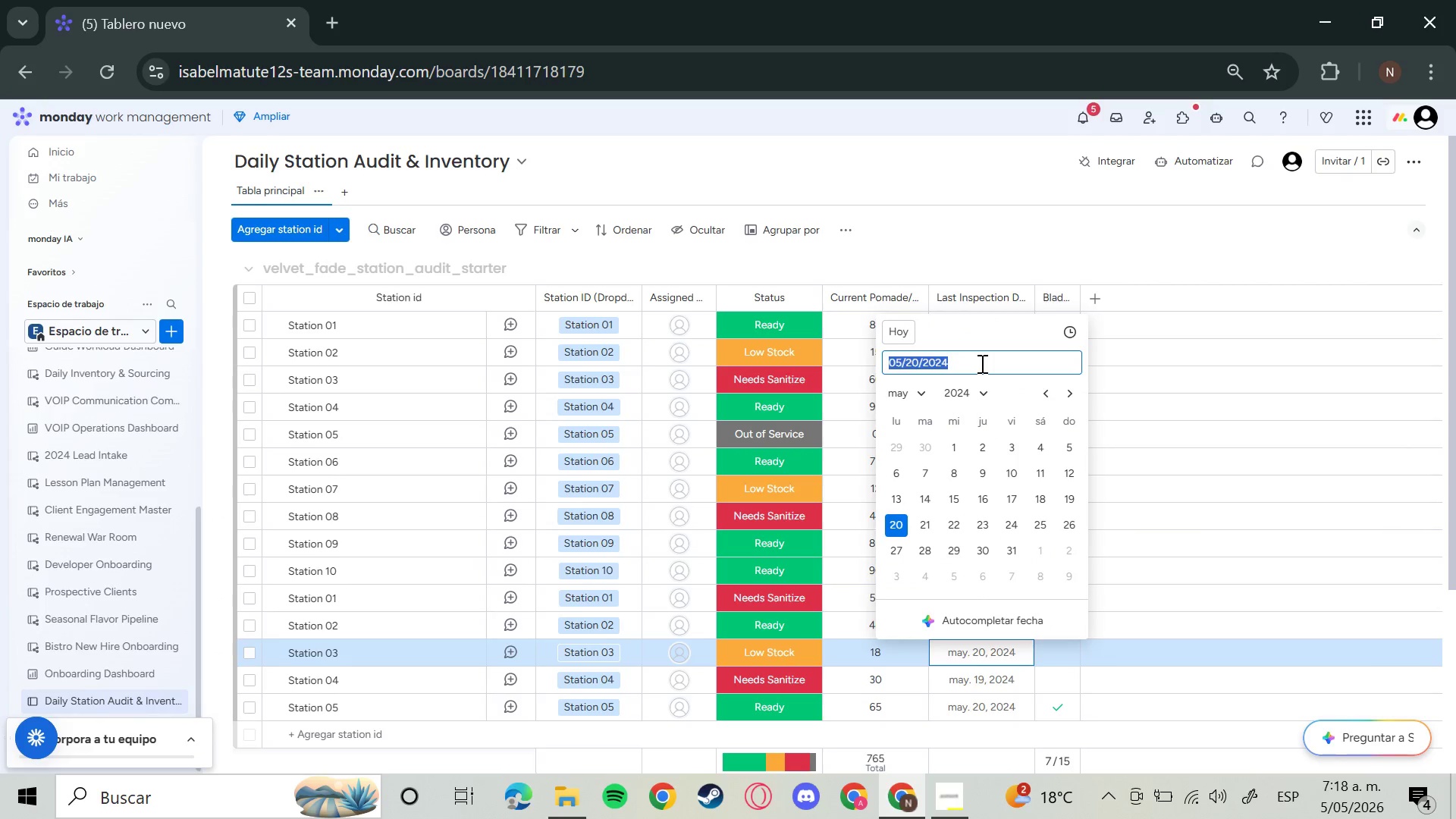 
left_click([981, 363])
 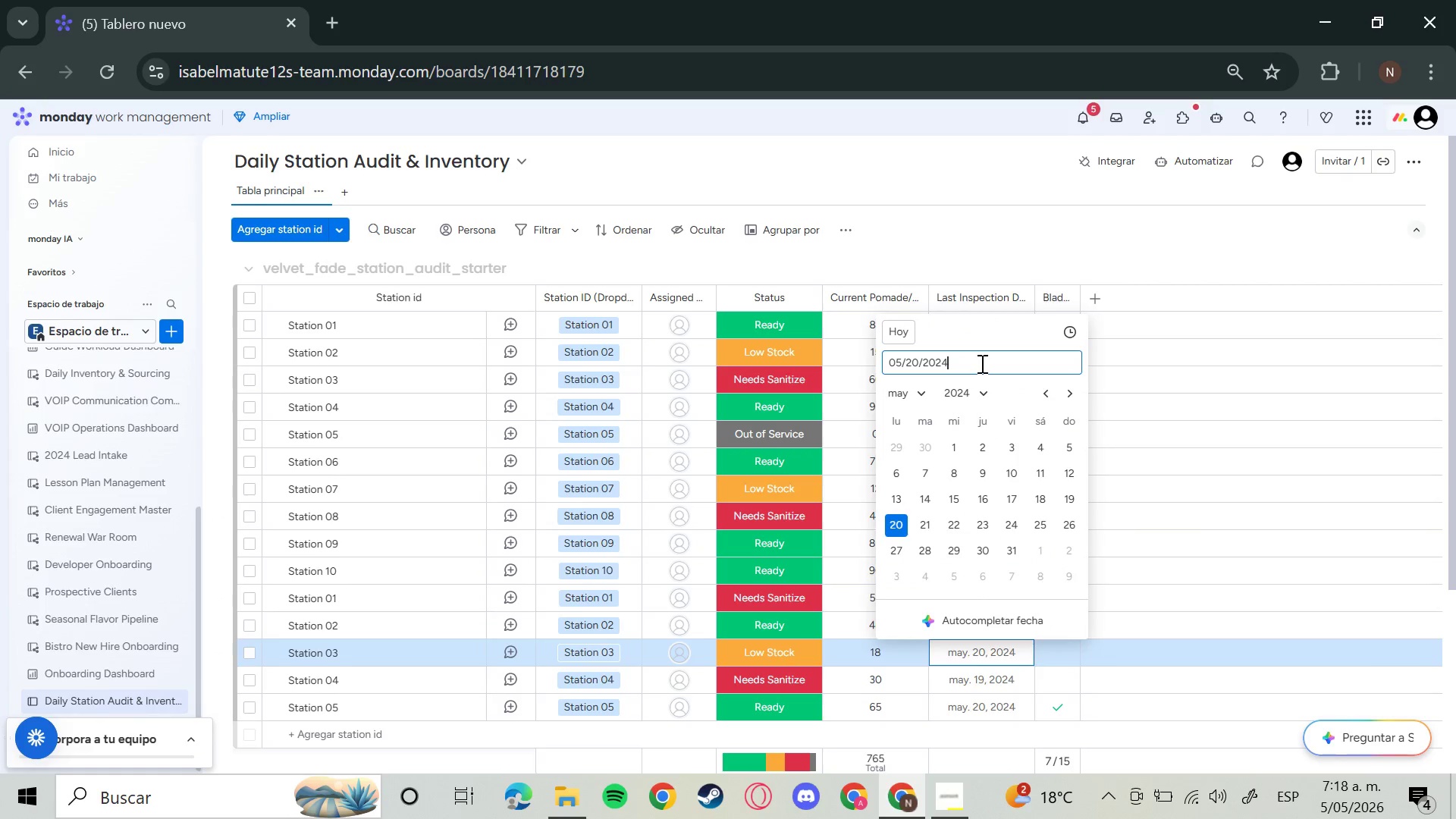 
key(Backspace)
 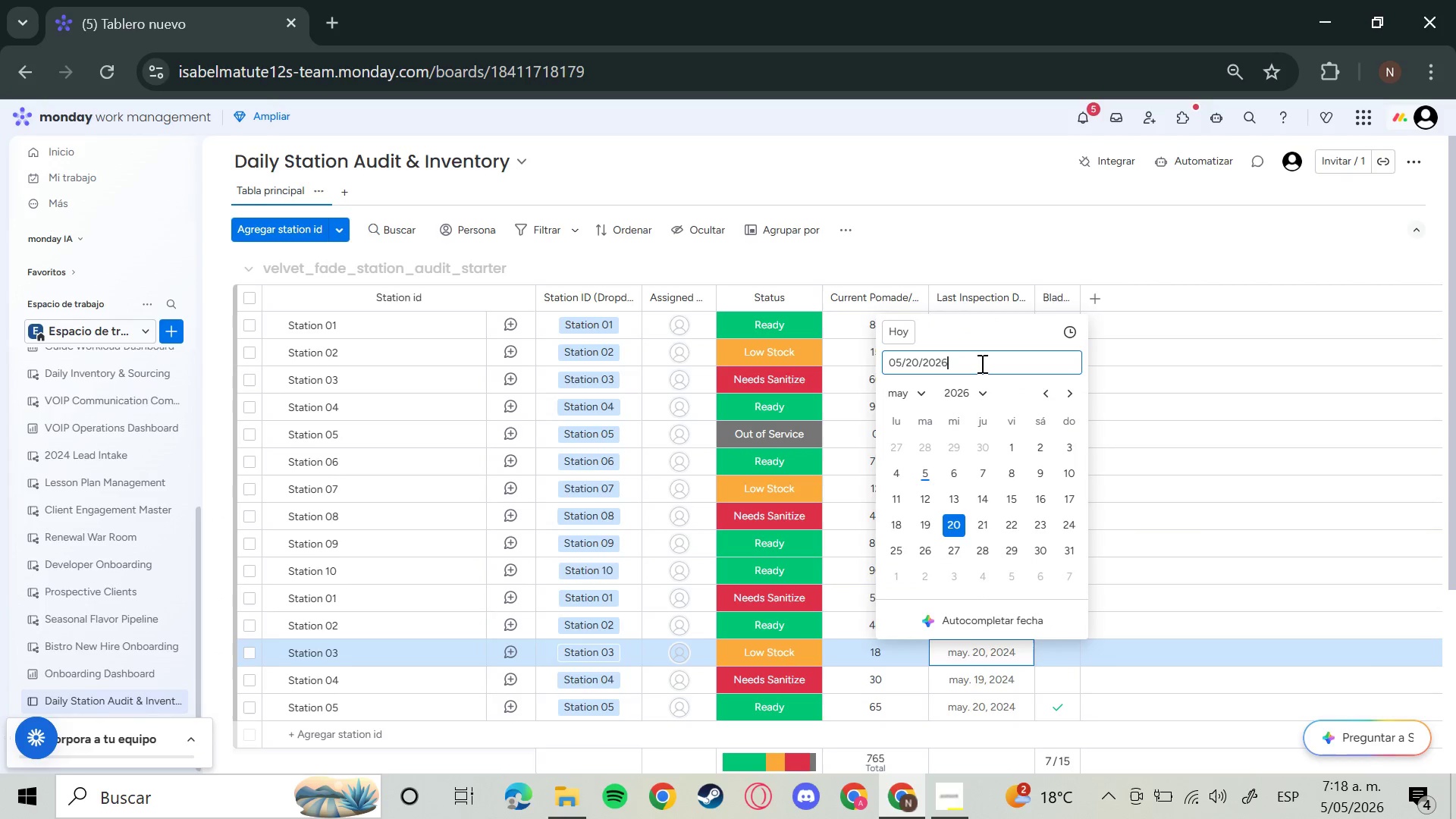 
key(6)
 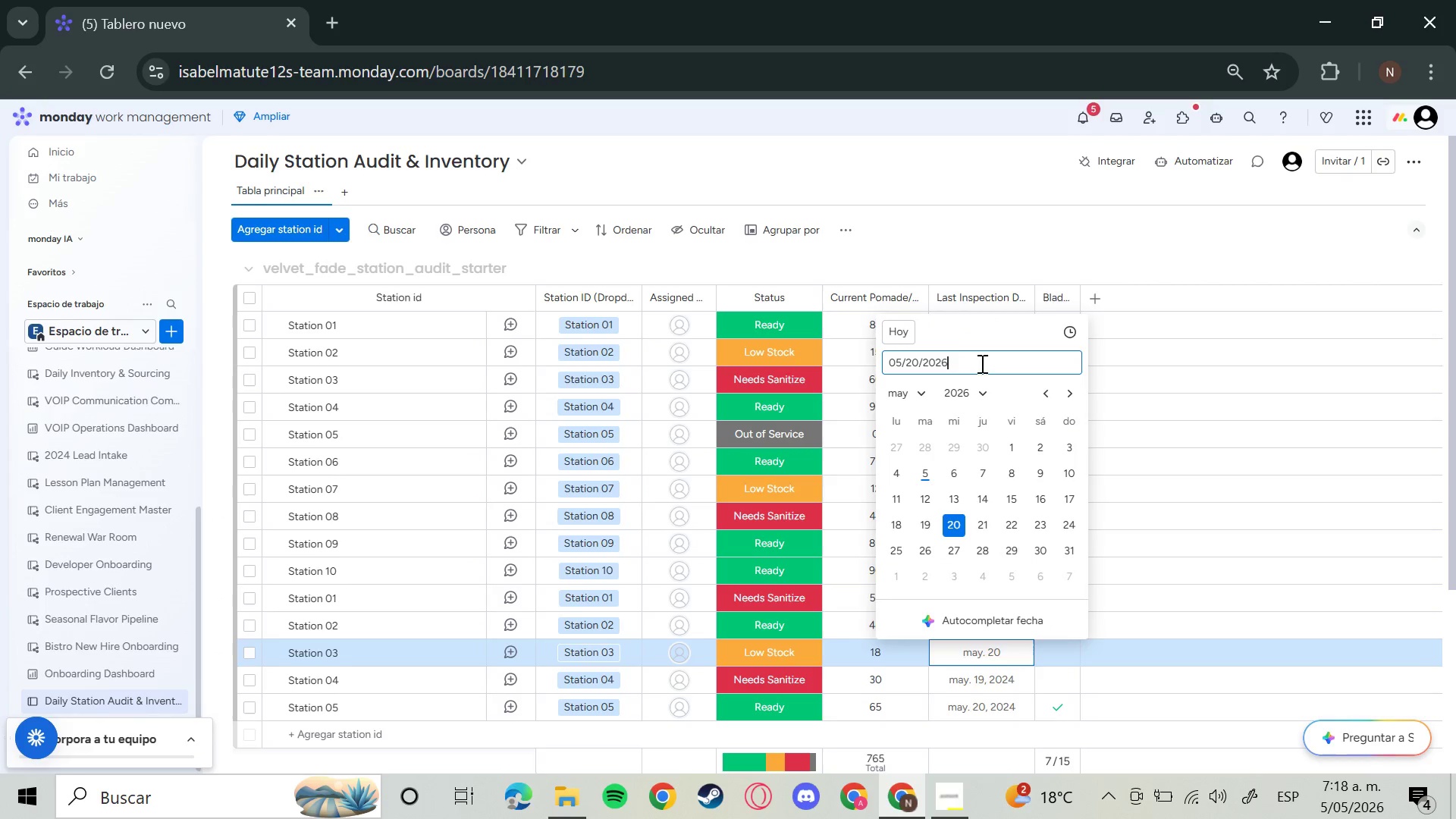 
key(Enter)
 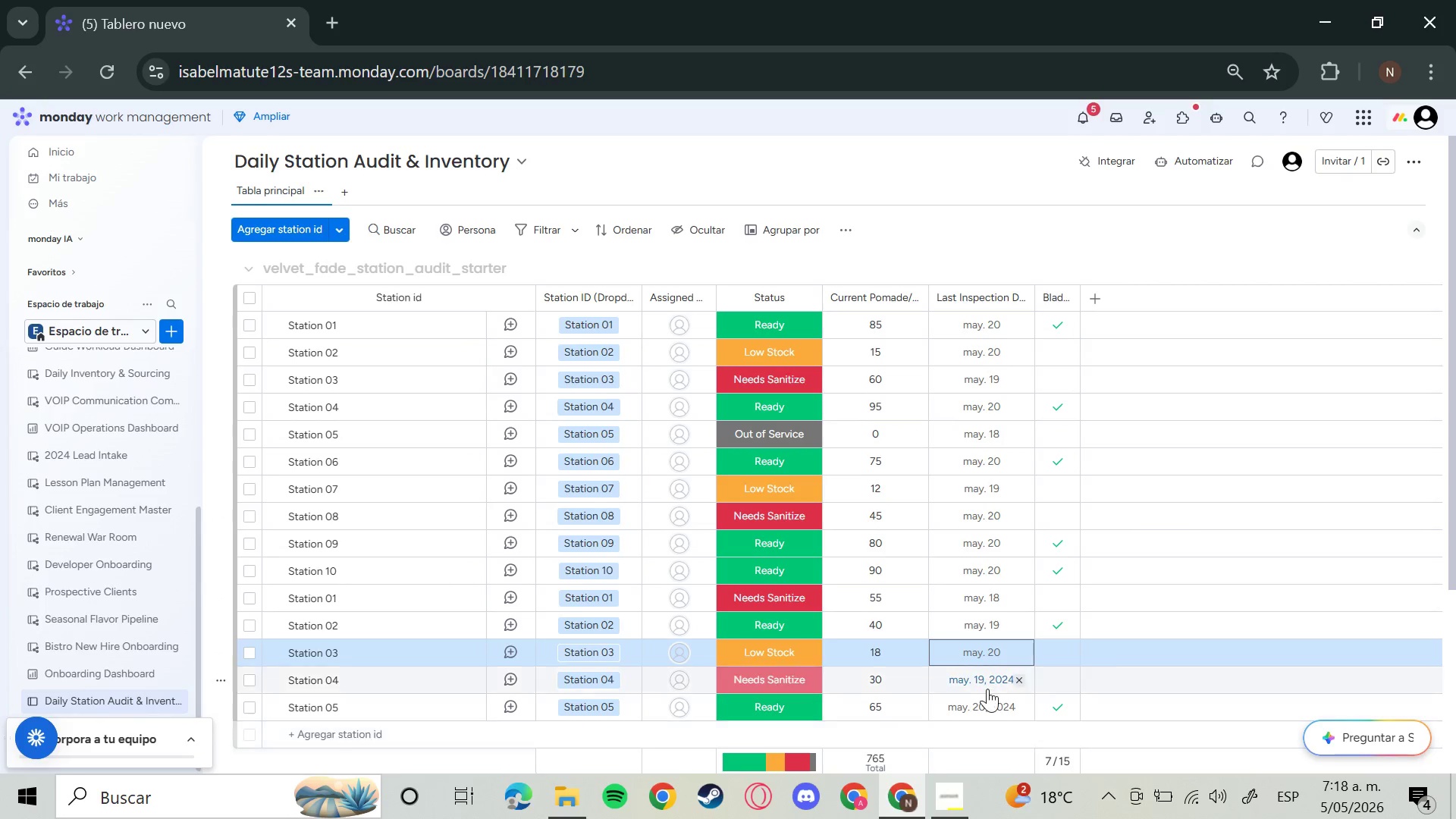 
left_click([987, 689])
 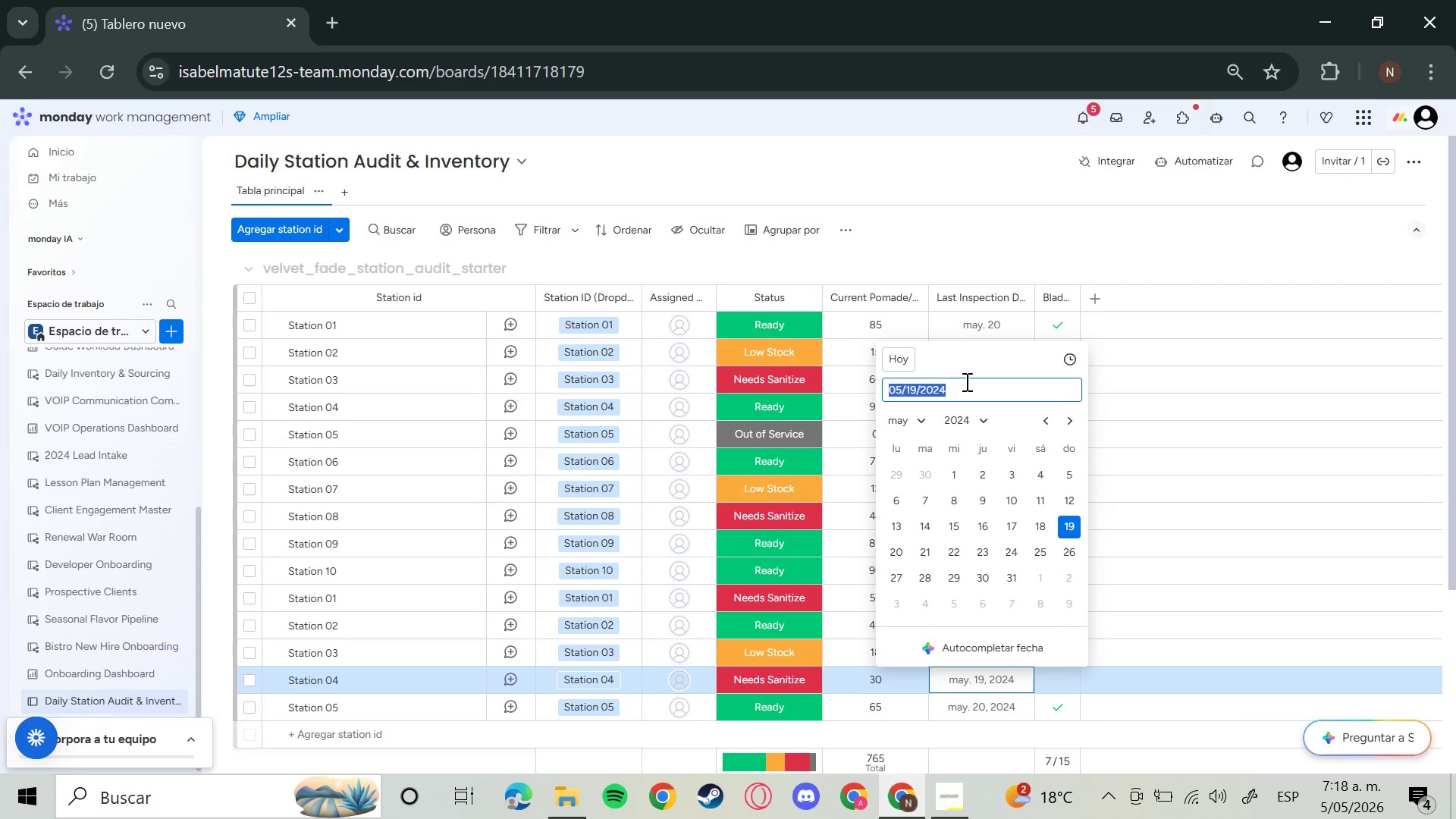 
left_click([965, 381])
 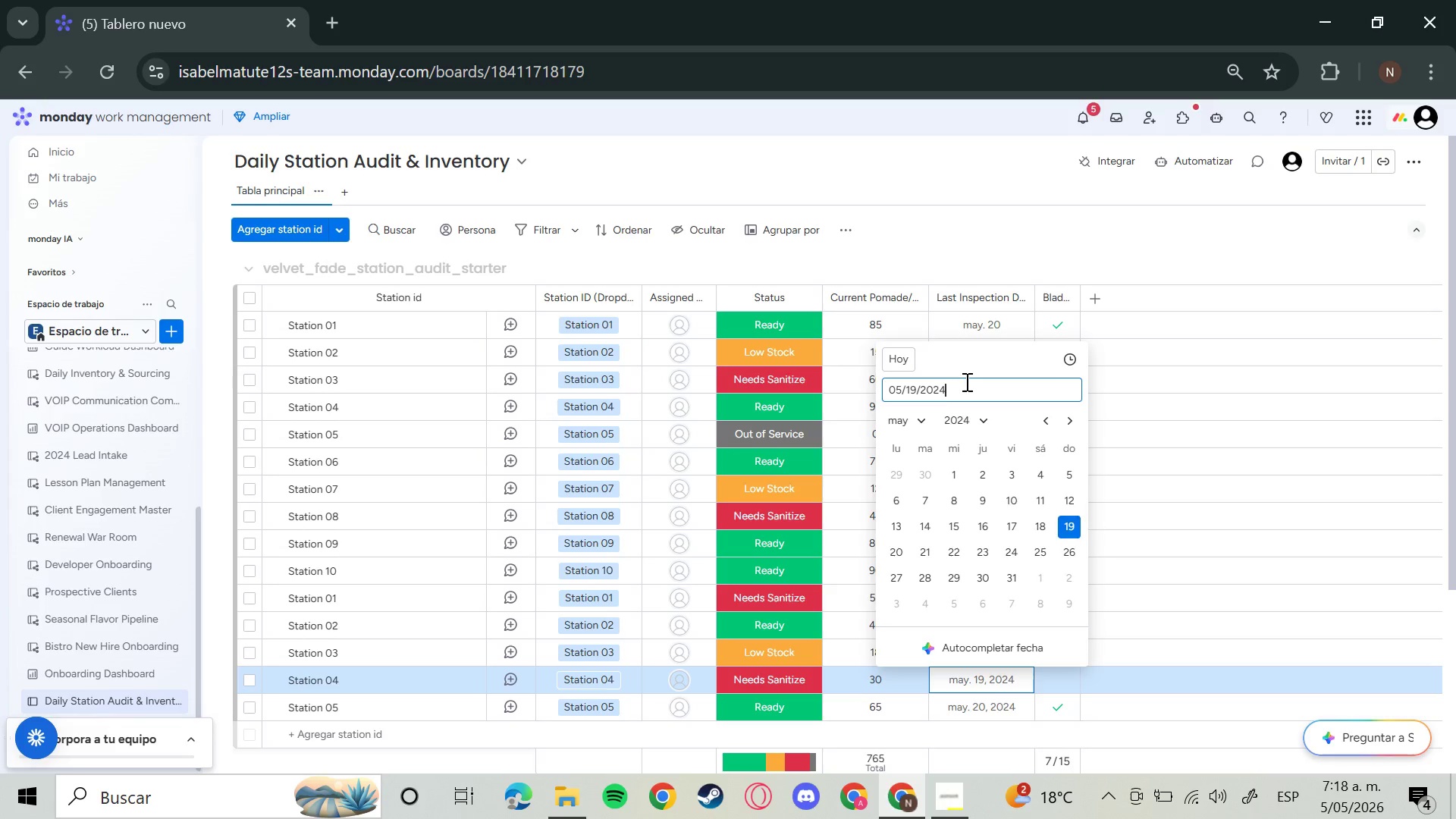 
key(Backspace)
 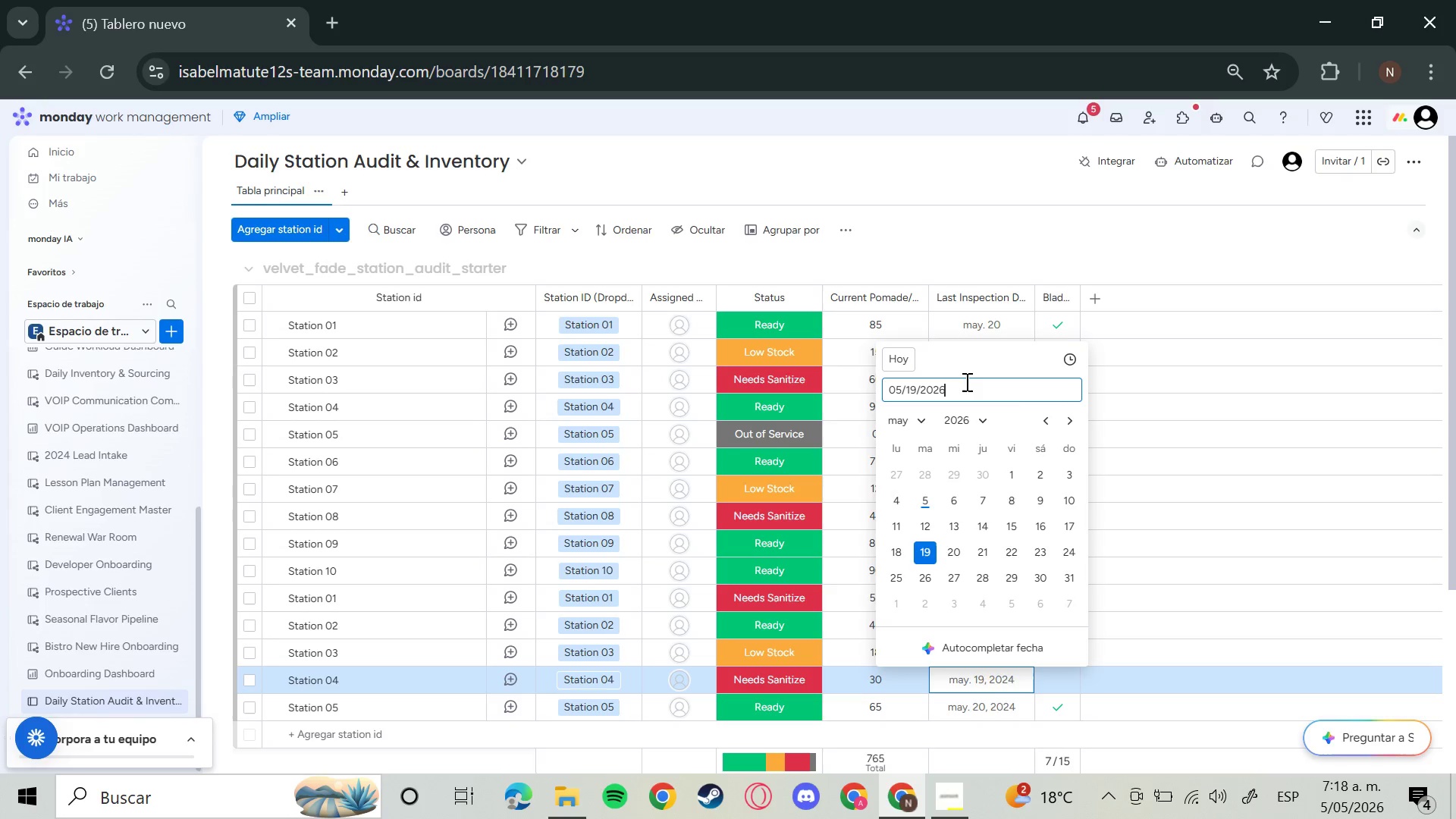 
key(6)
 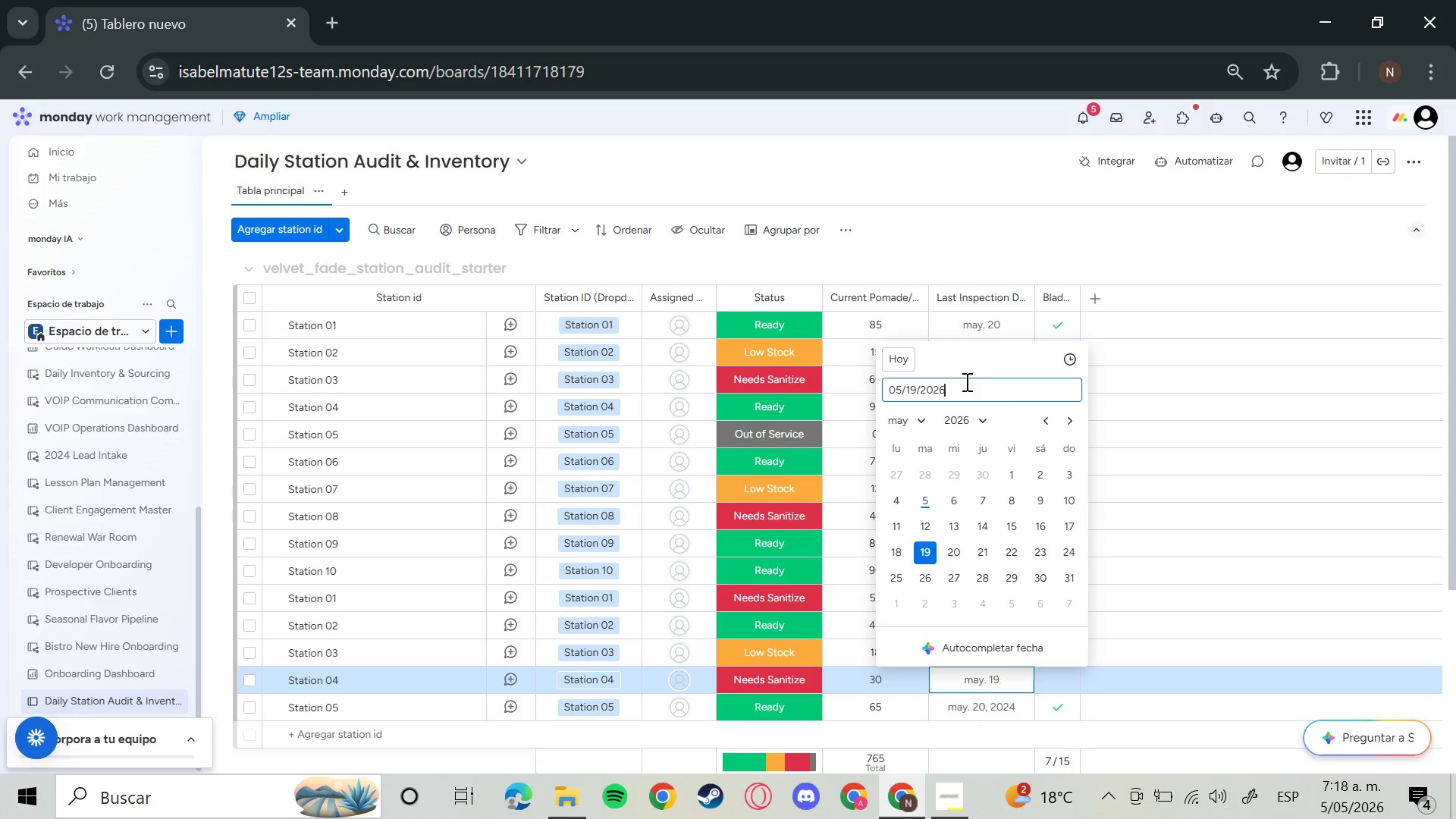 
key(Enter)
 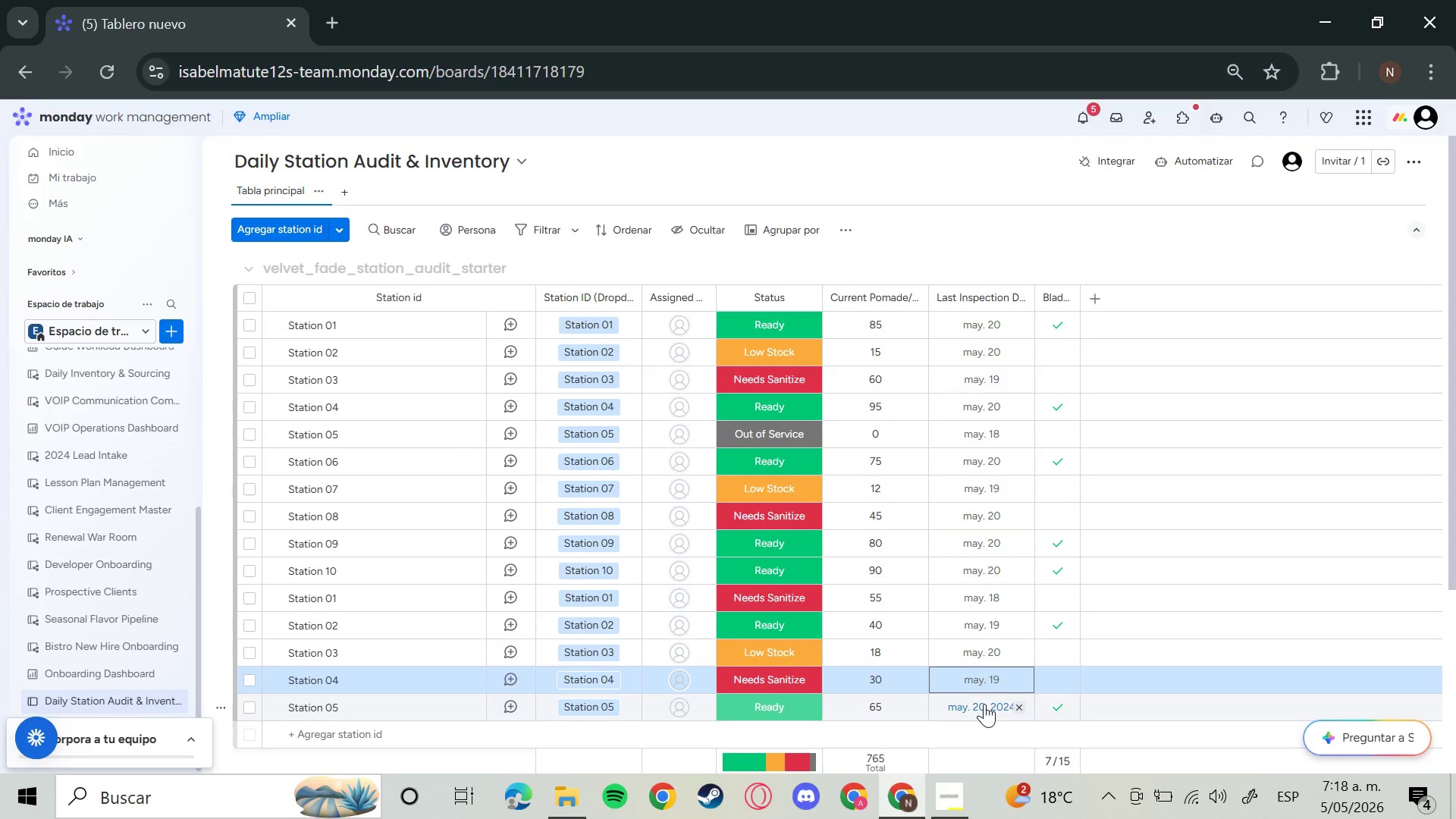 
left_click([984, 703])
 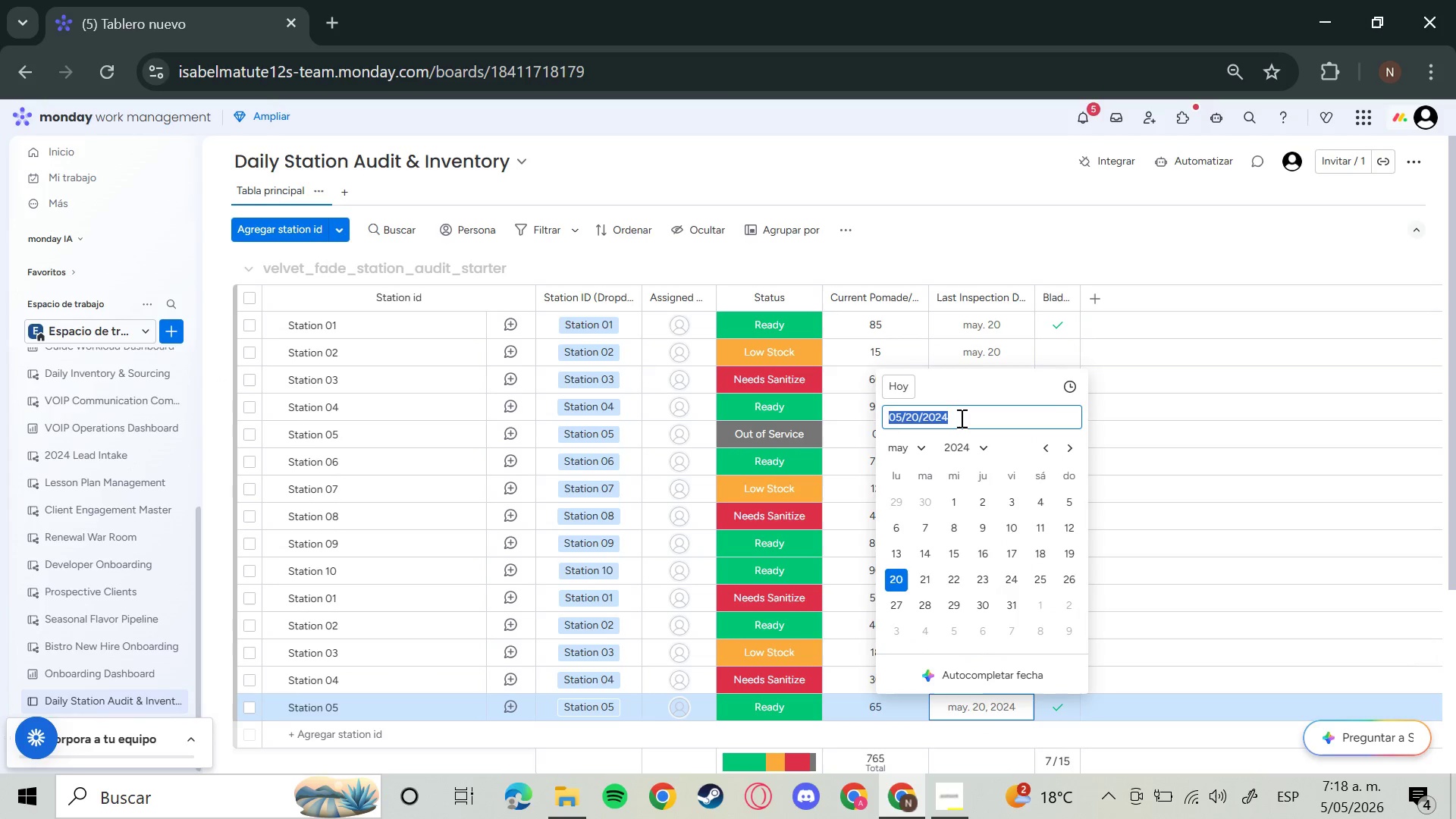 
left_click([960, 418])
 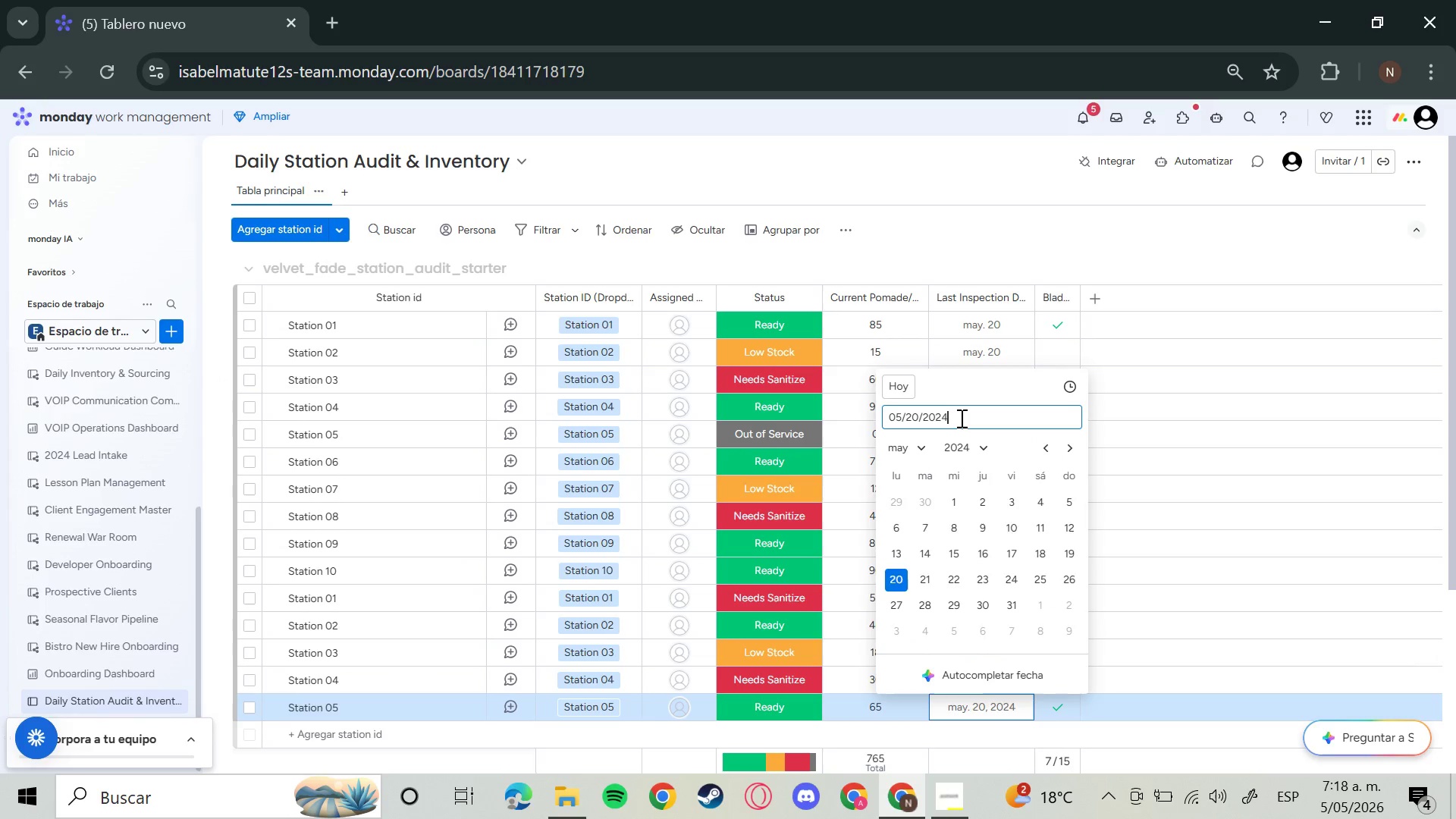 
key(Backspace)
 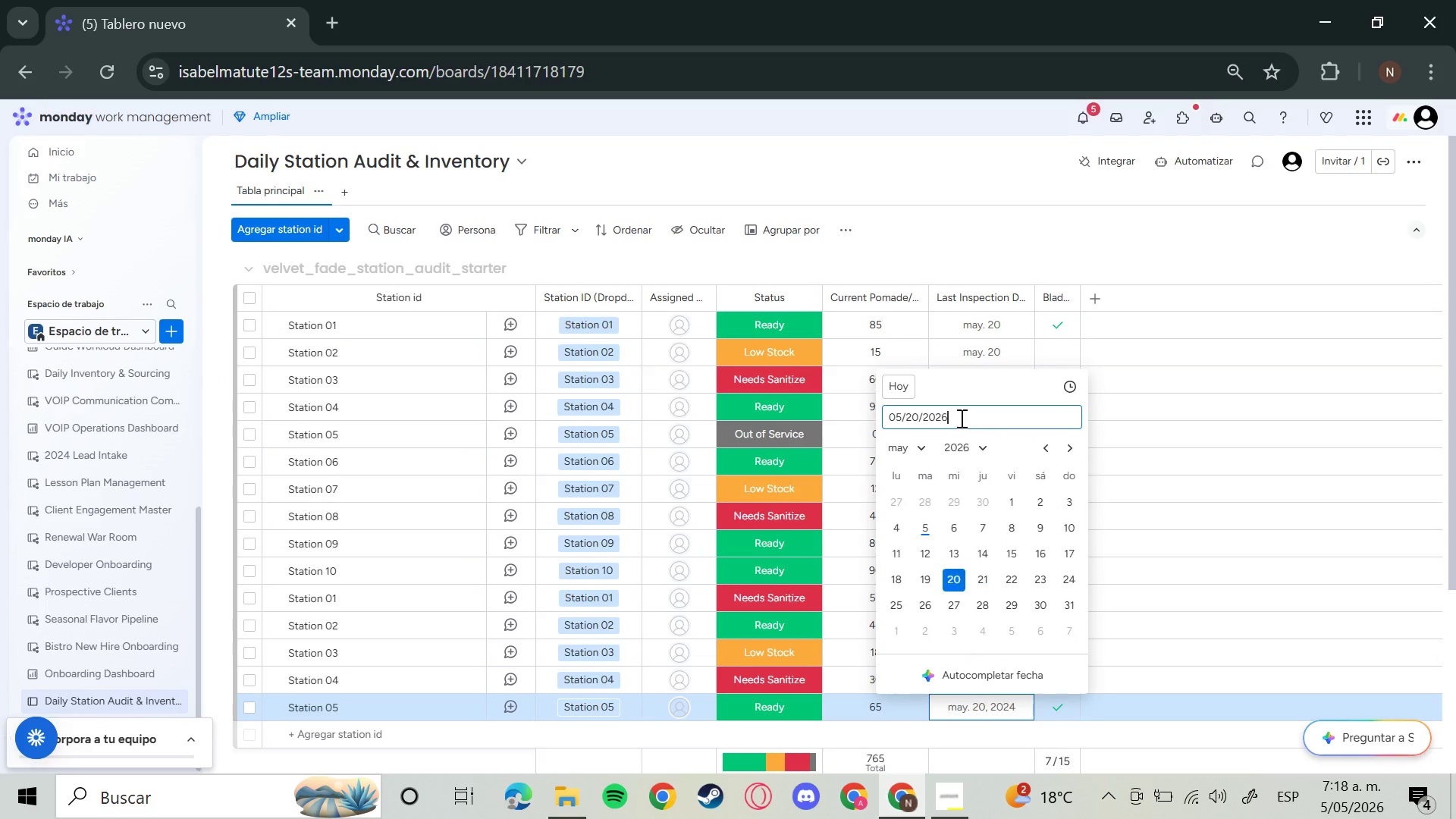 
key(6)
 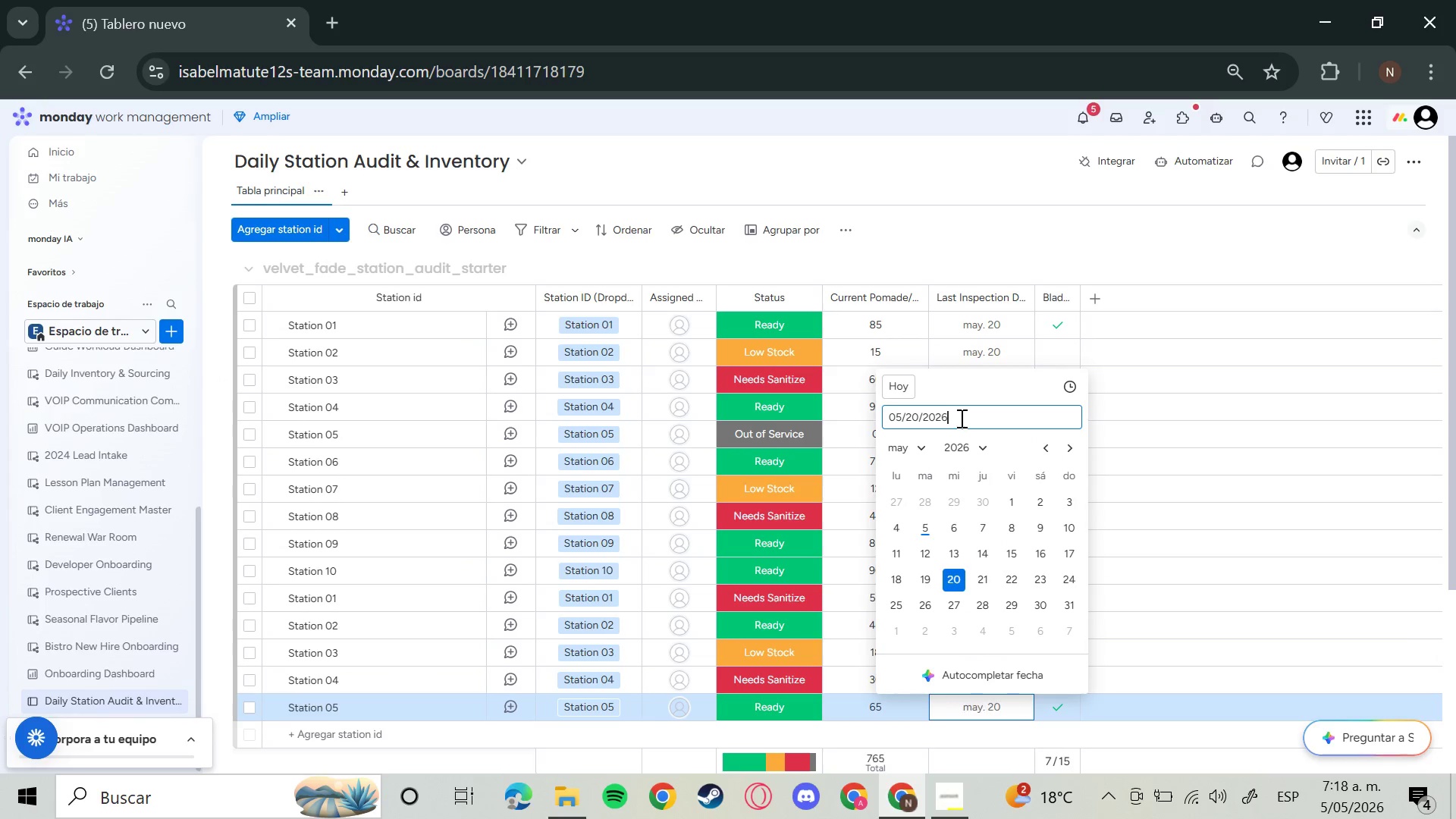 
key(Enter)
 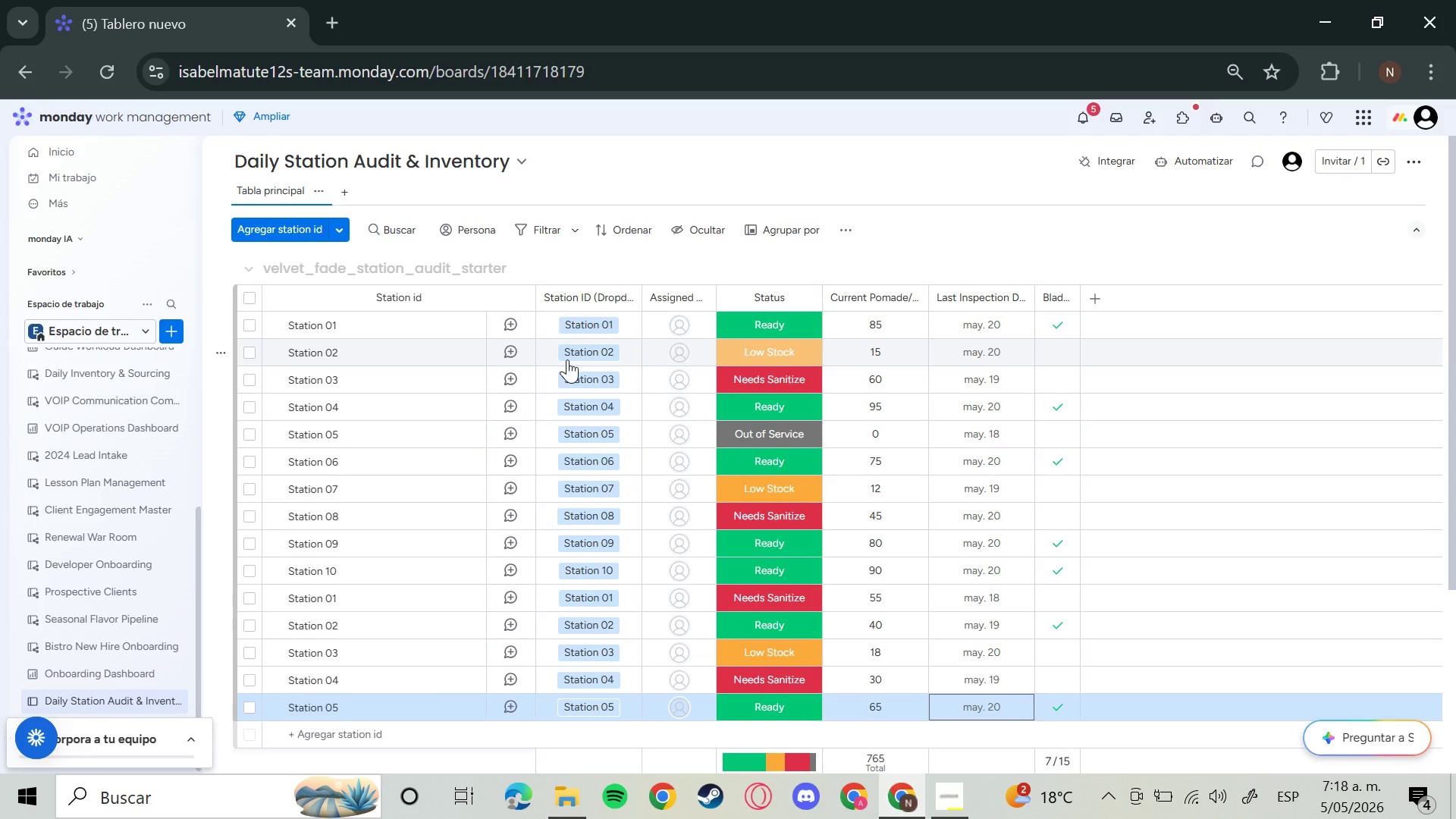 
wait(20.77)
 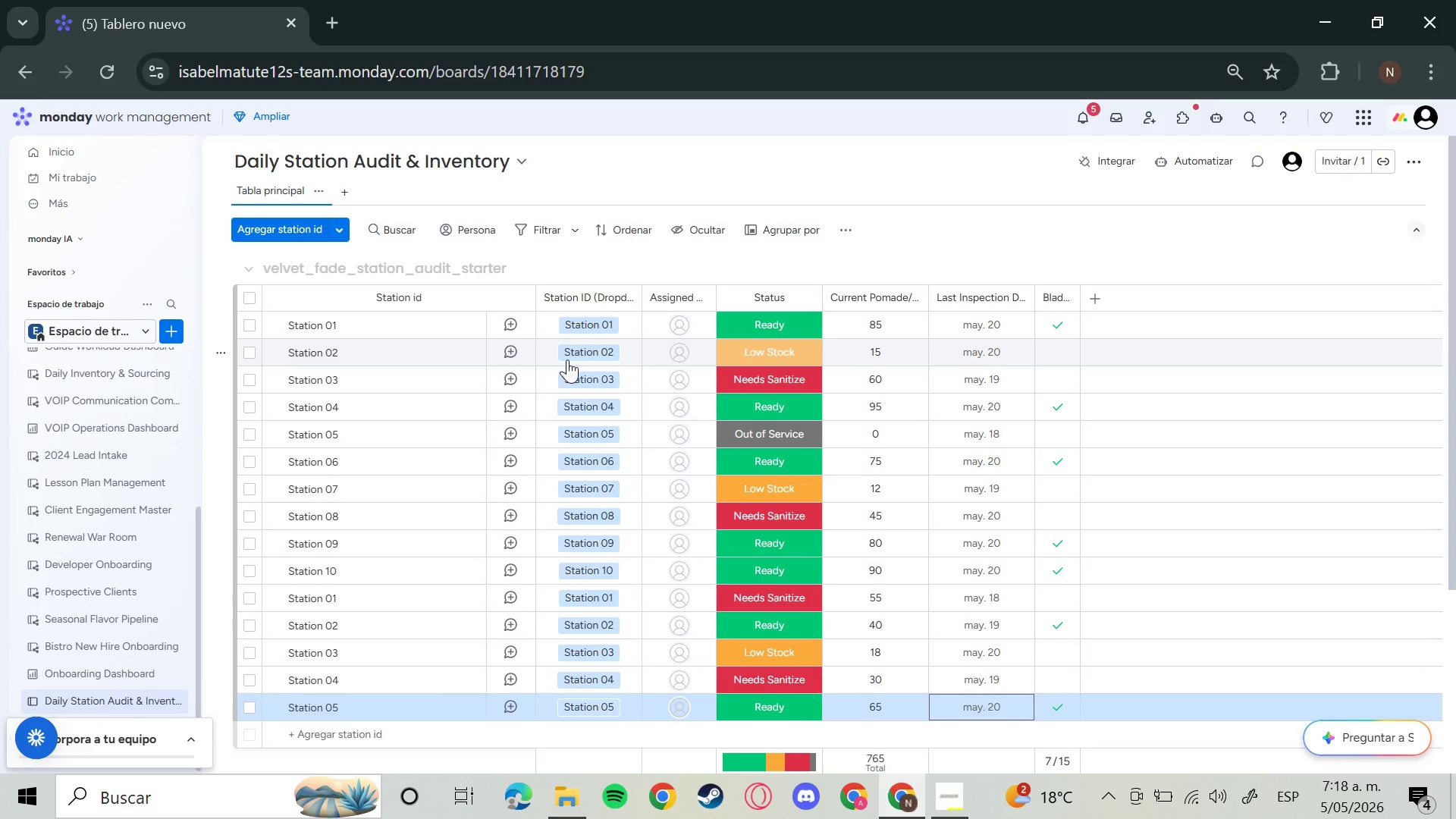 
hold_key(key=Backspace, duration=1.09)
 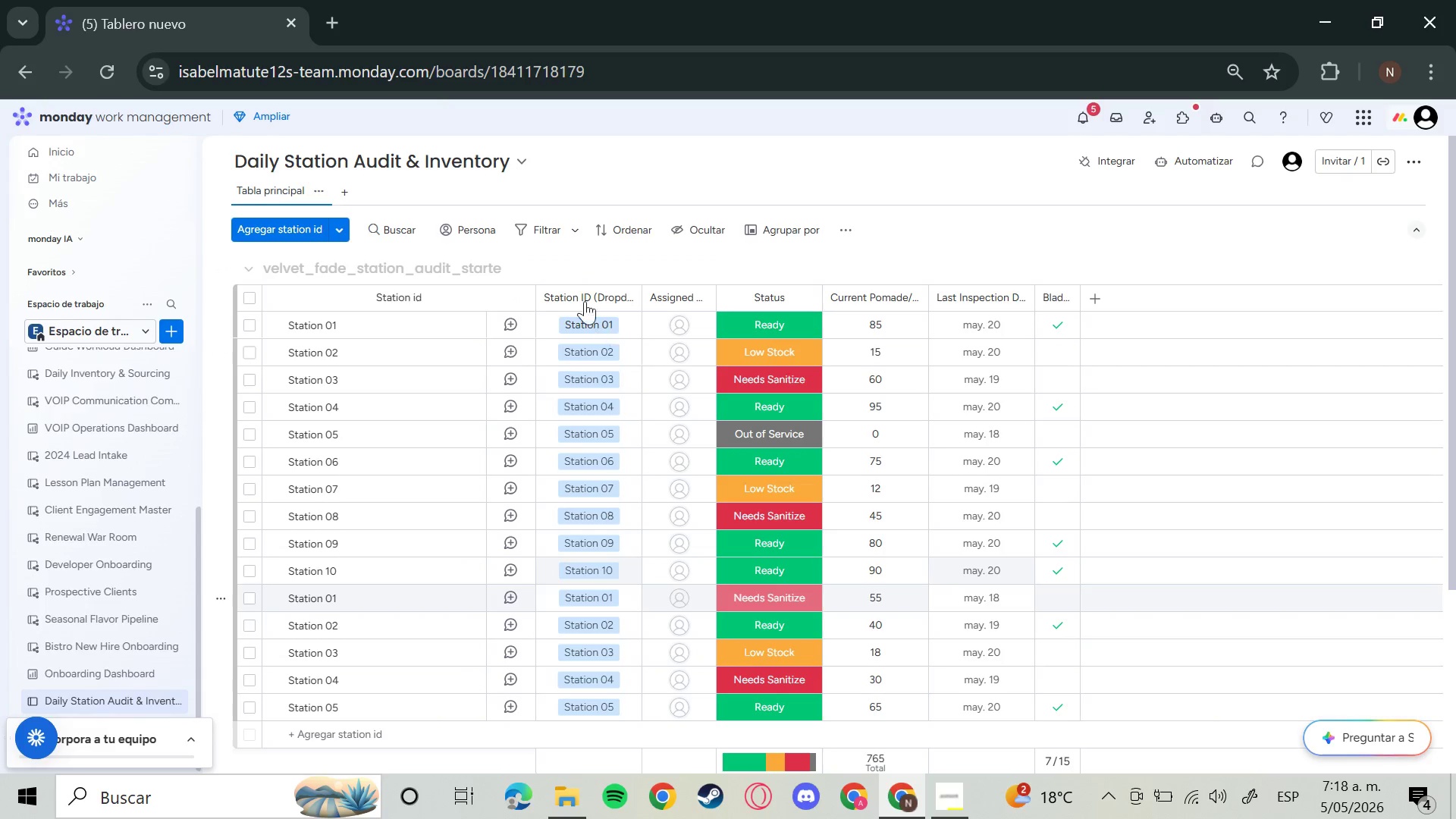 
left_click_drag(start_coordinate=[460, 351], to_coordinate=[538, 539])
 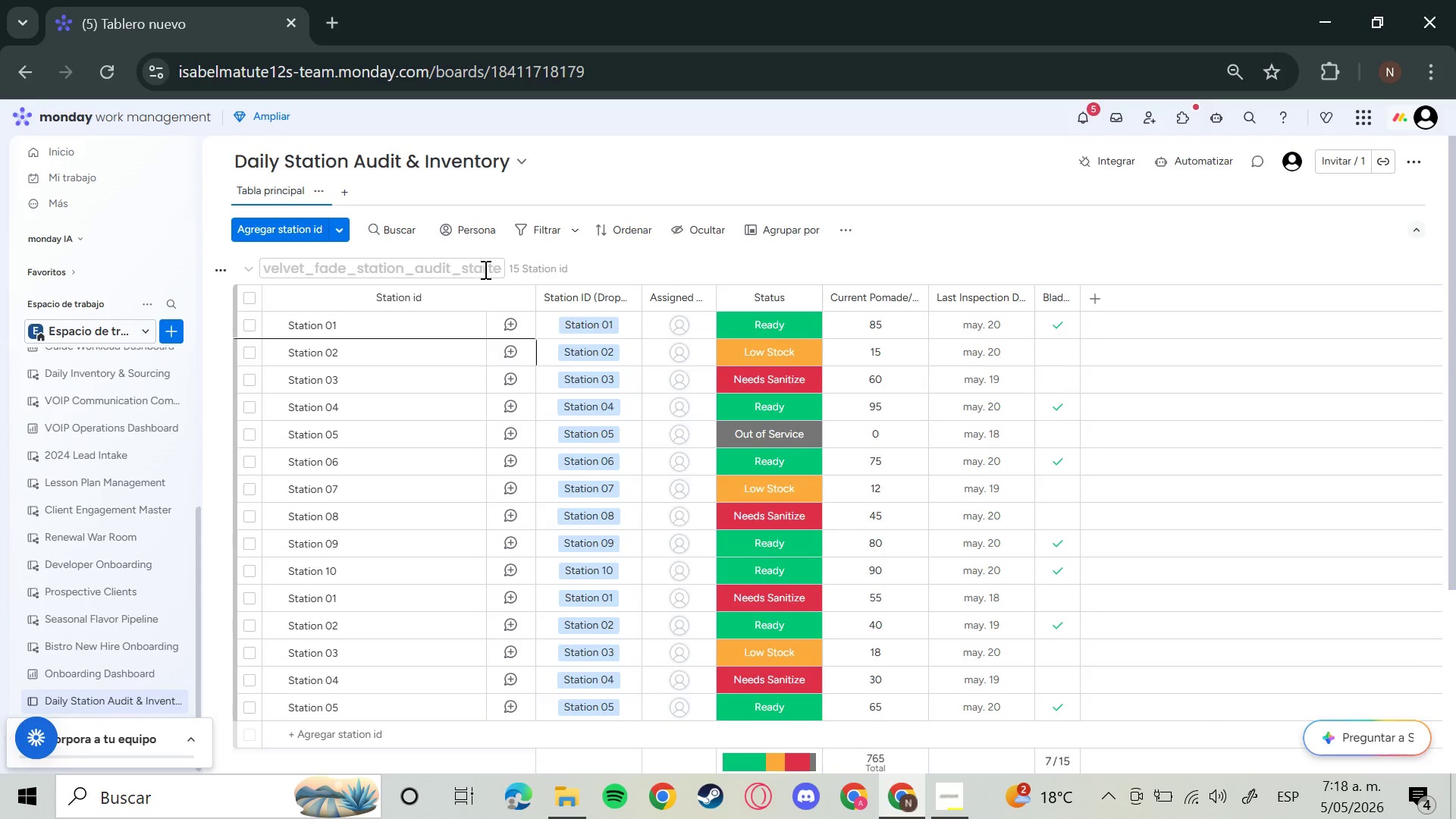 
left_click([480, 270])
 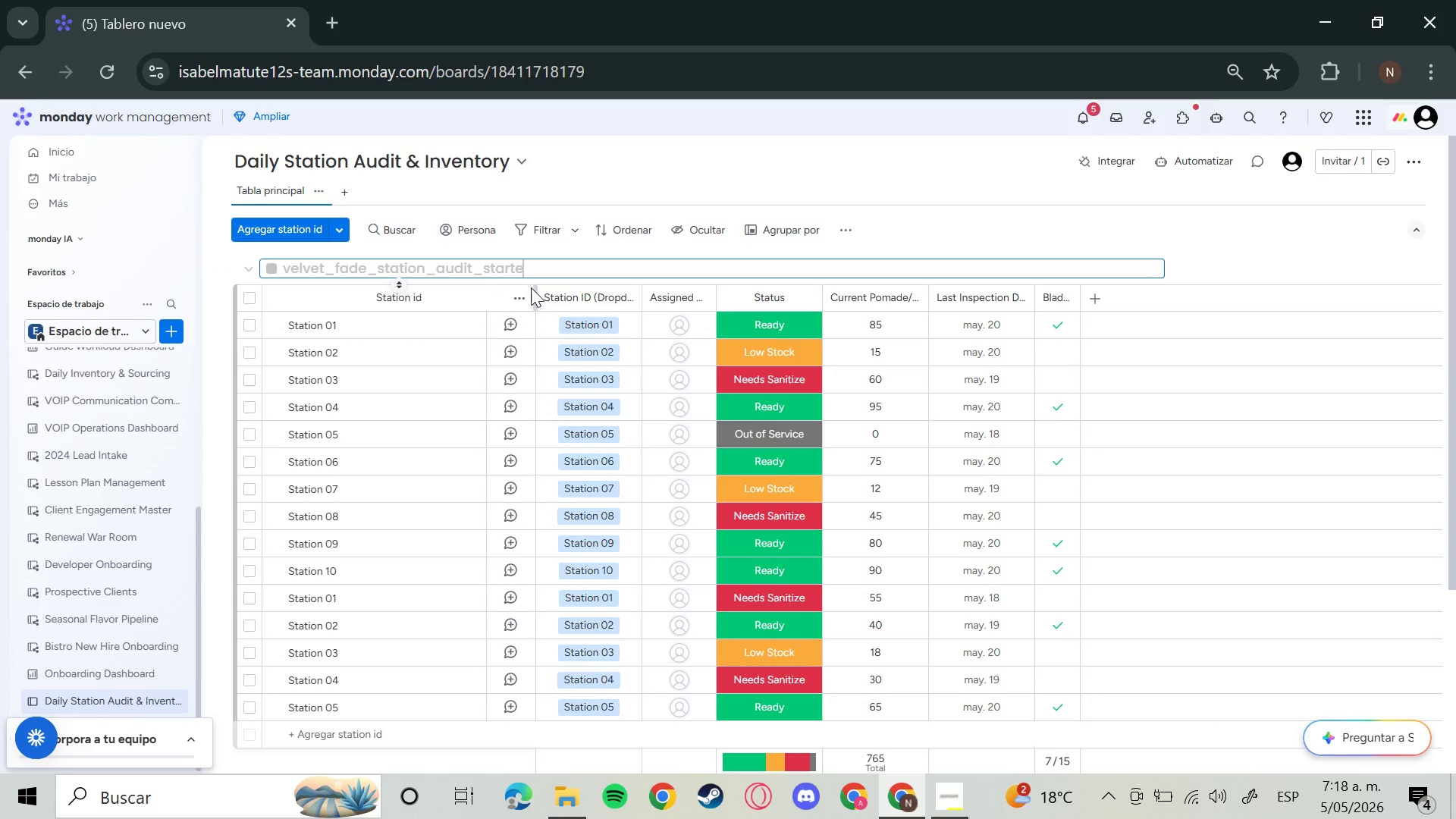 
hold_key(key=Backspace, duration=1.5)
 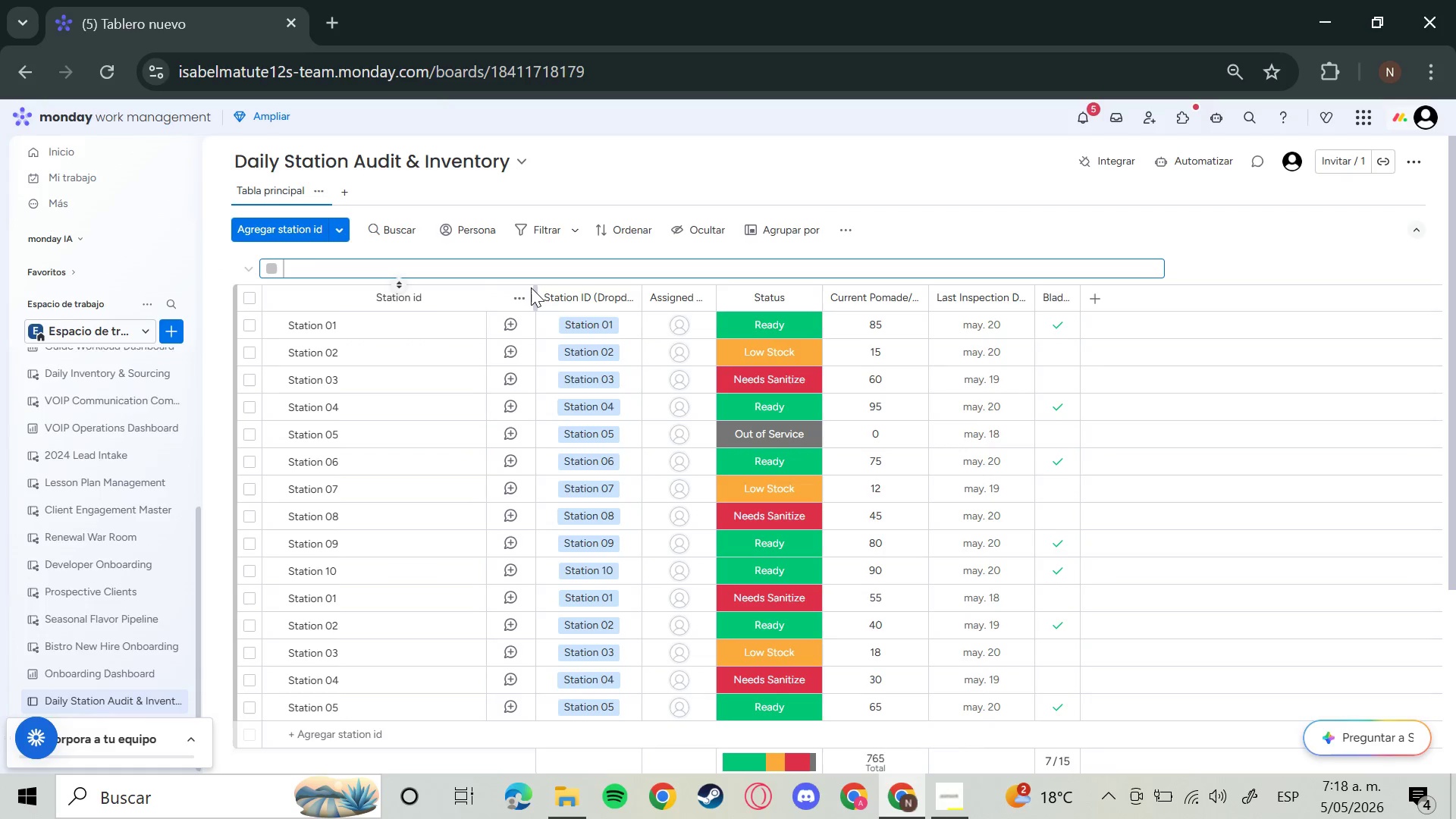 
key(Backspace)
 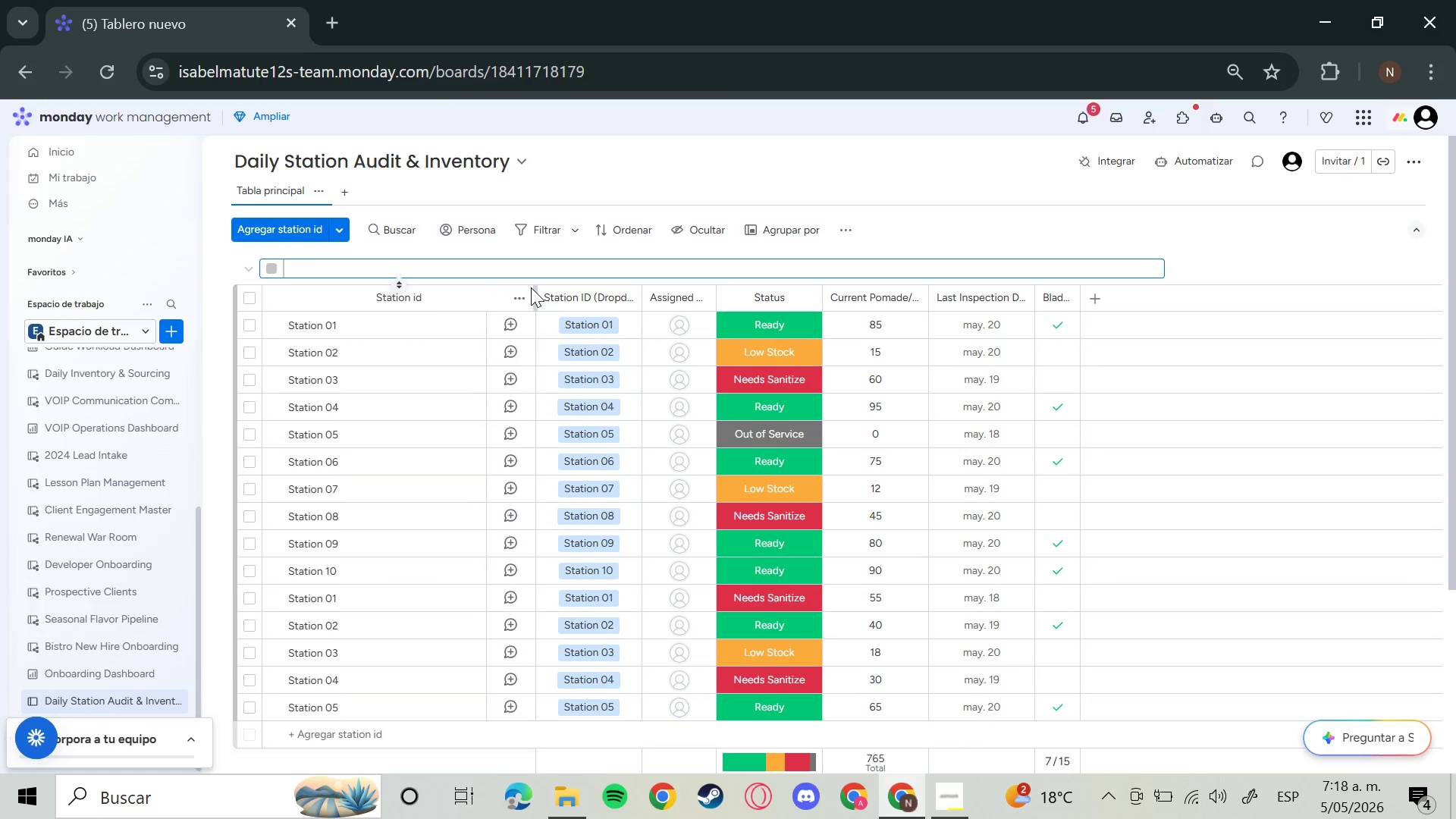 
key(Backspace)
 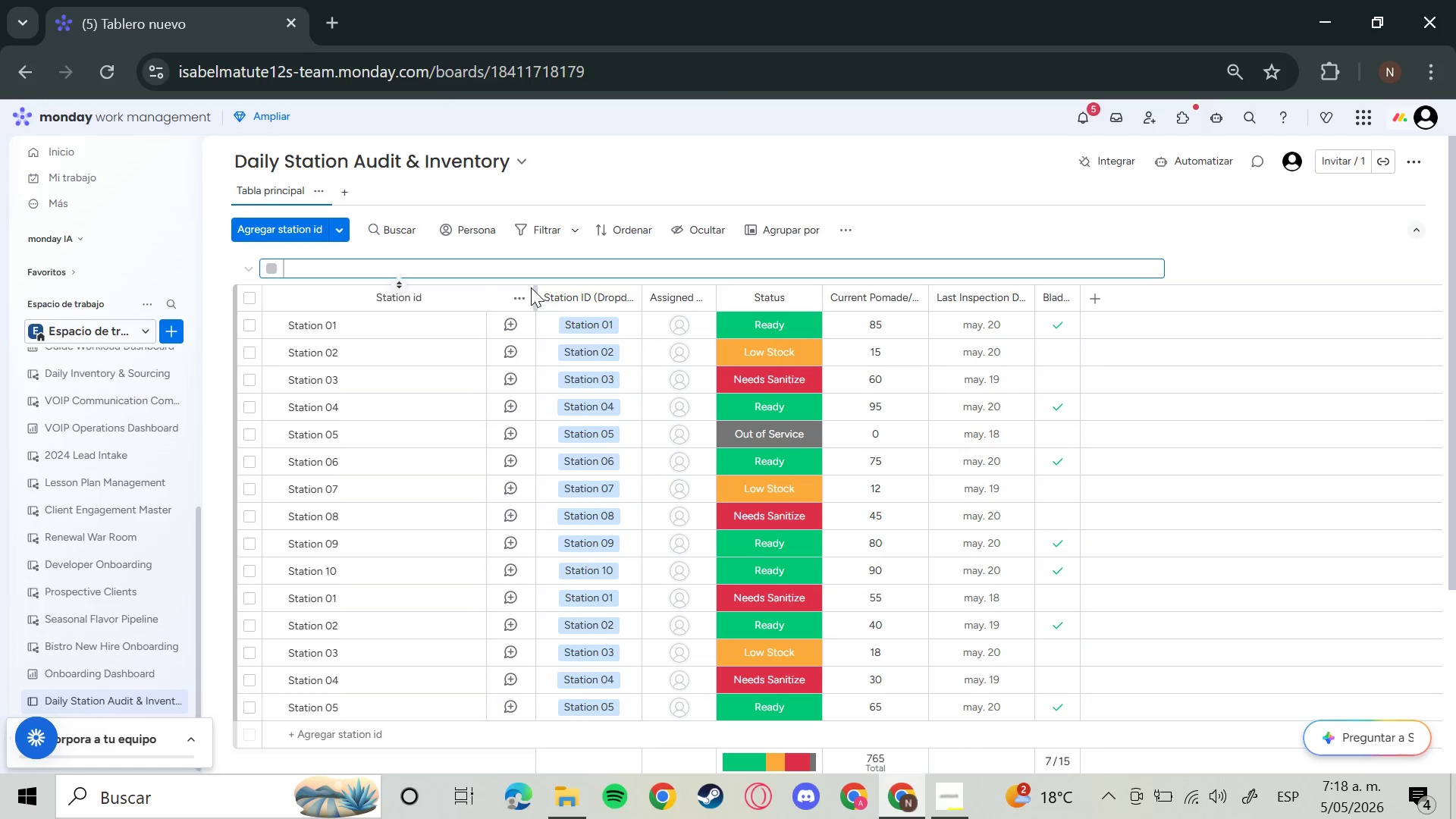 
key(Backspace)
 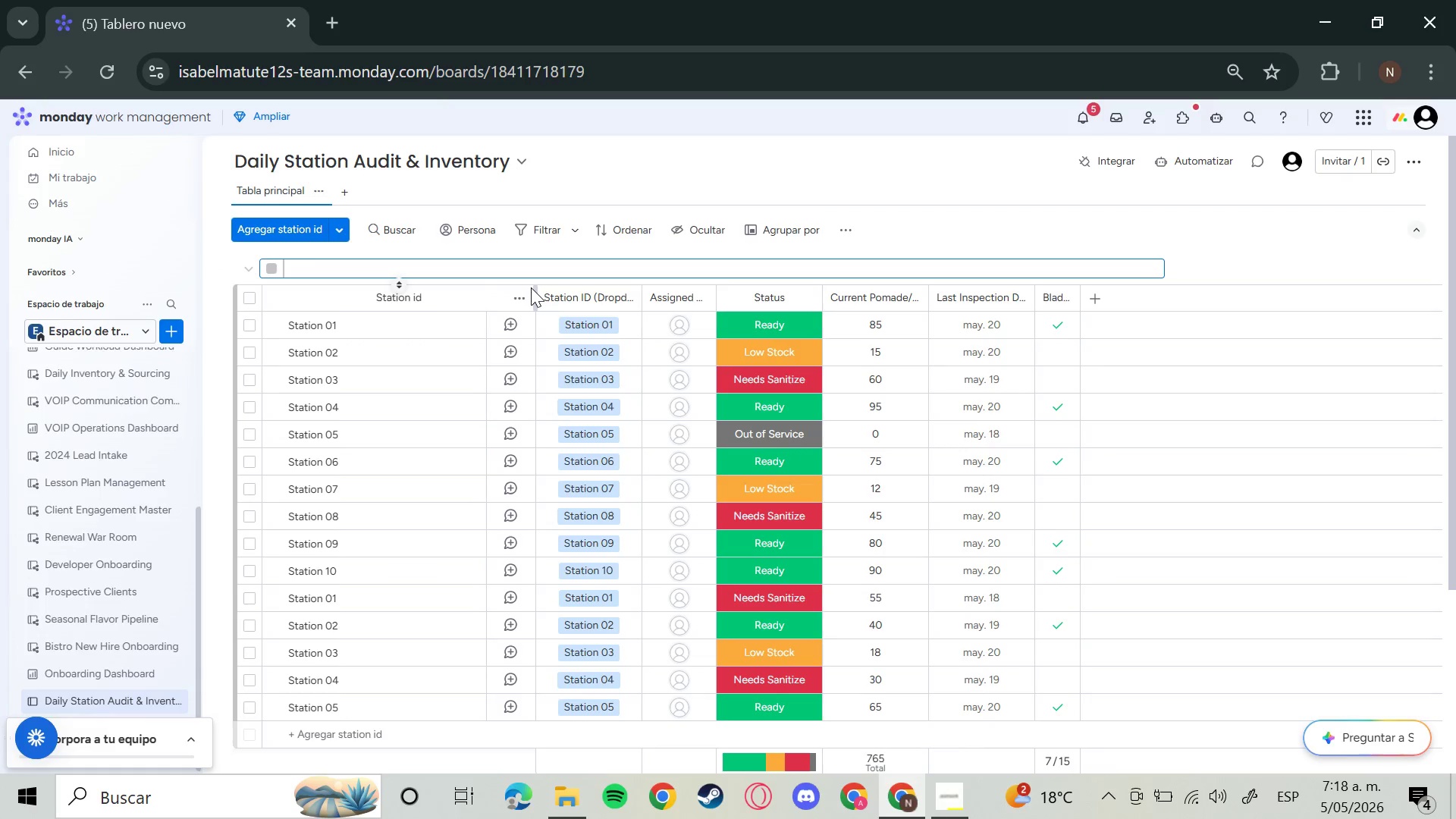 
key(Backspace)
 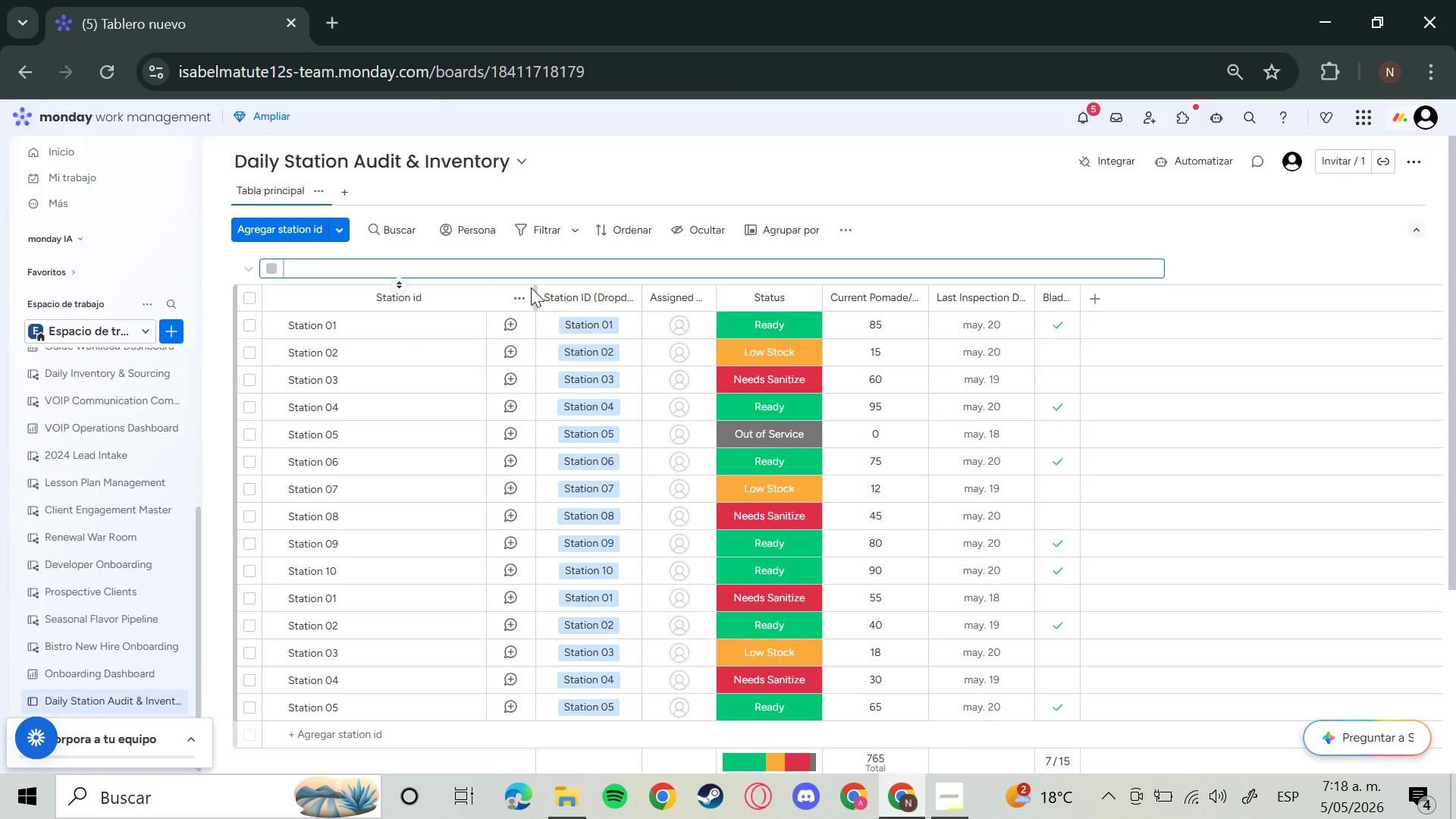 
key(Backspace)
 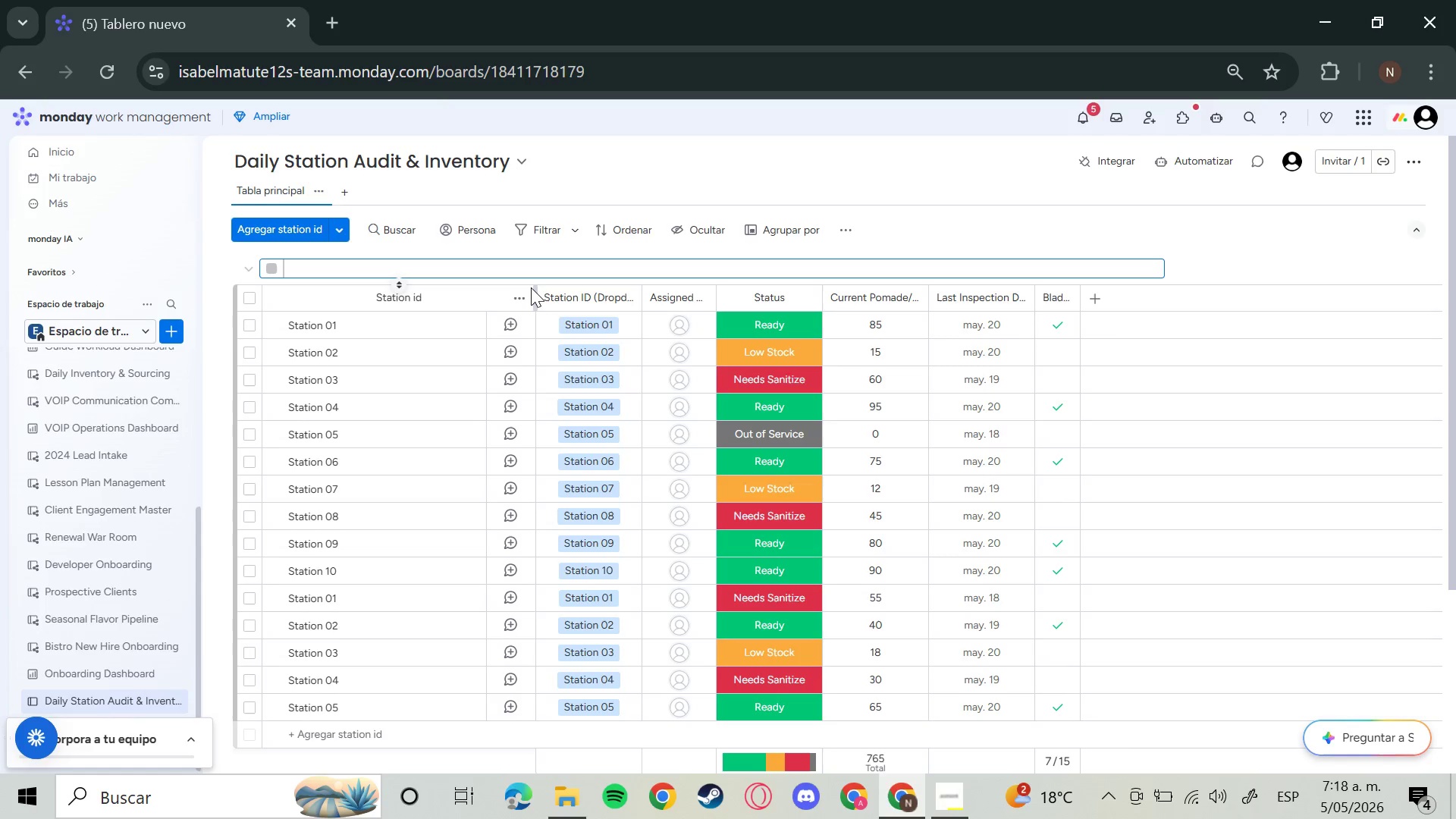 
key(Backspace)
 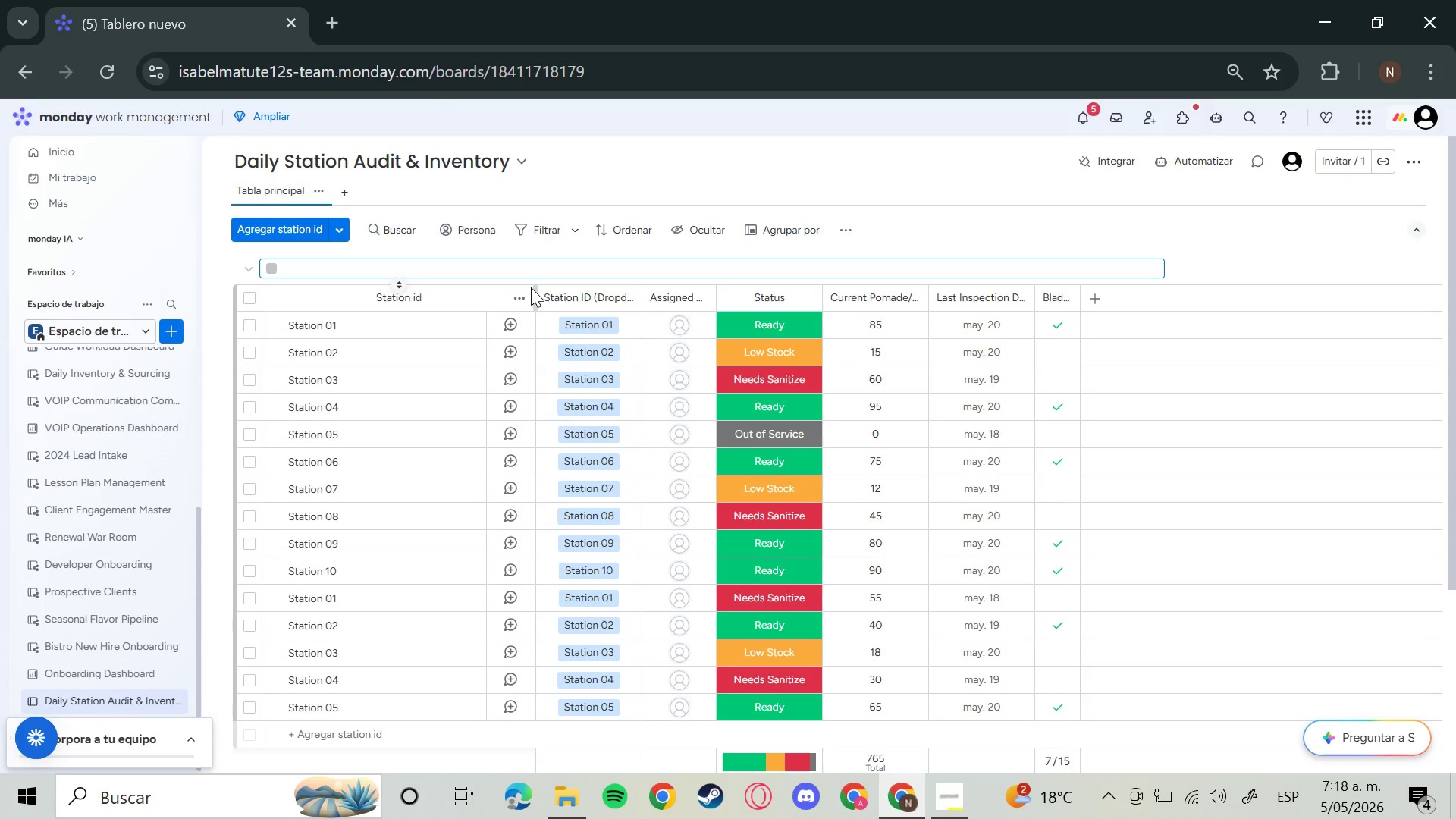 
key(Backspace)
 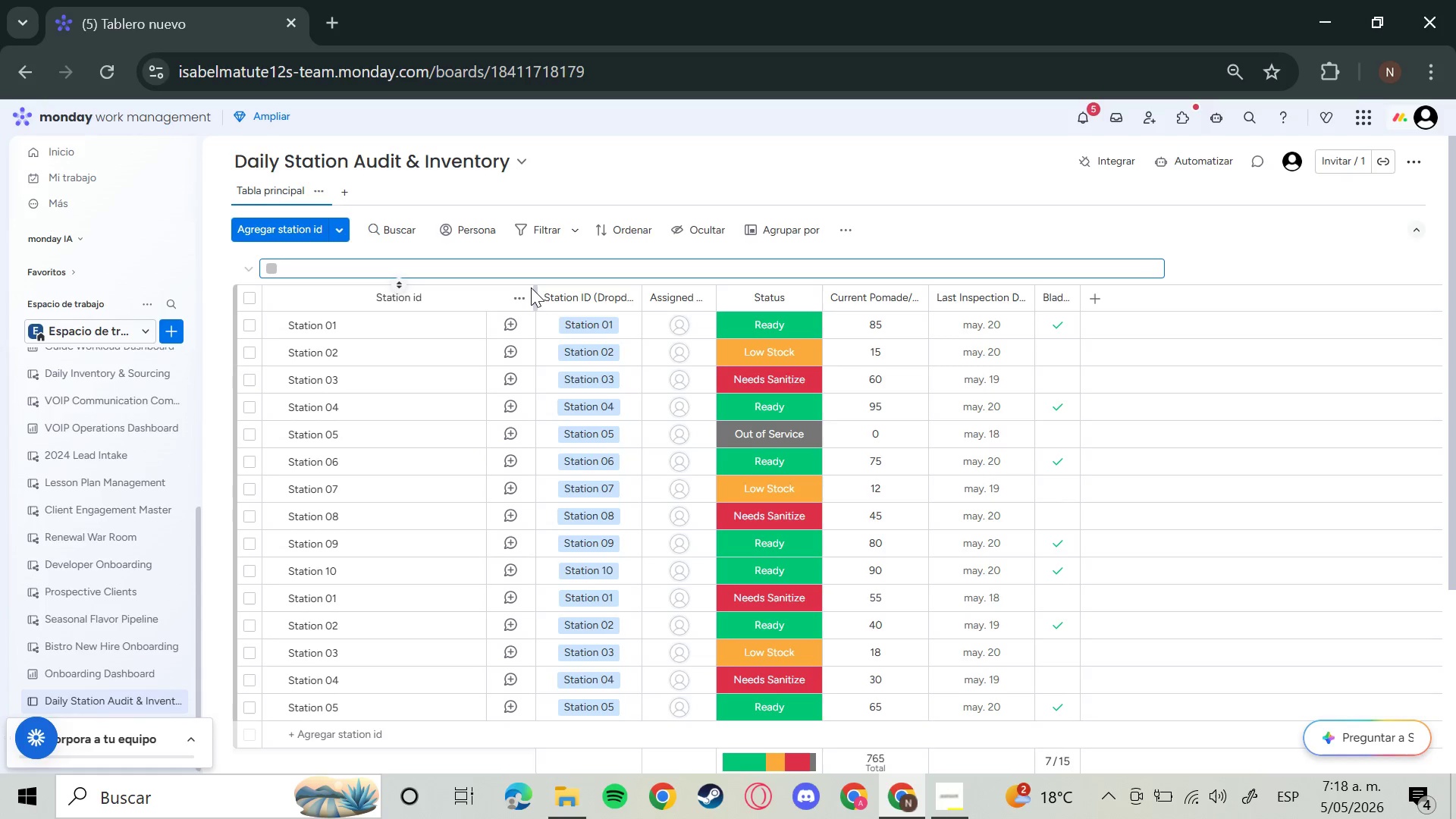 
key(CapsLock)
 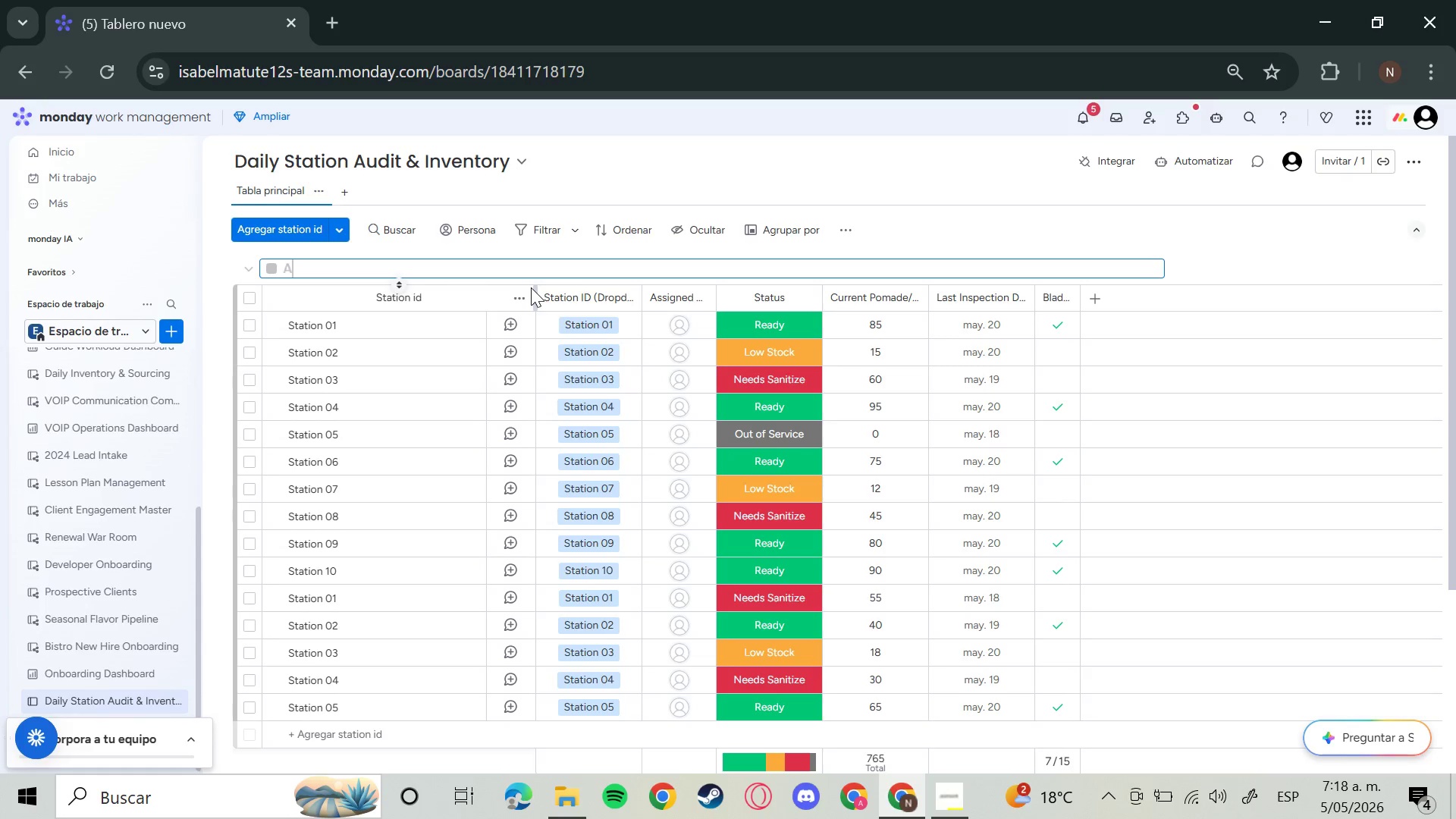 
key(A)
 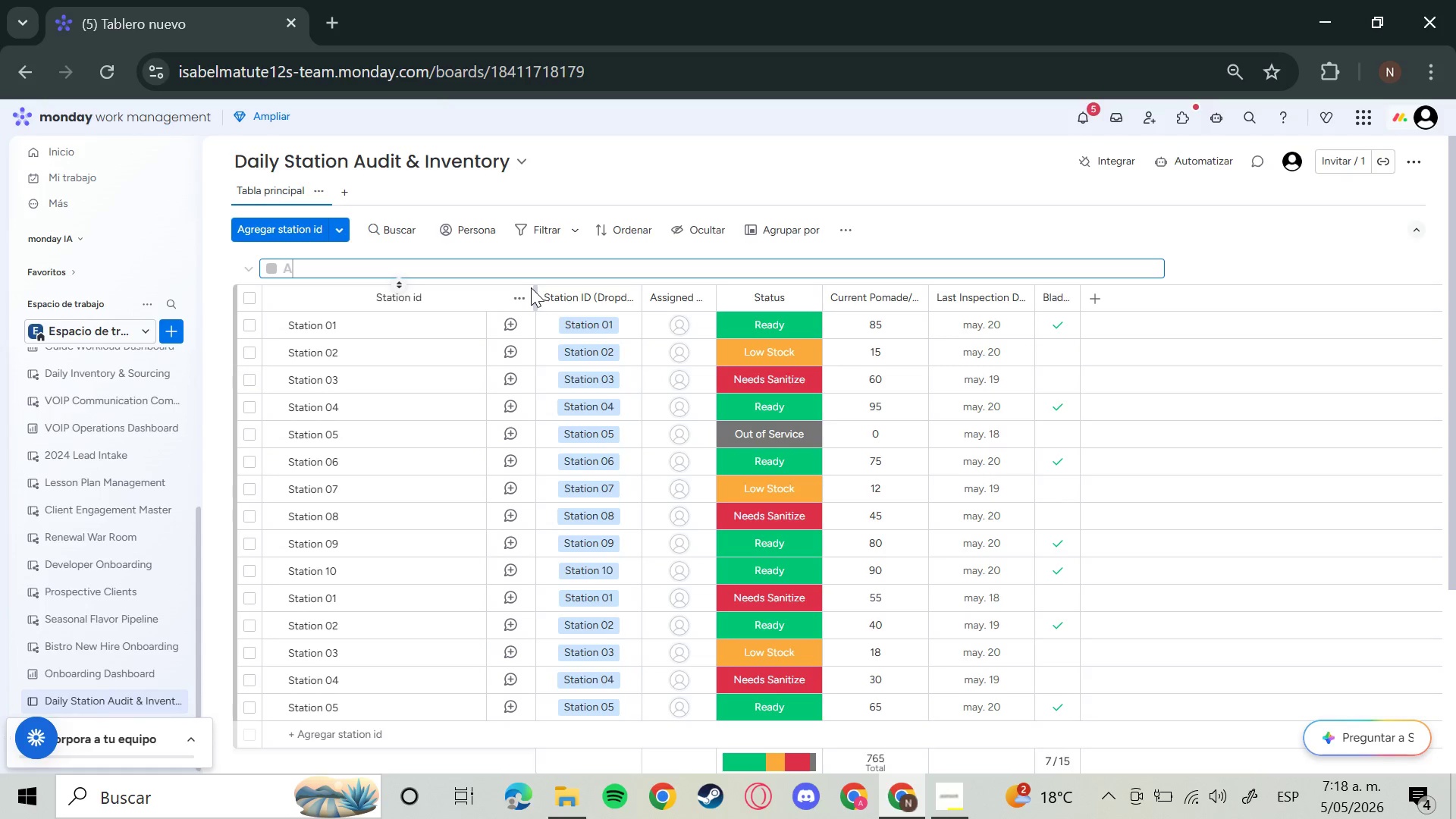 
key(CapsLock)
 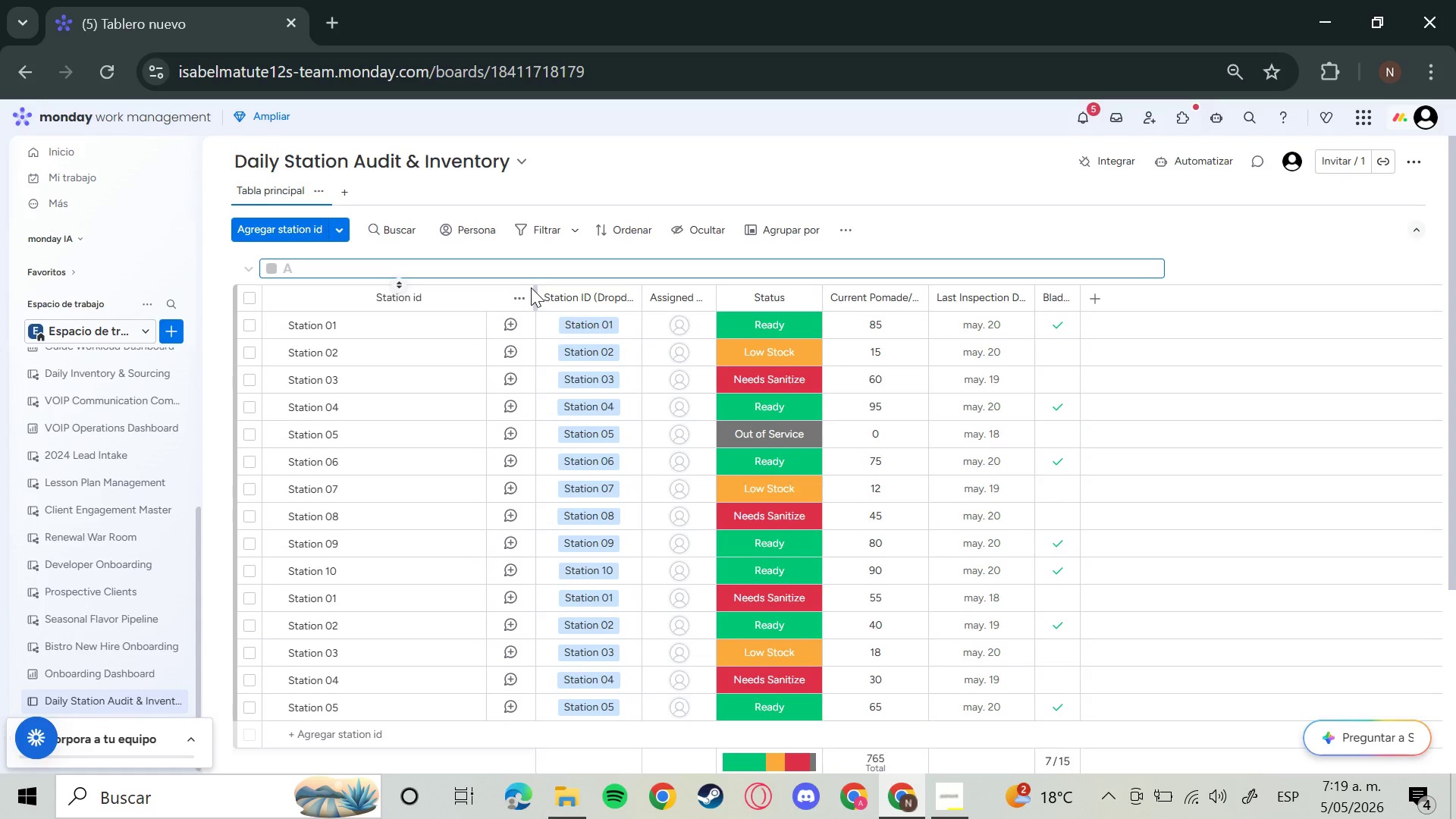 
wait(7.91)
 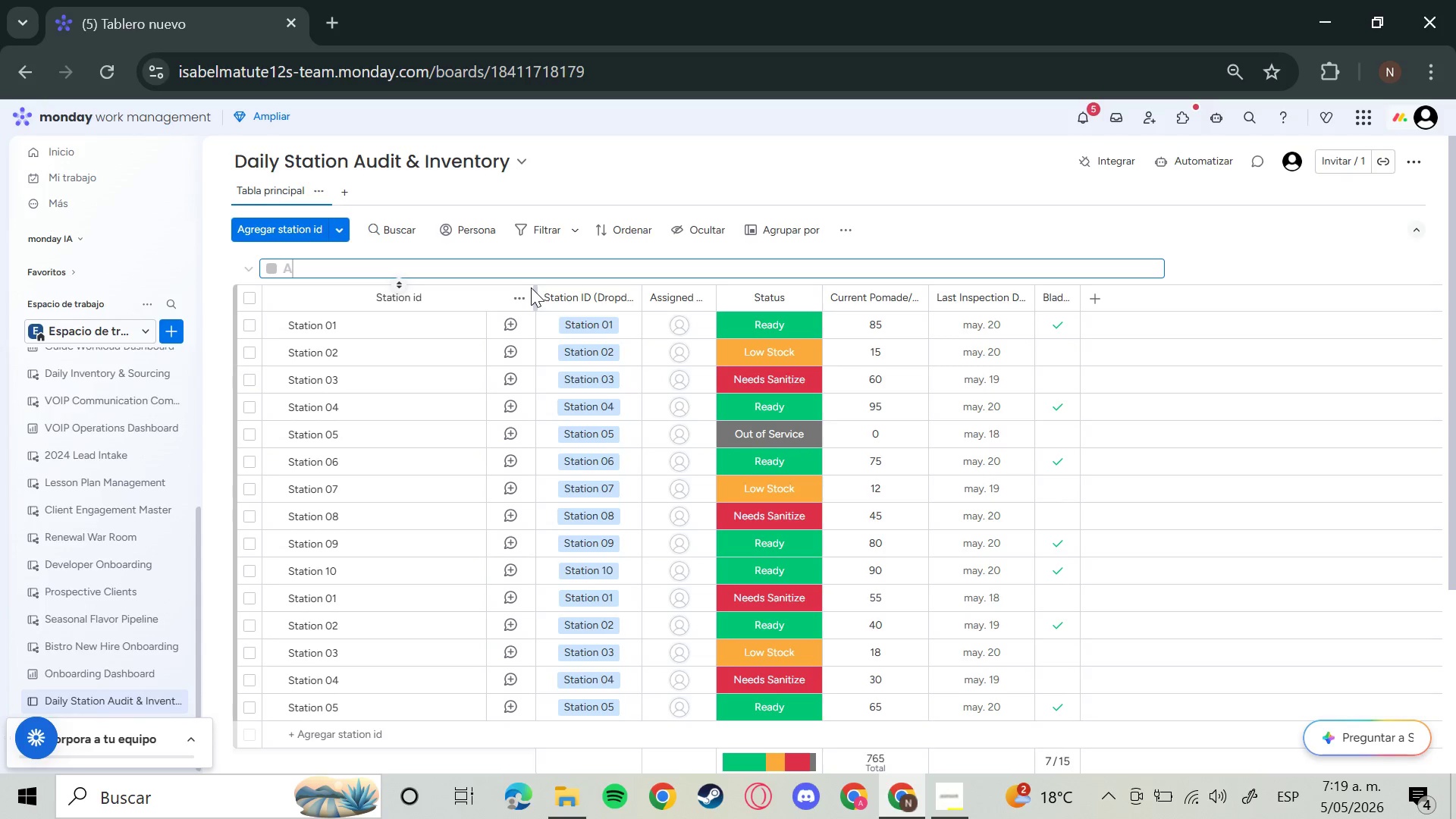 
type(ll Stations)
 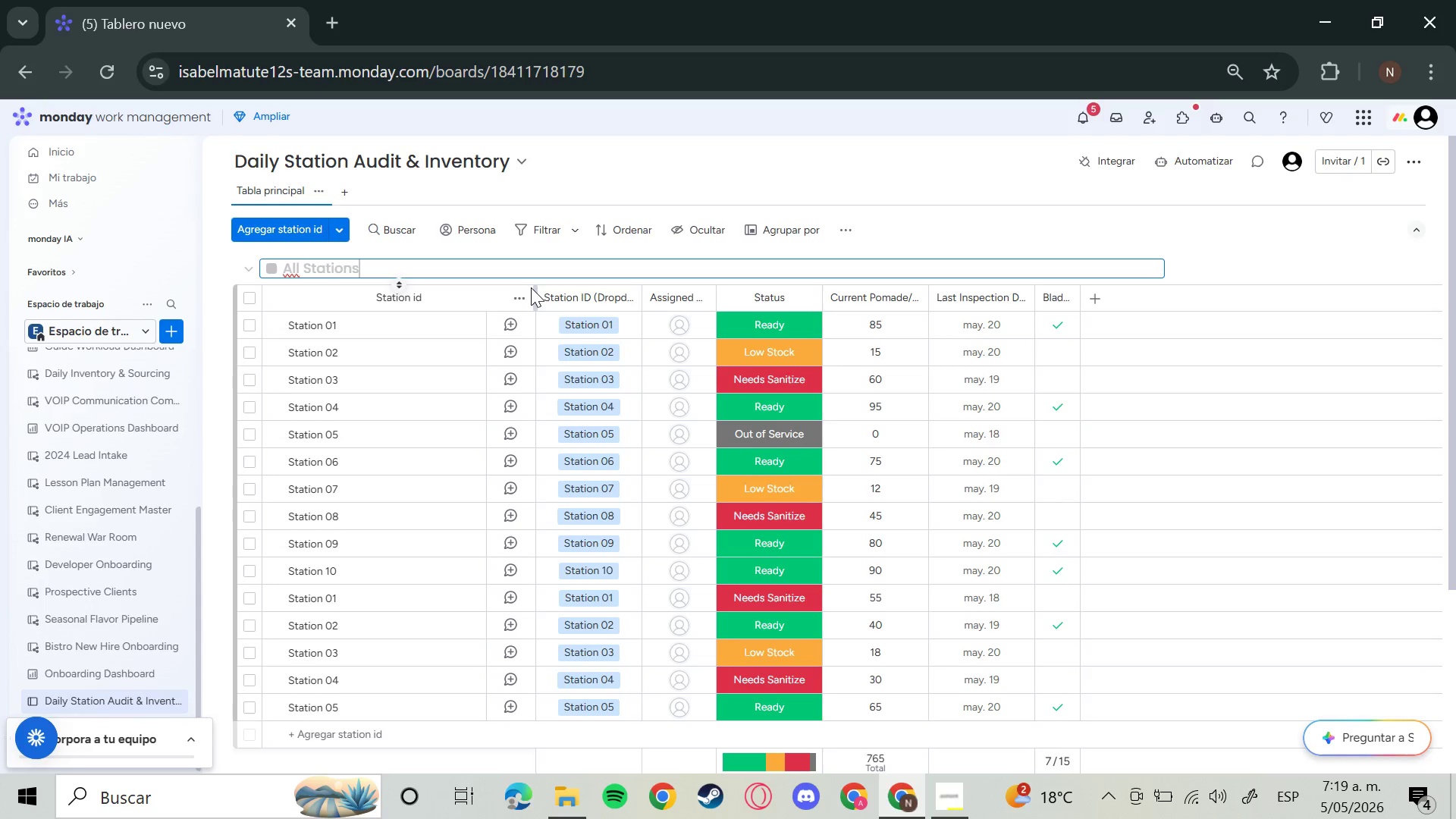 
key(Enter)
 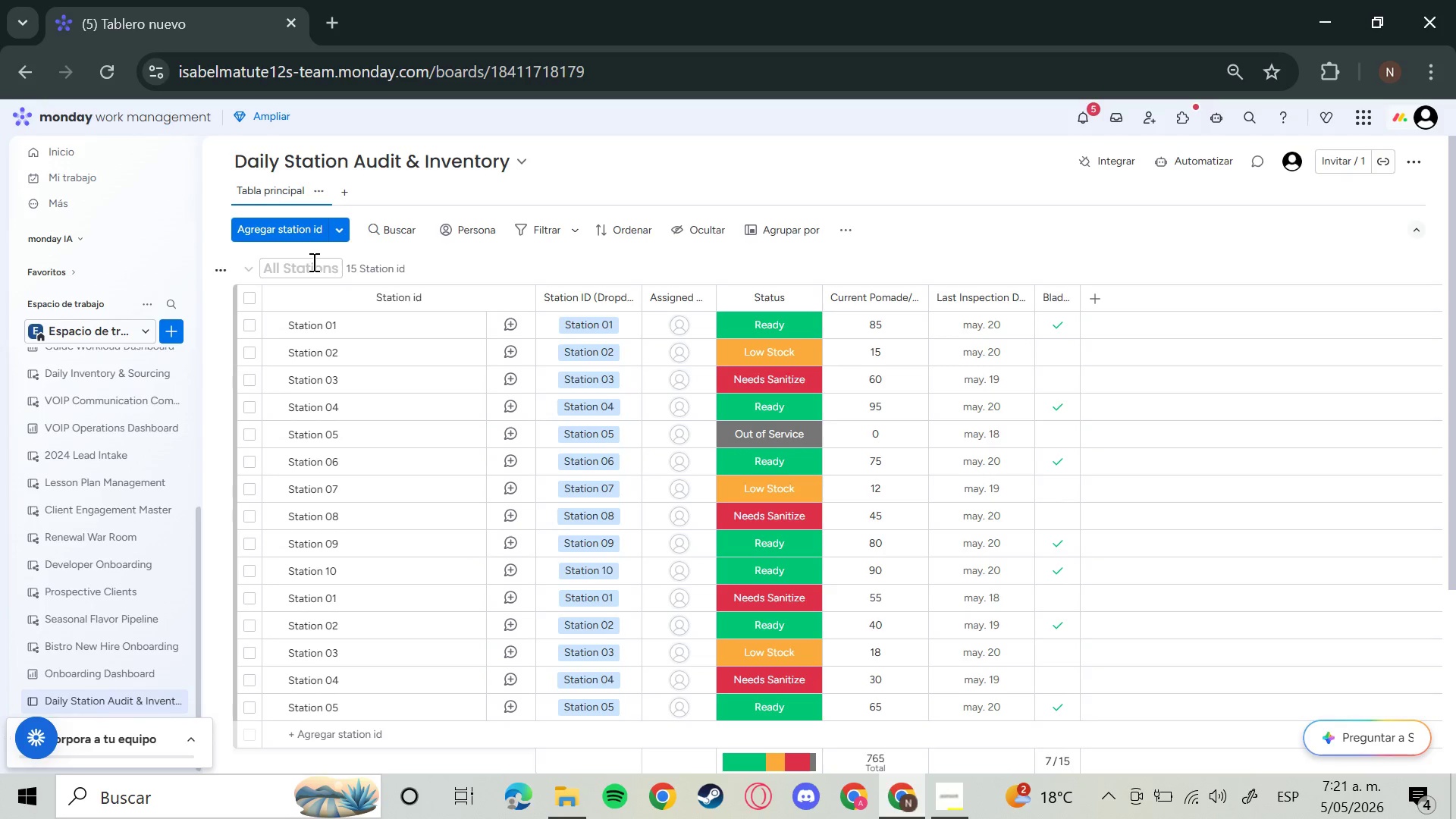 
wait(111.97)
 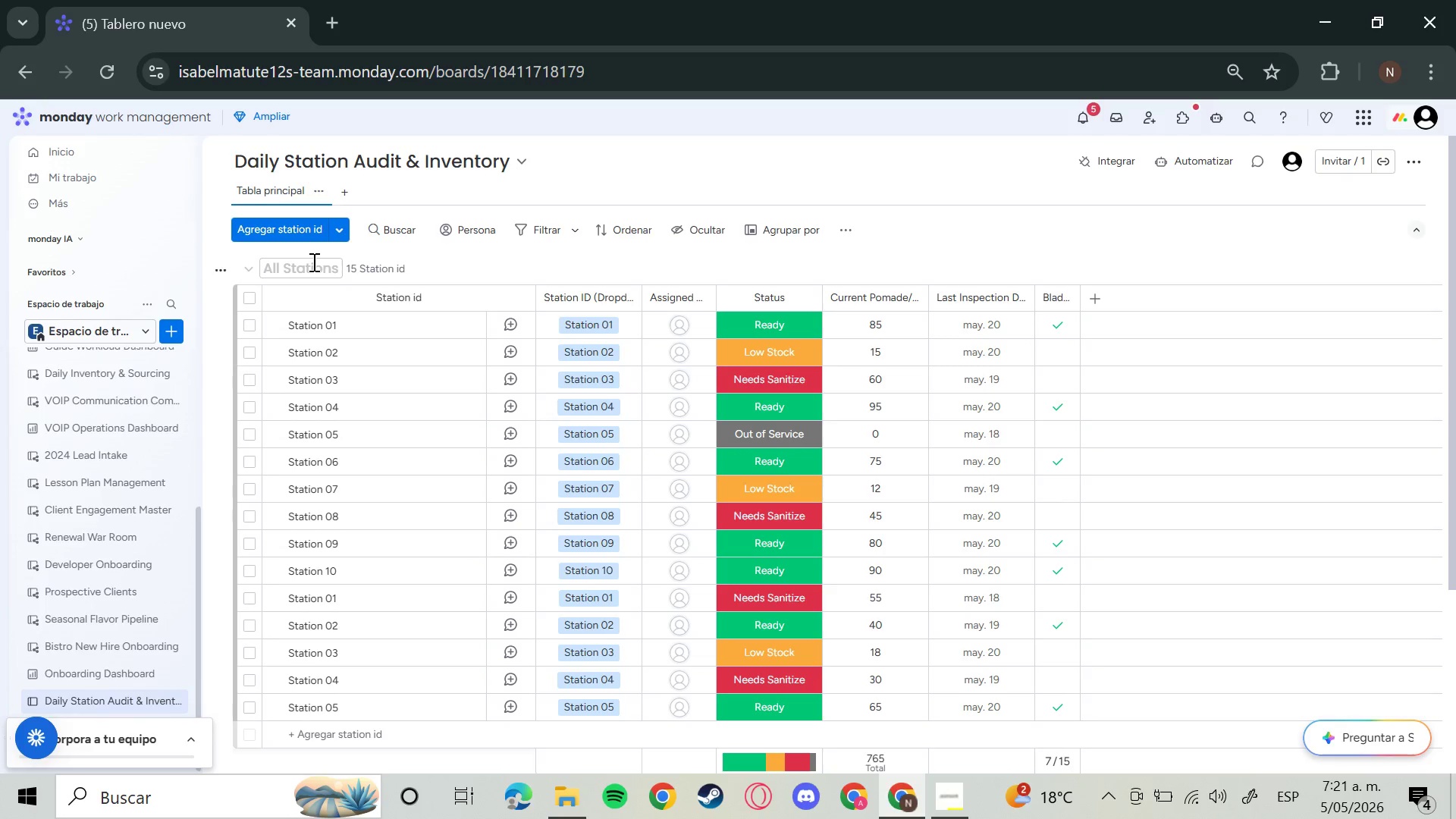 
scroll: coordinate [517, 380], scroll_direction: down, amount: 4.0
 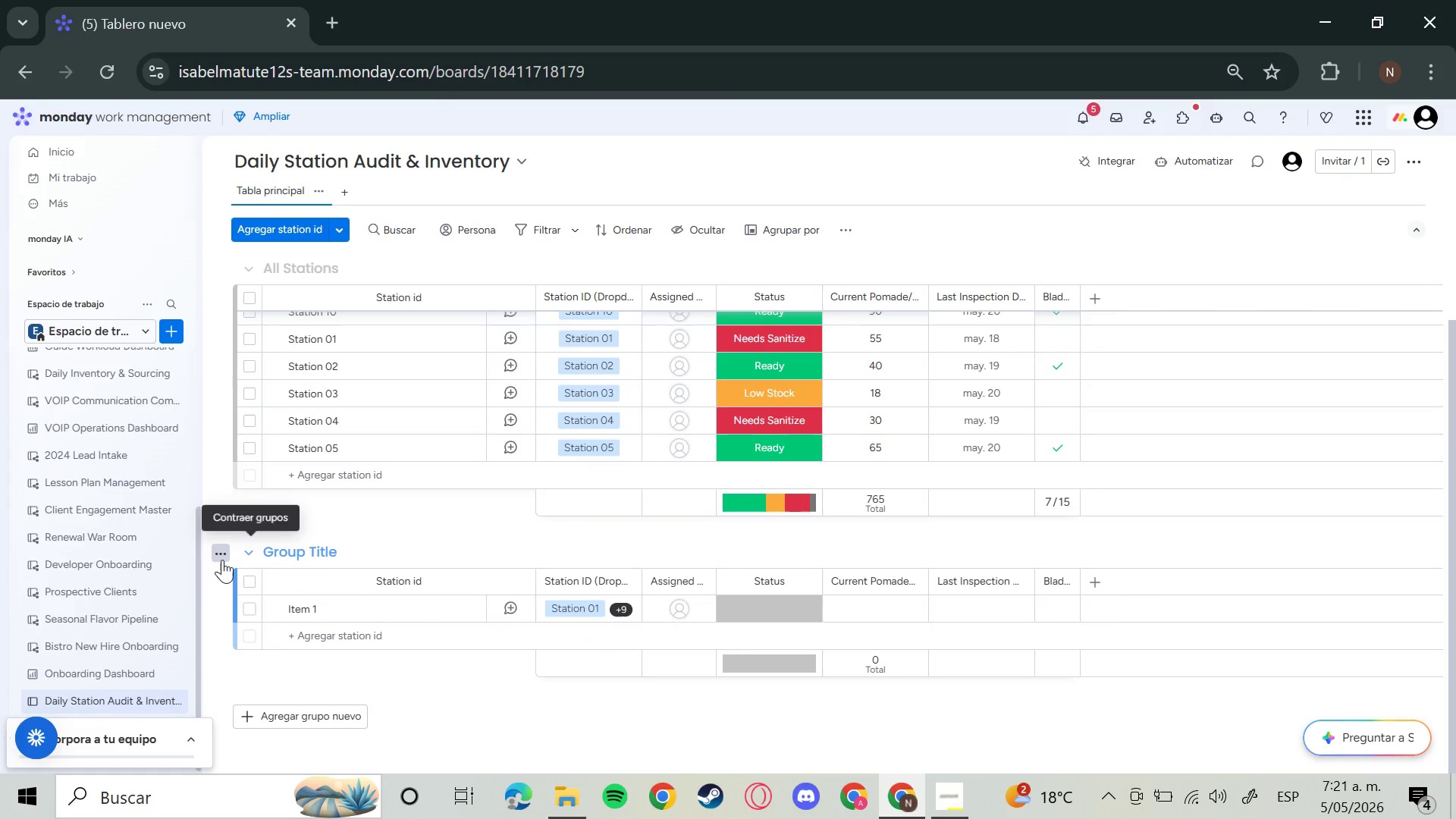 
left_click([222, 560])
 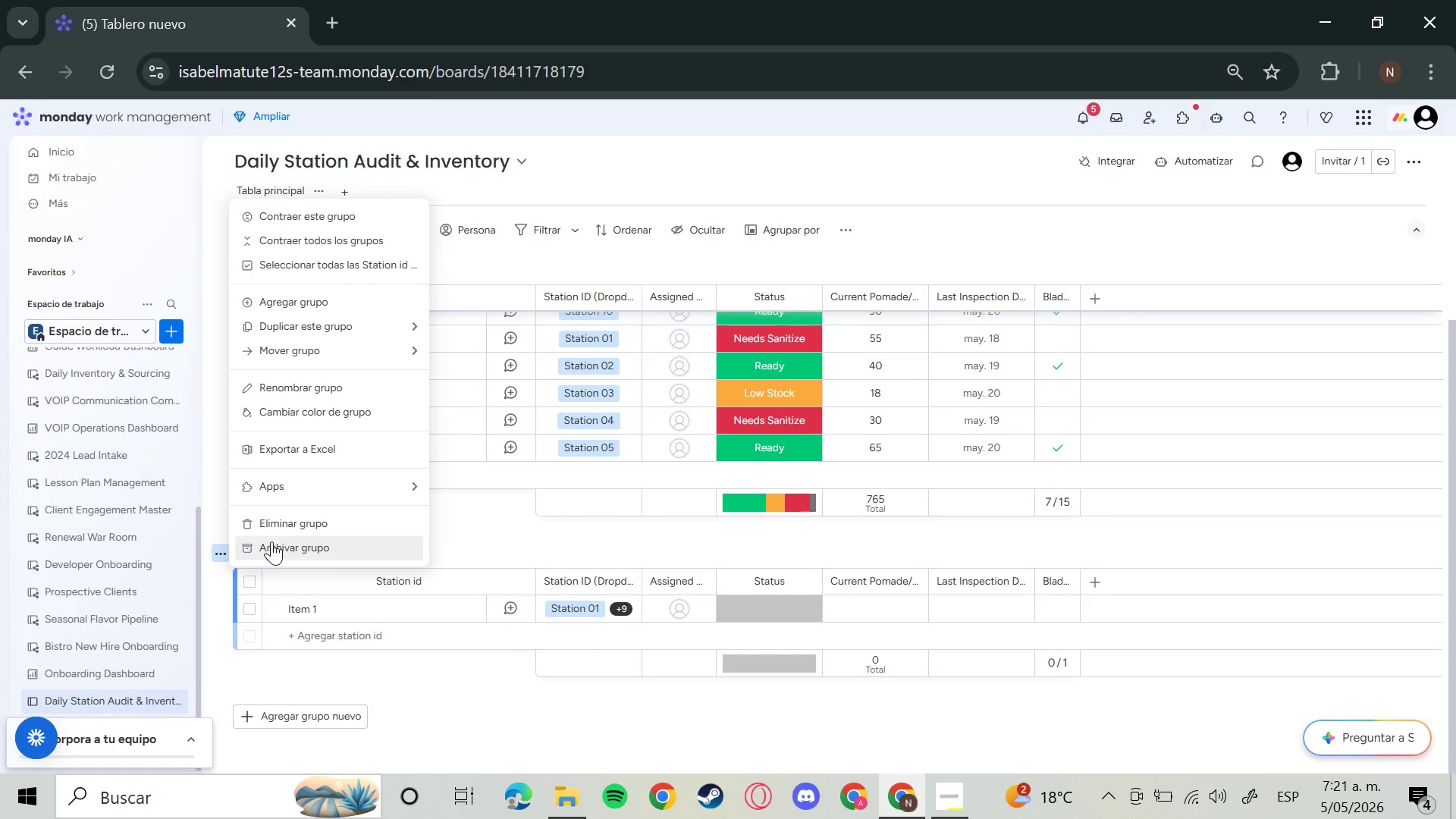 
left_click([295, 519])
 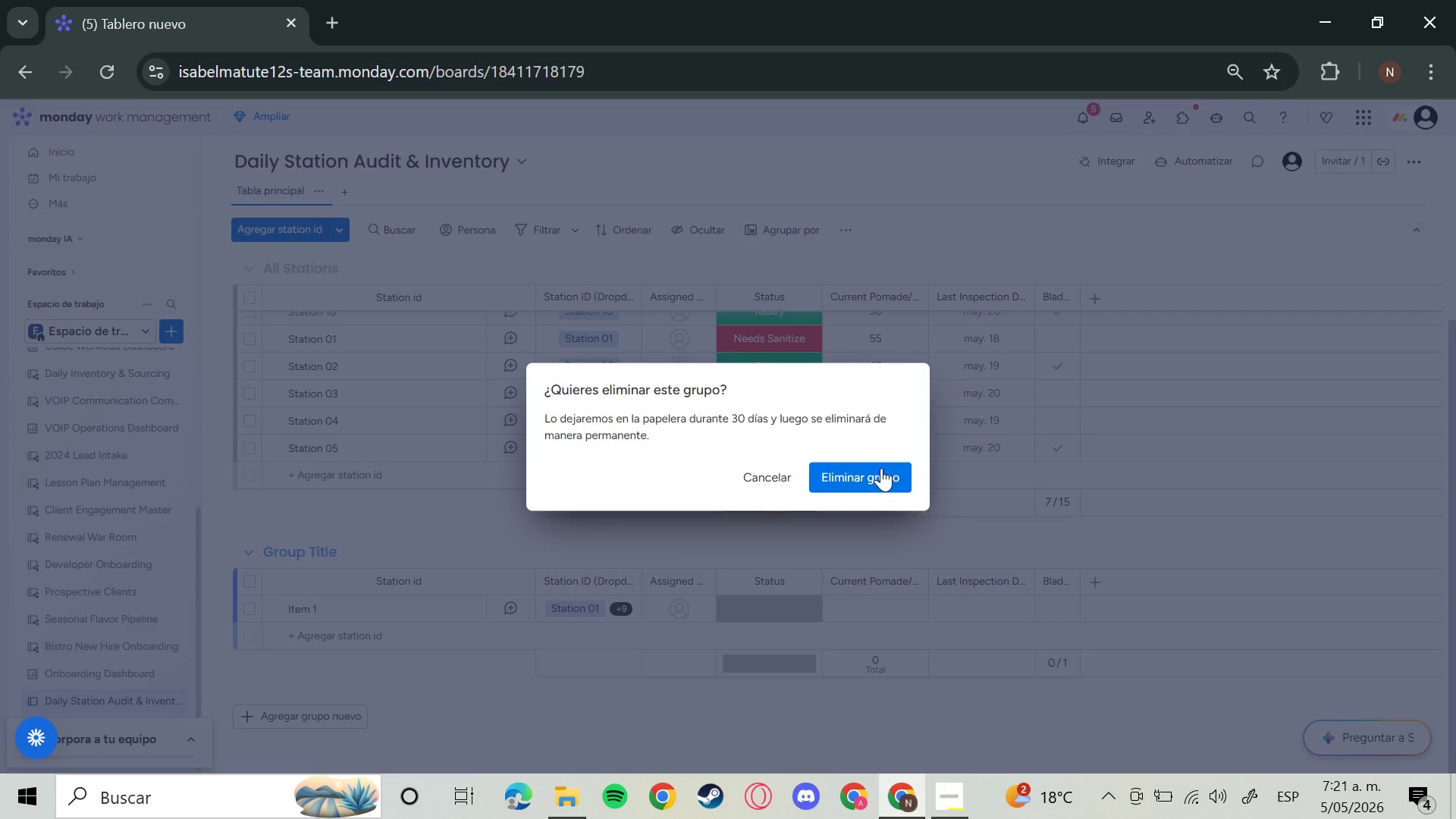 
left_click([876, 479])
 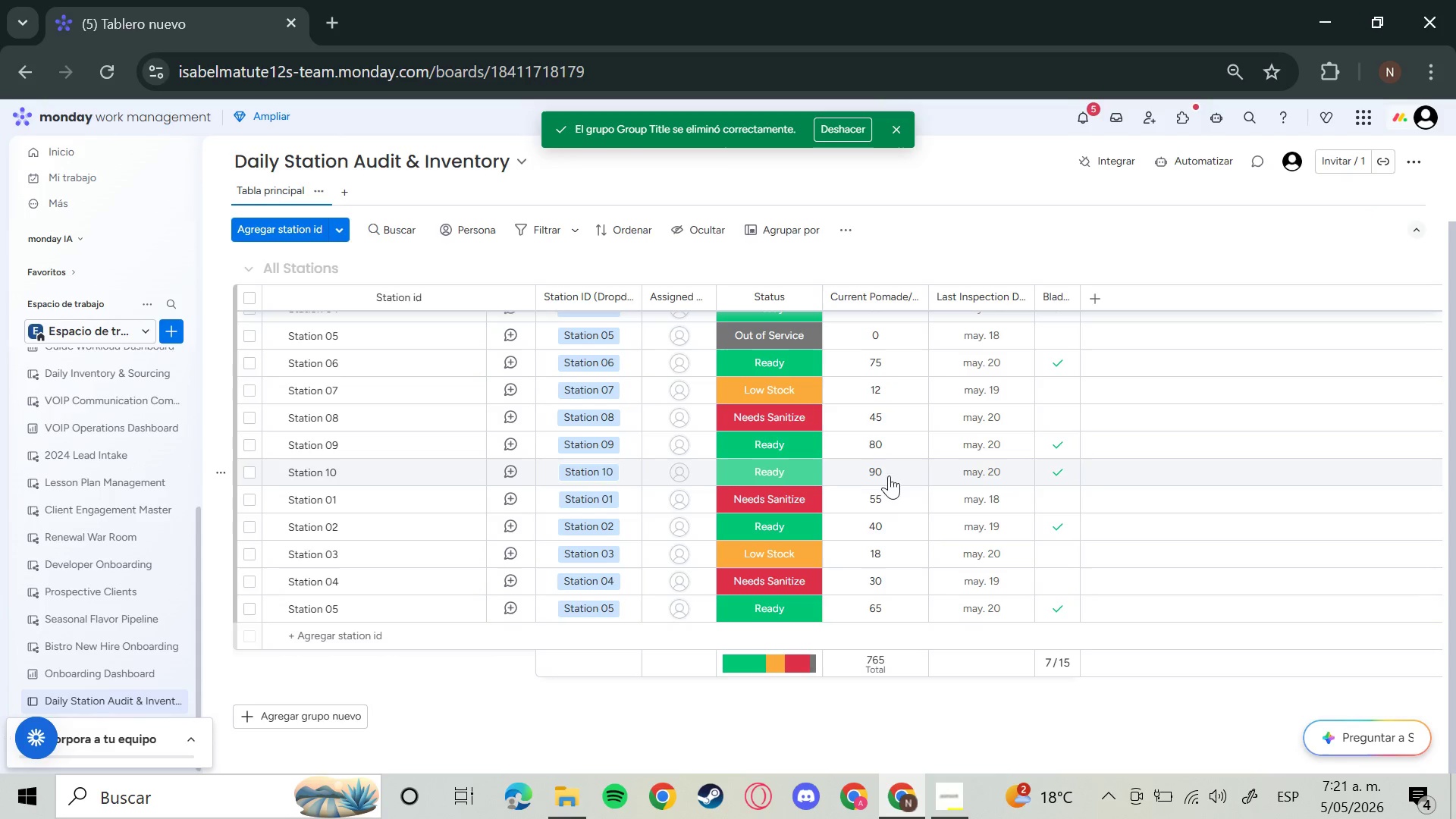 
wait(7.92)
 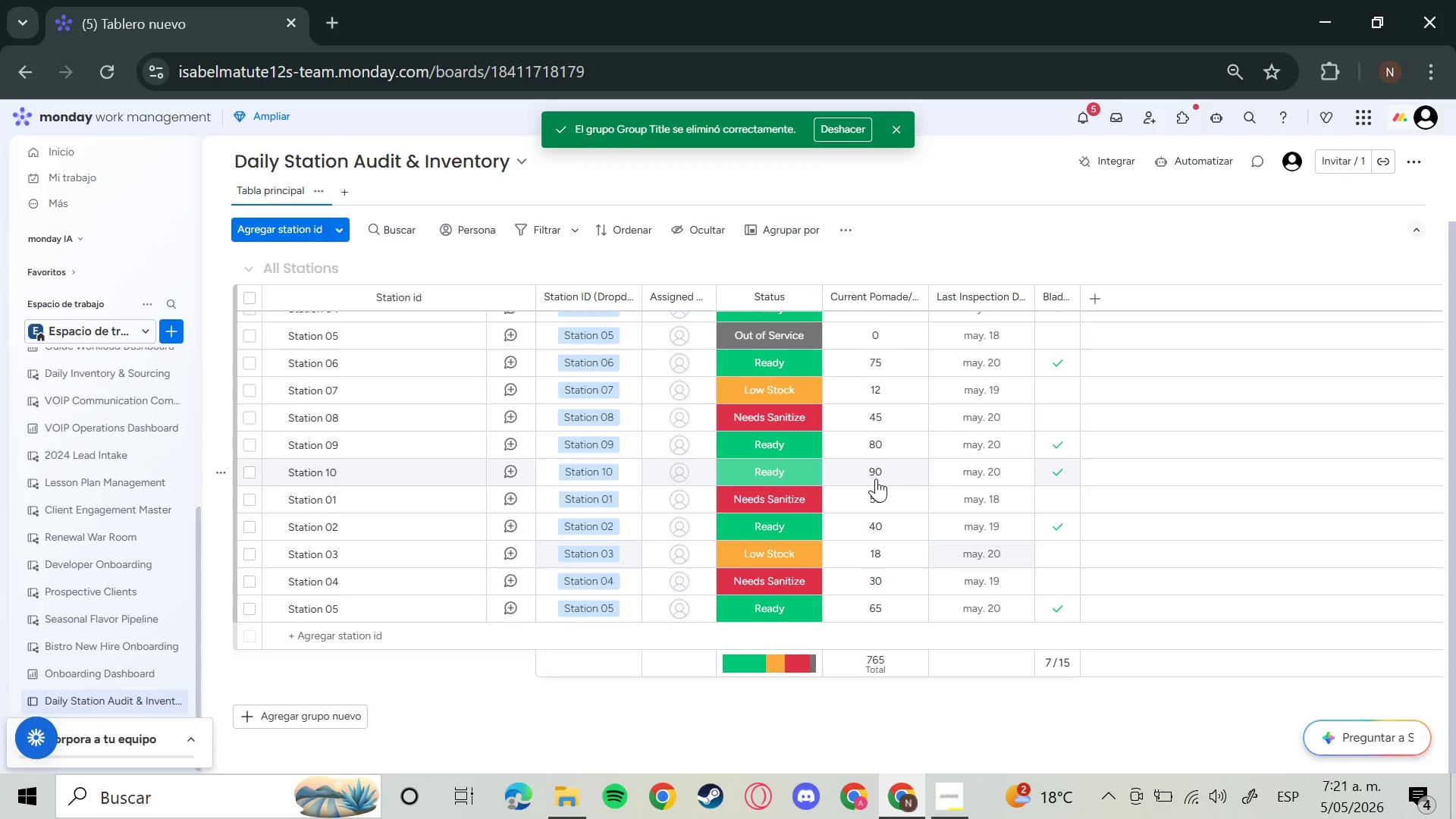 
left_click([1214, 166])
 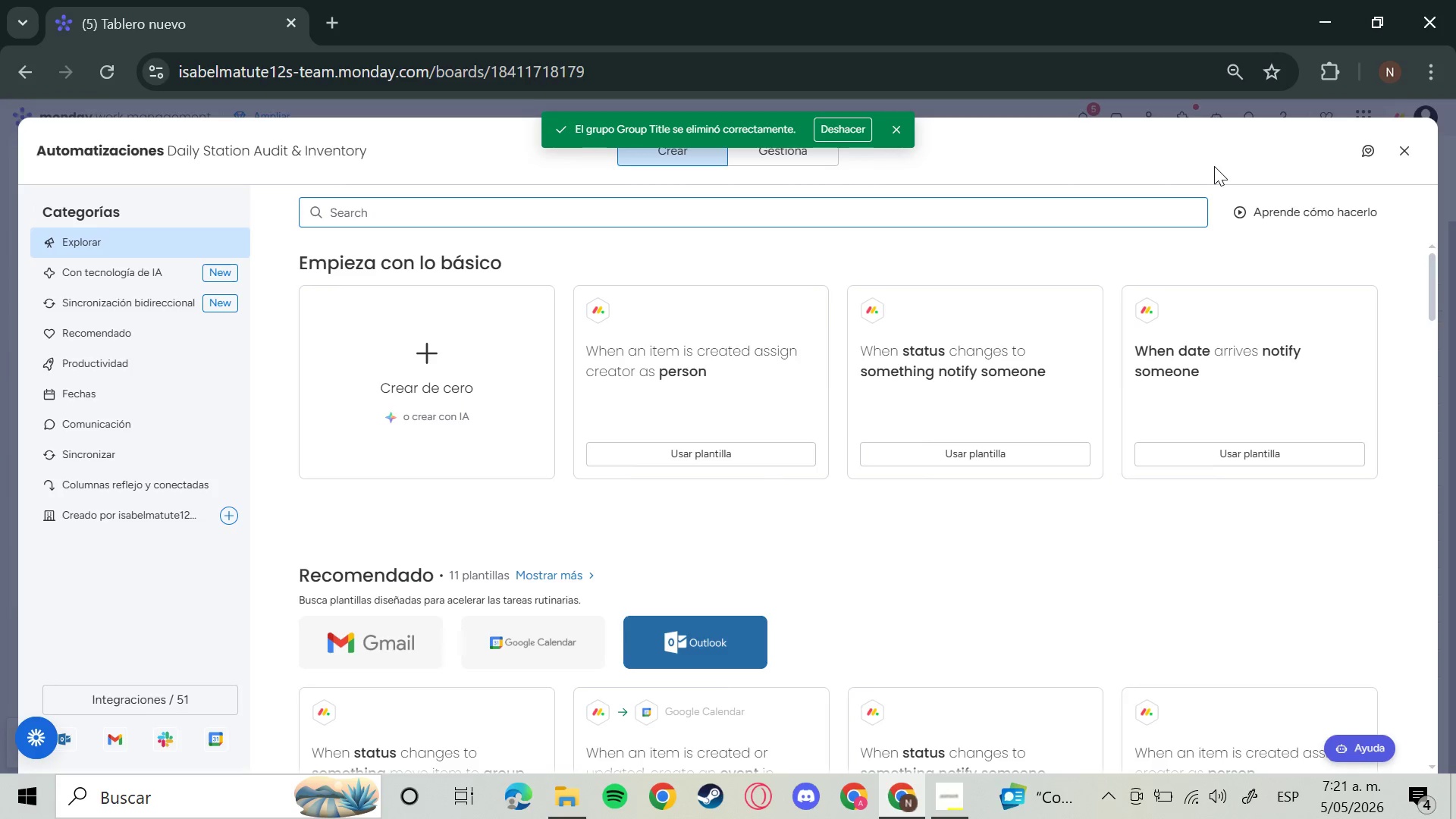 
wait(16.45)
 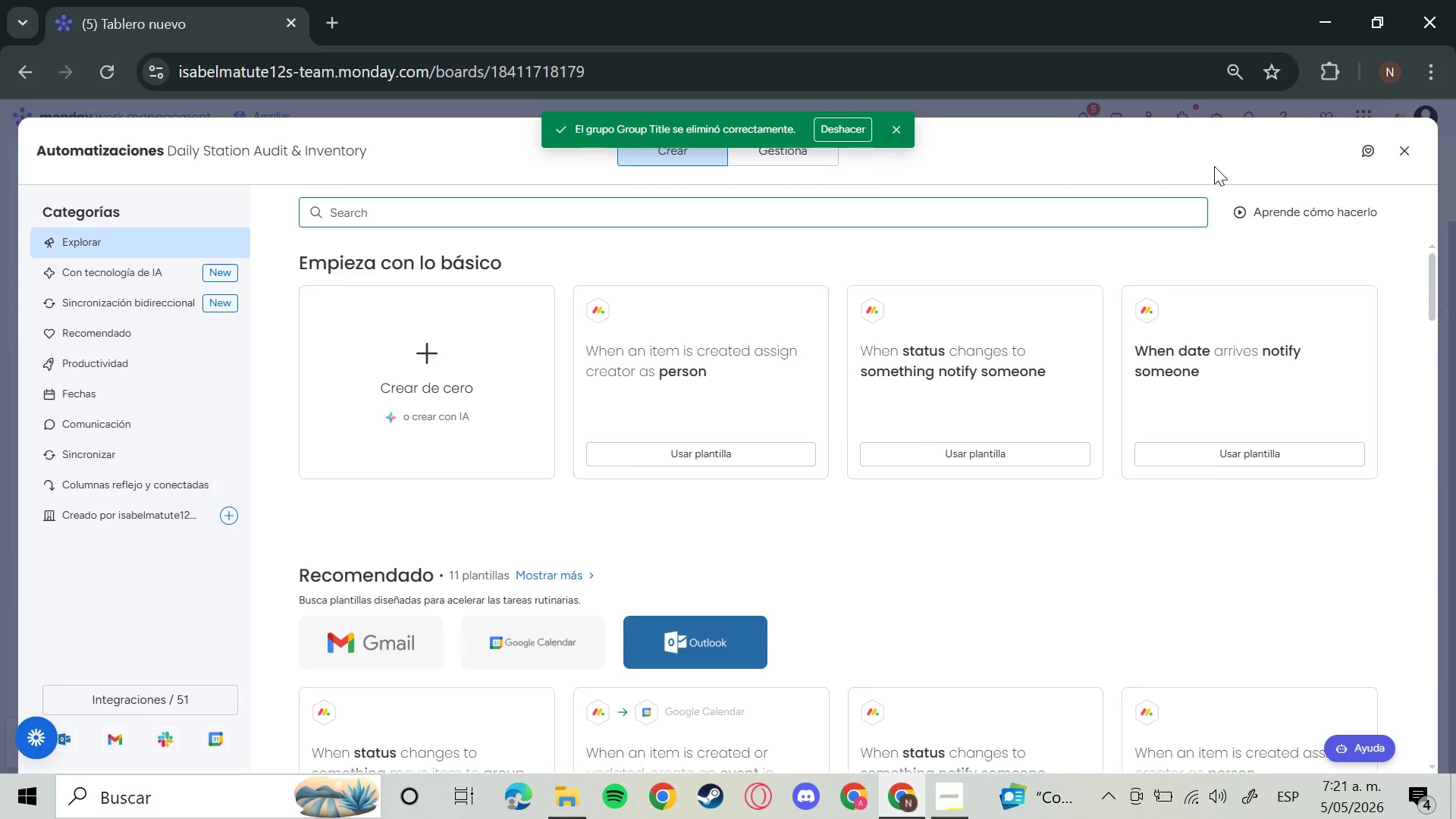 
left_click_drag(start_coordinate=[473, 370], to_coordinate=[475, 360])
 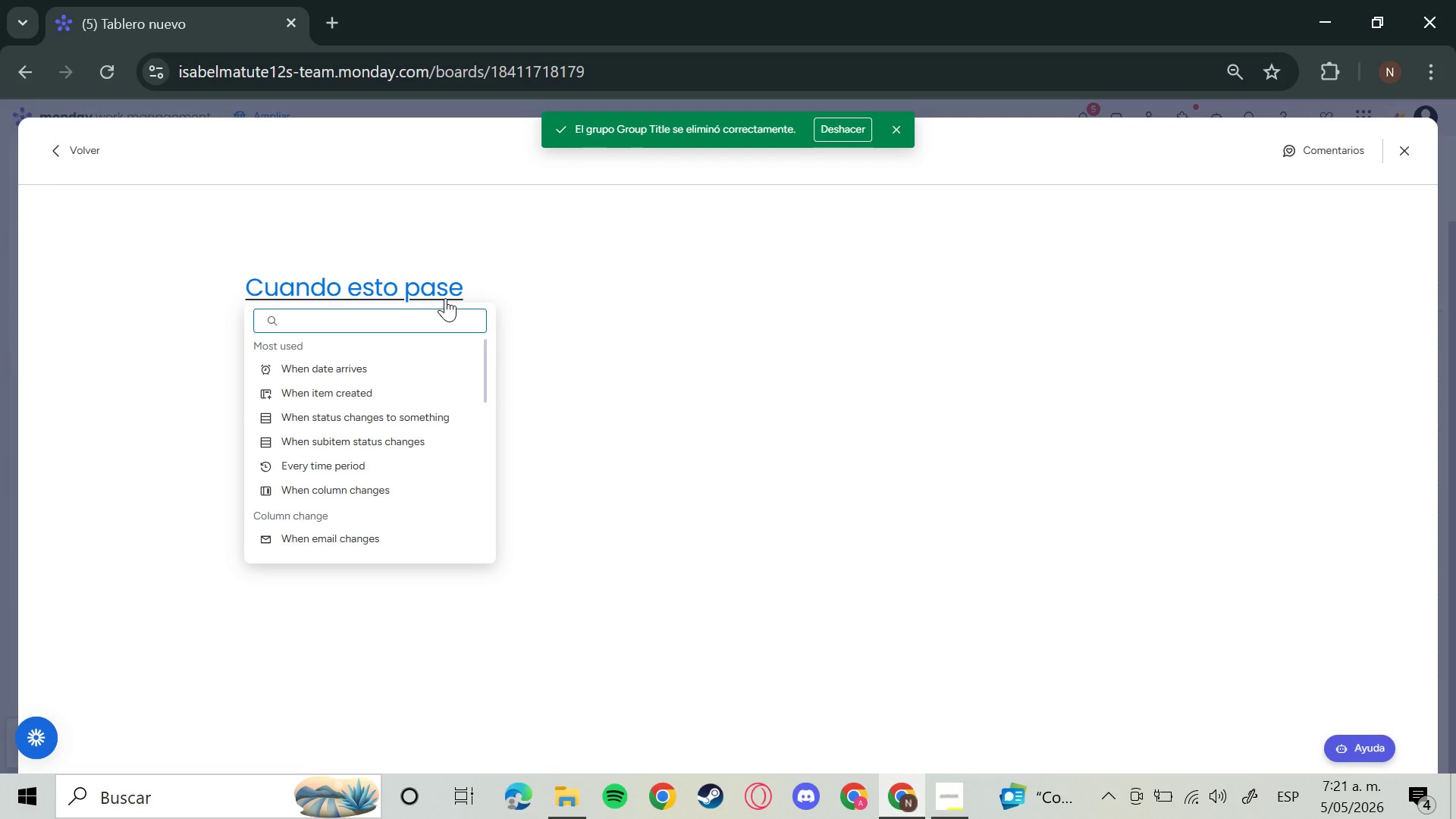 
wait(14.78)
 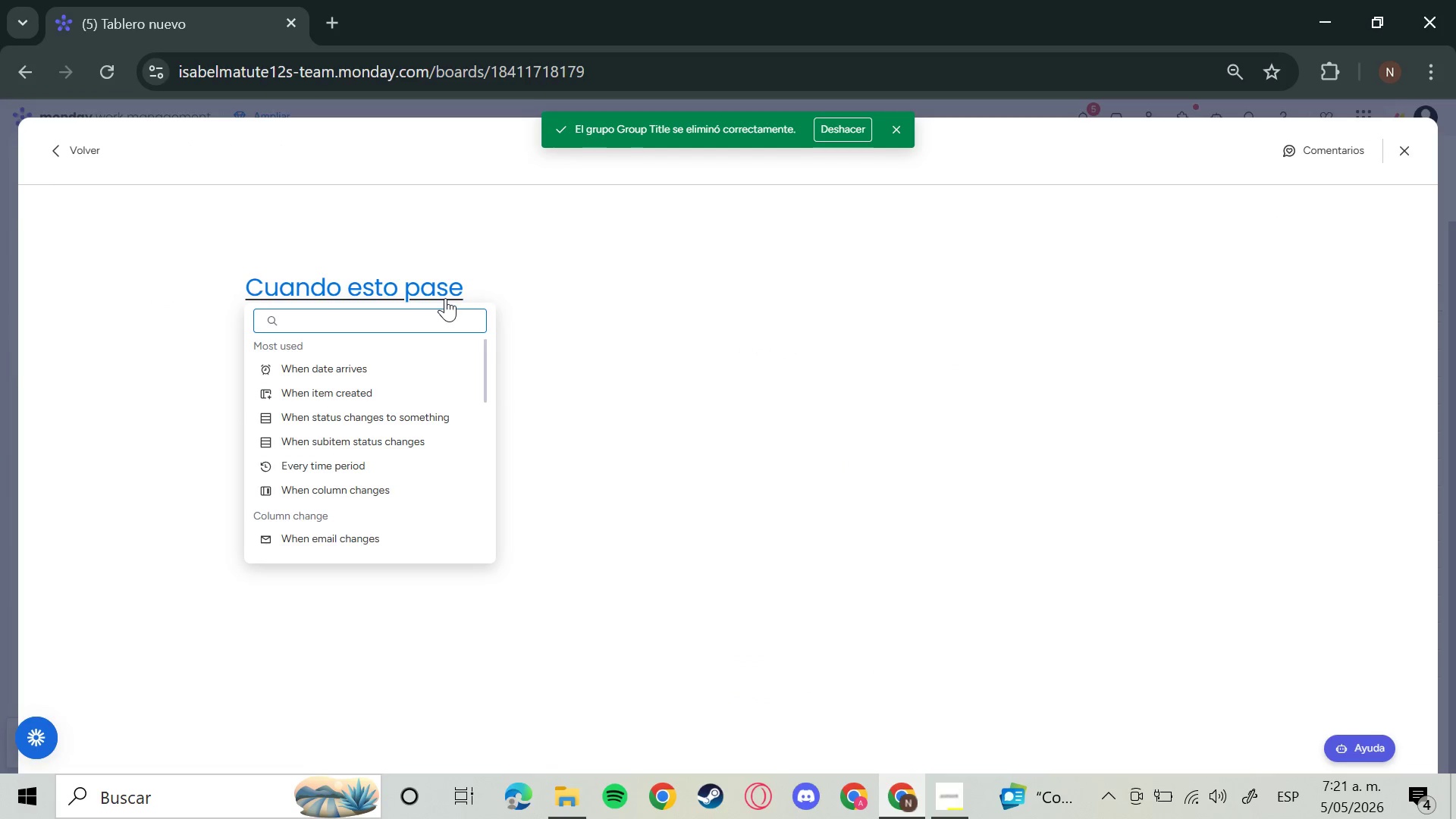 
type(when number is le)
 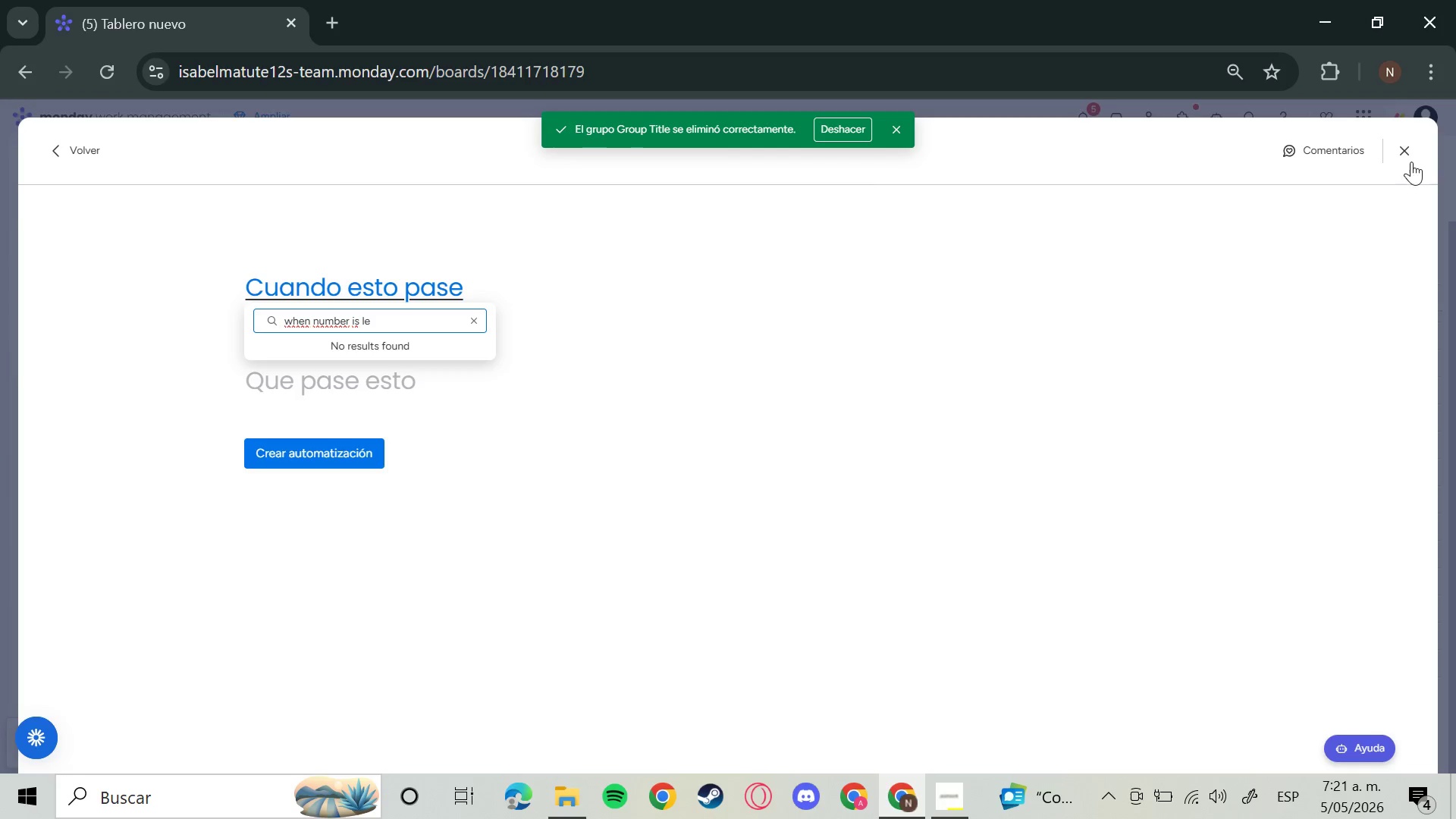 
left_click([1410, 155])
 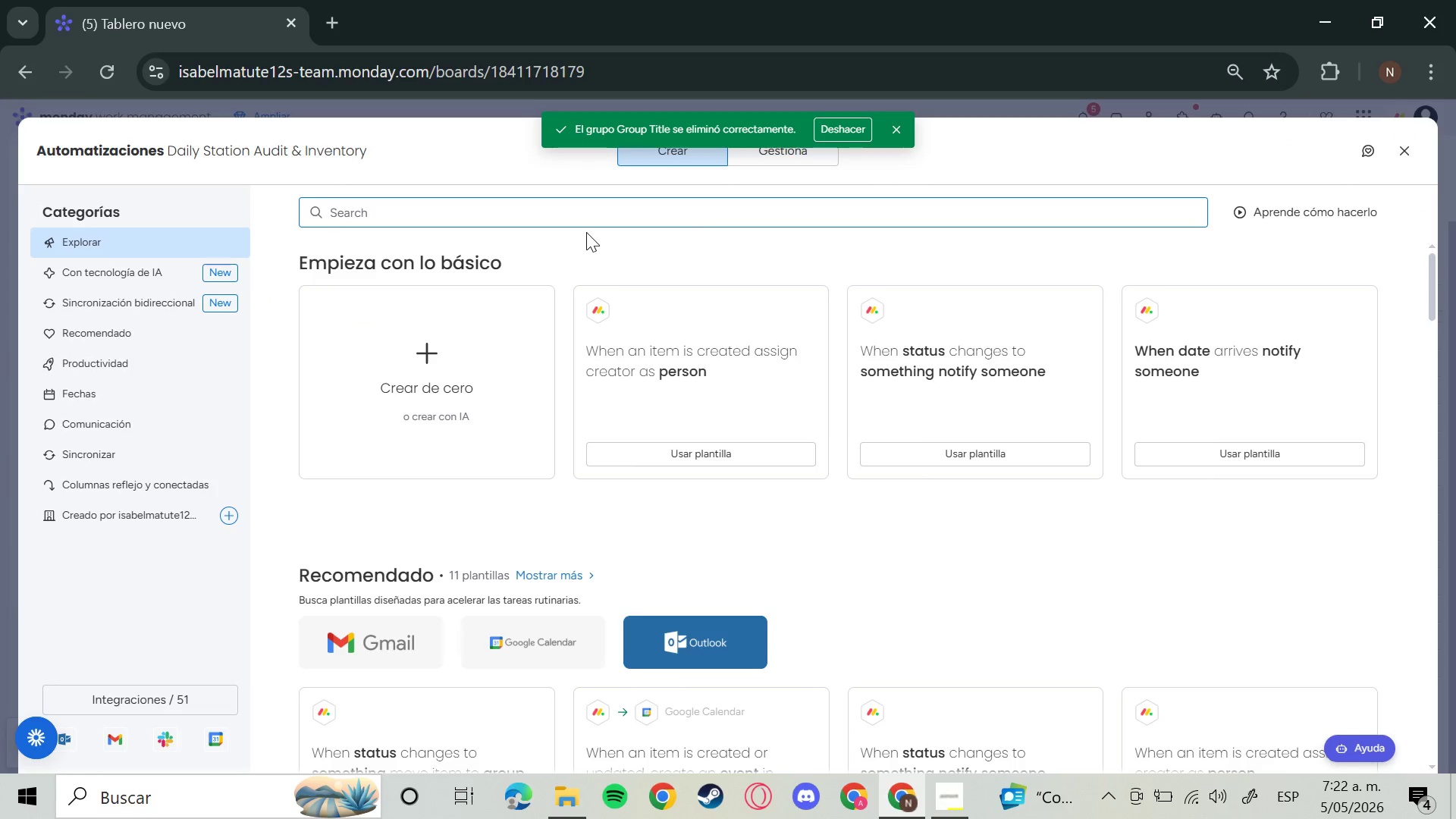 
type(when nu)
 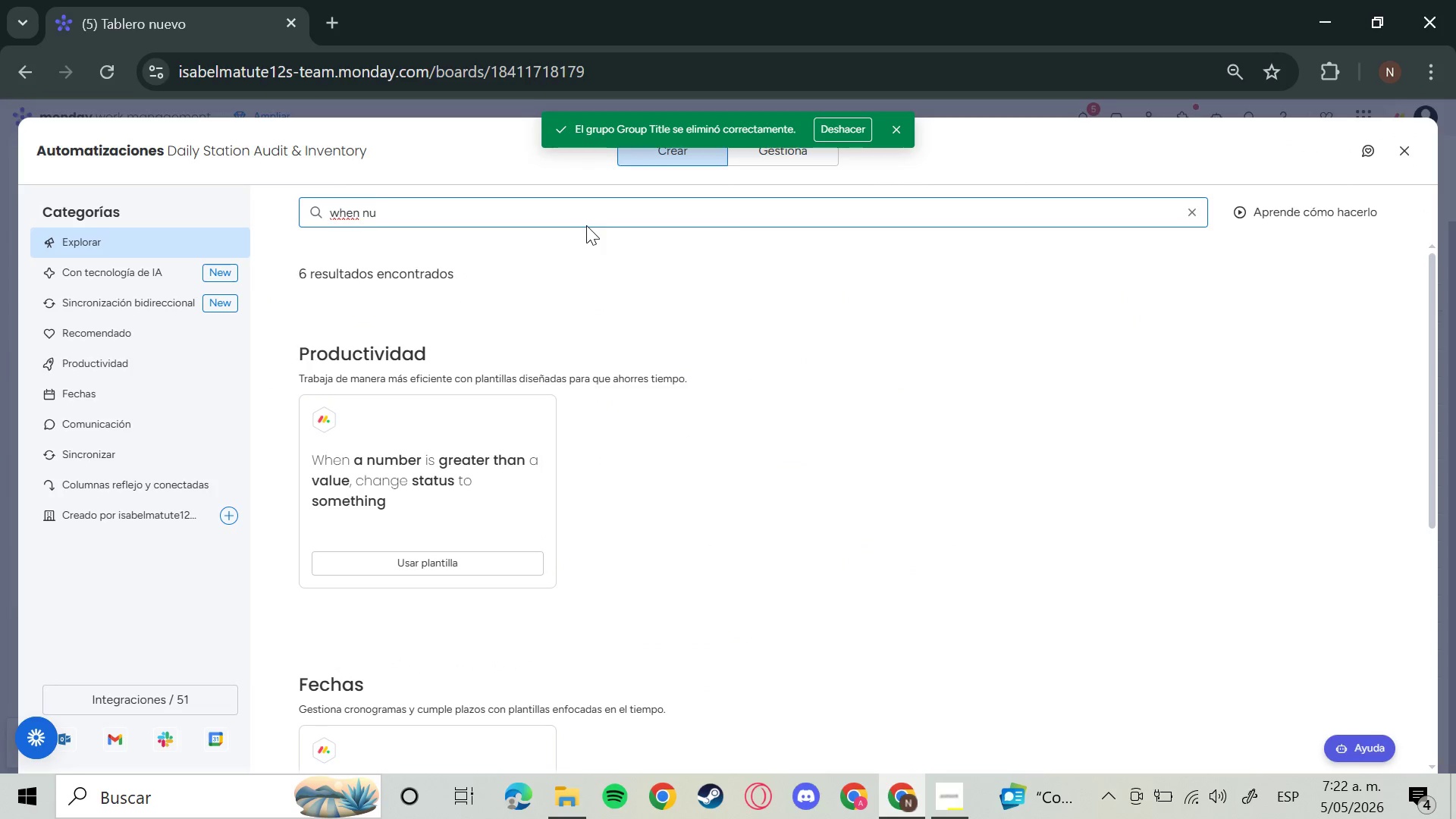 
left_click([453, 468])
 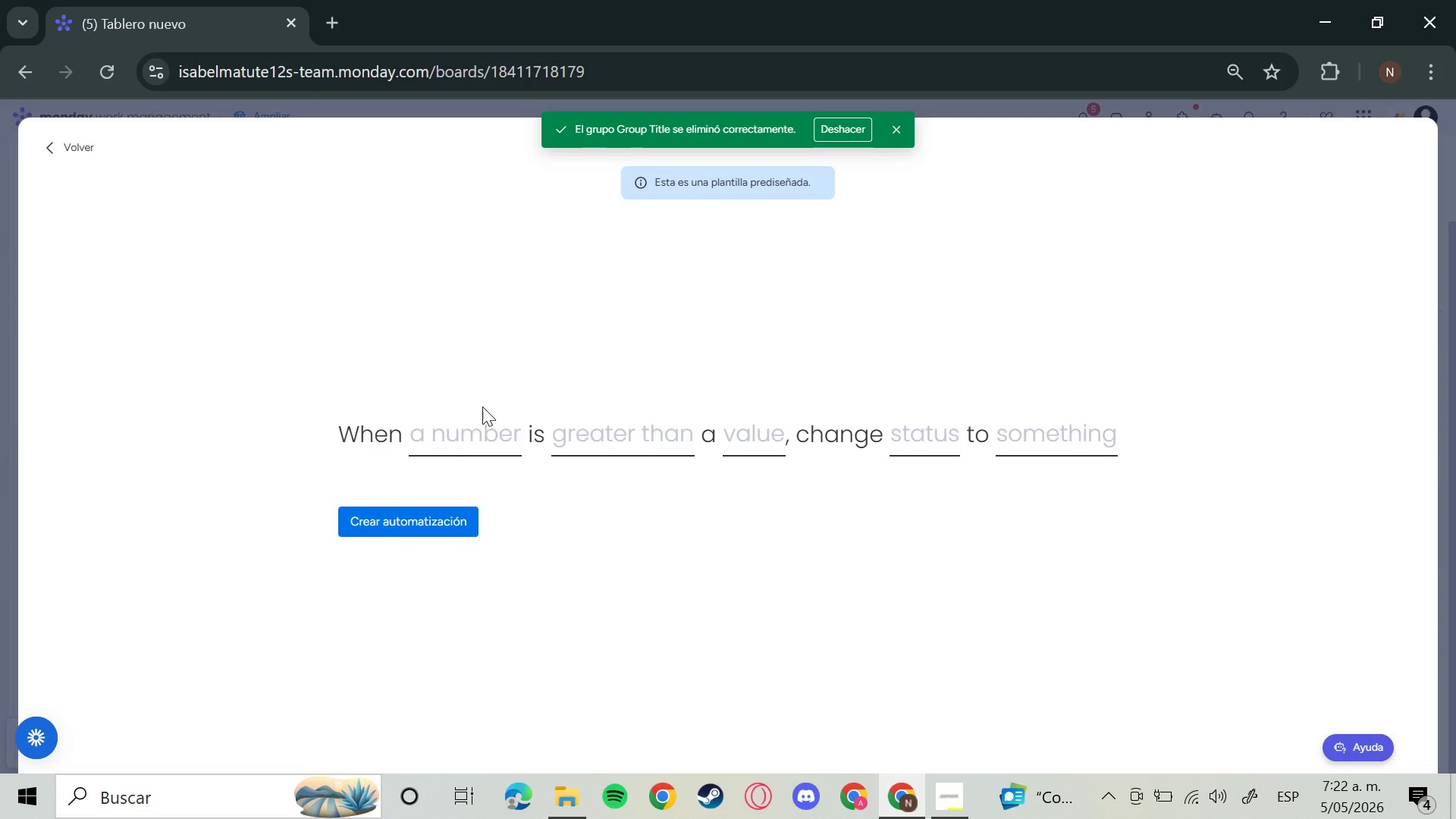 
left_click([461, 446])
 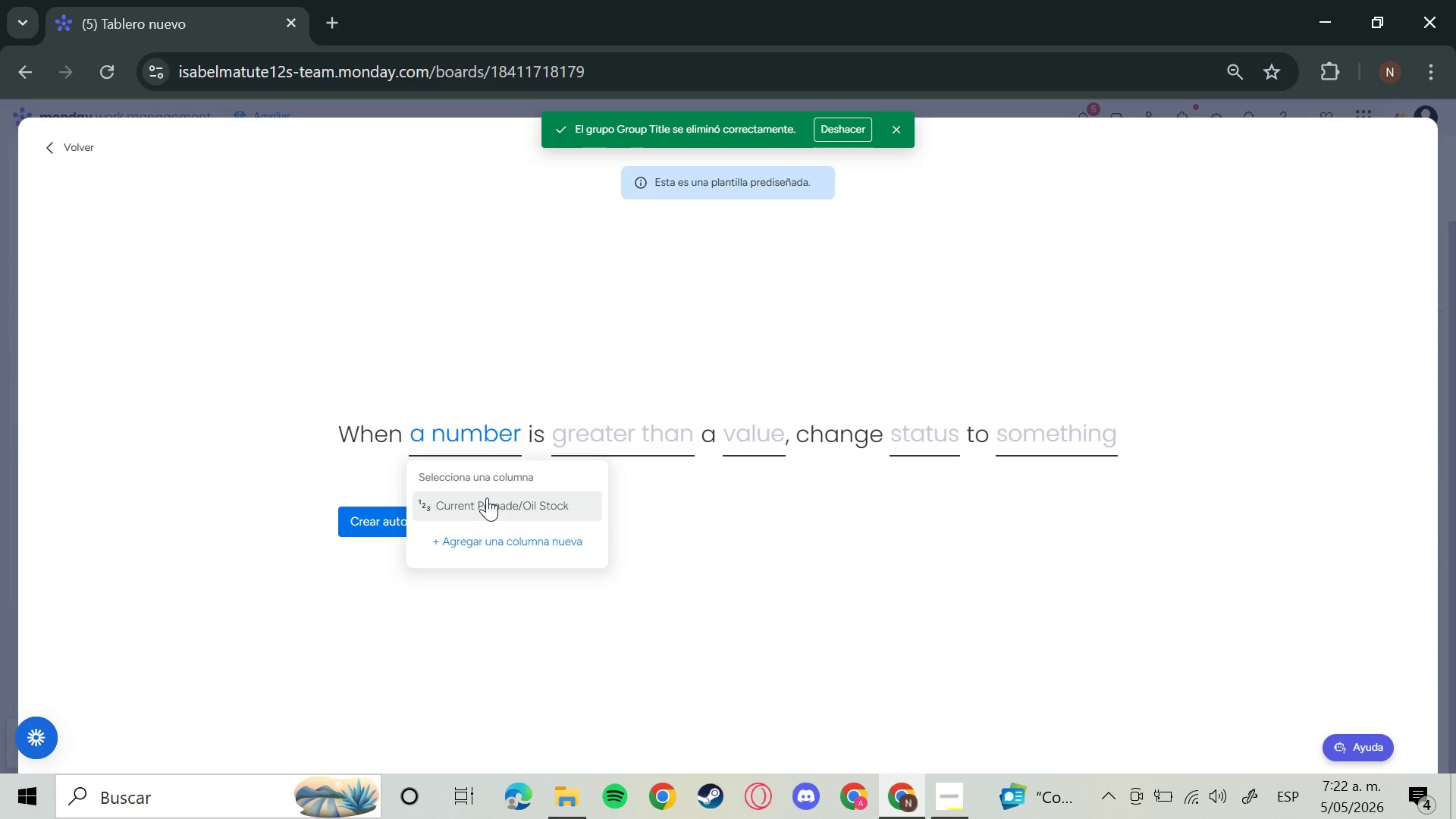 
left_click([487, 497])
 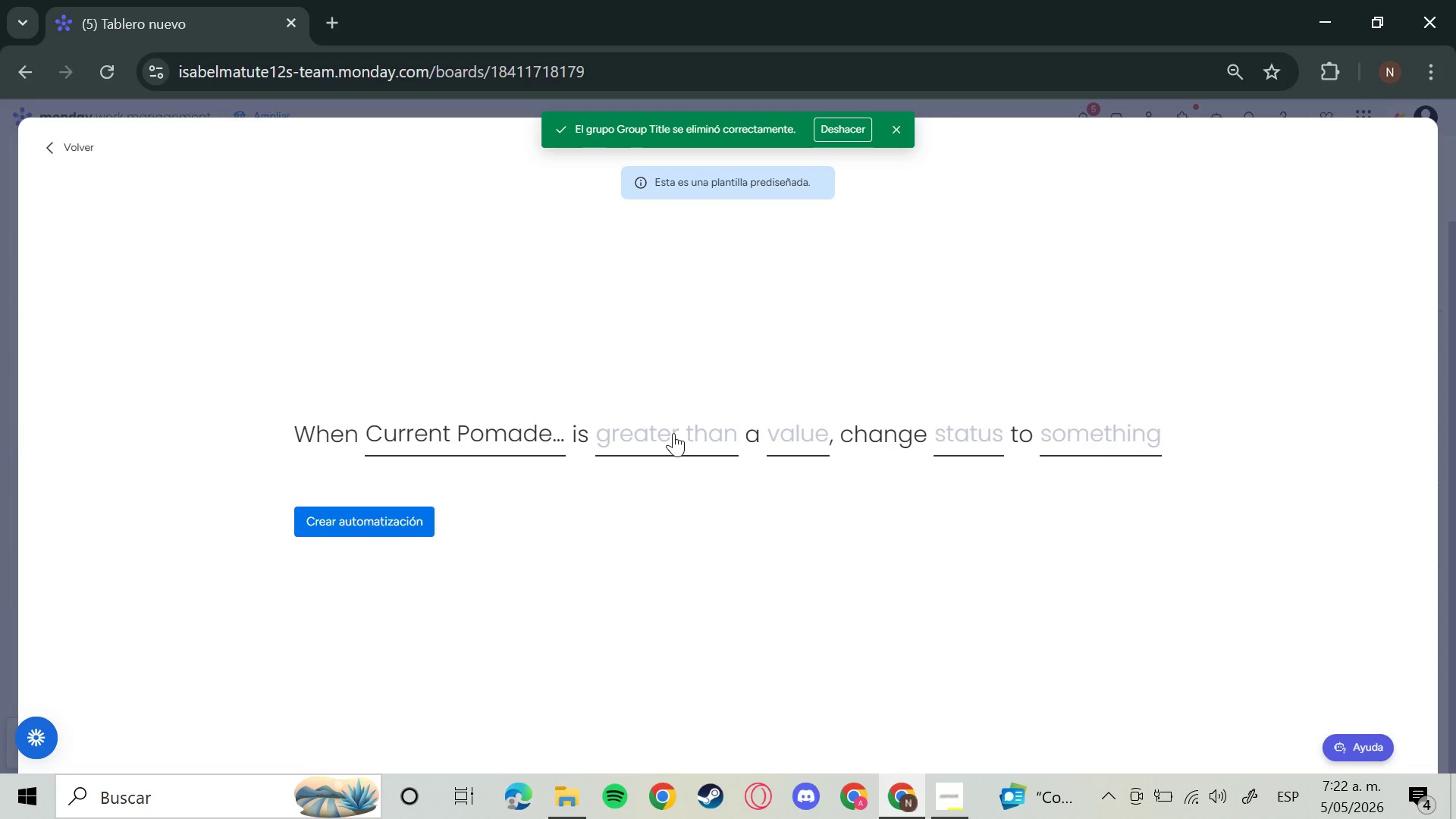 
left_click([673, 433])
 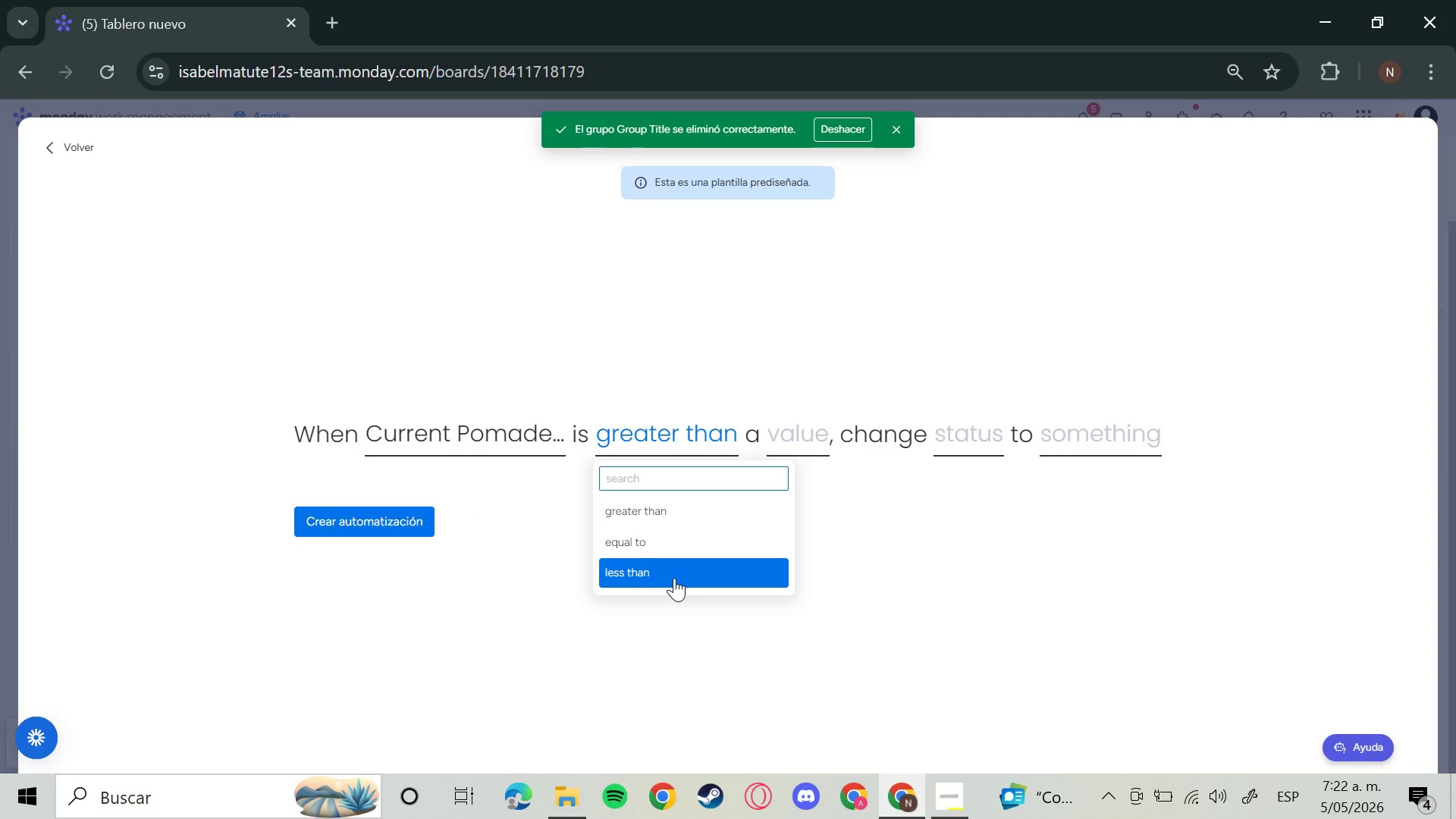 
left_click([673, 578])
 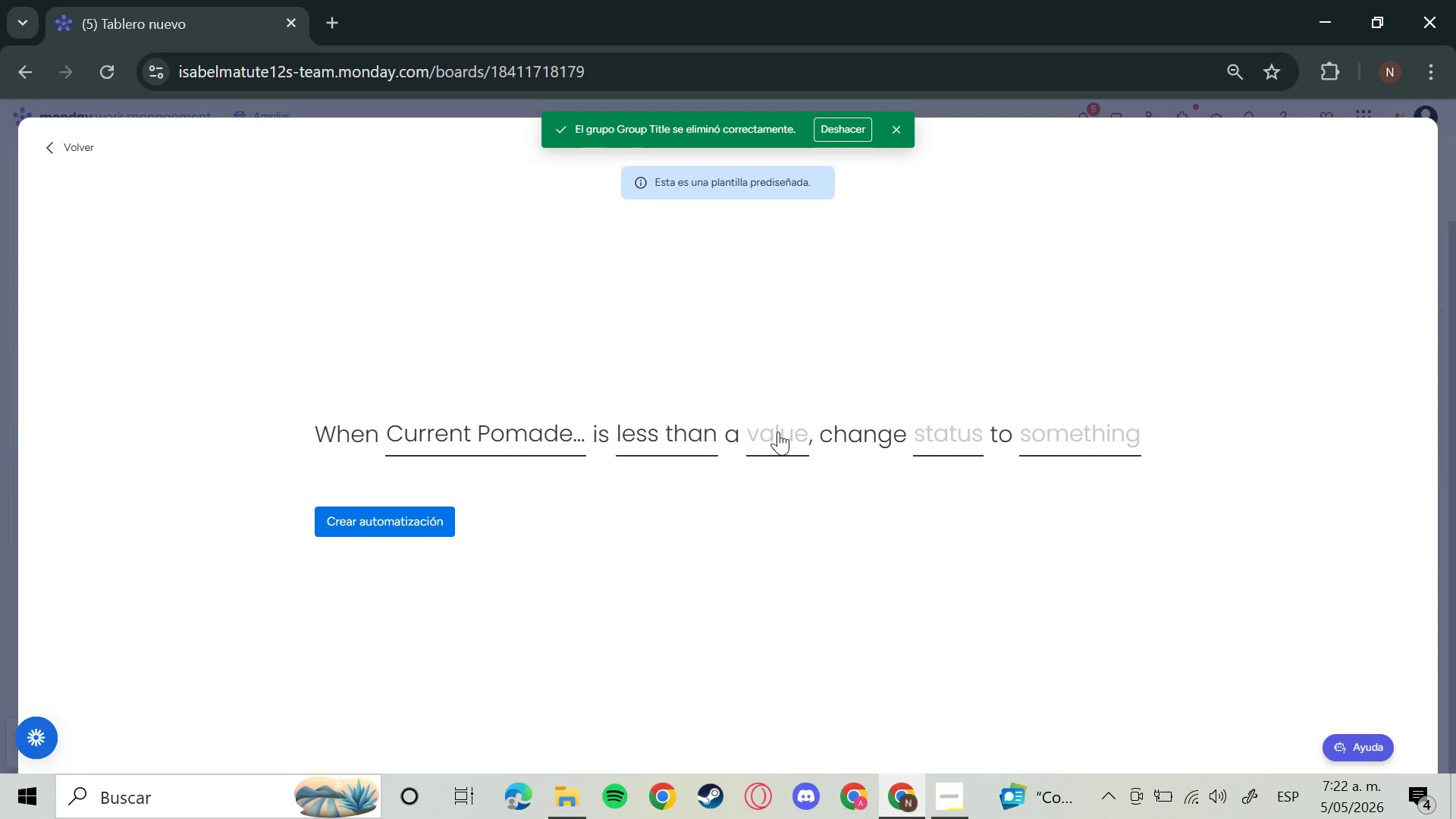 
left_click([778, 431])
 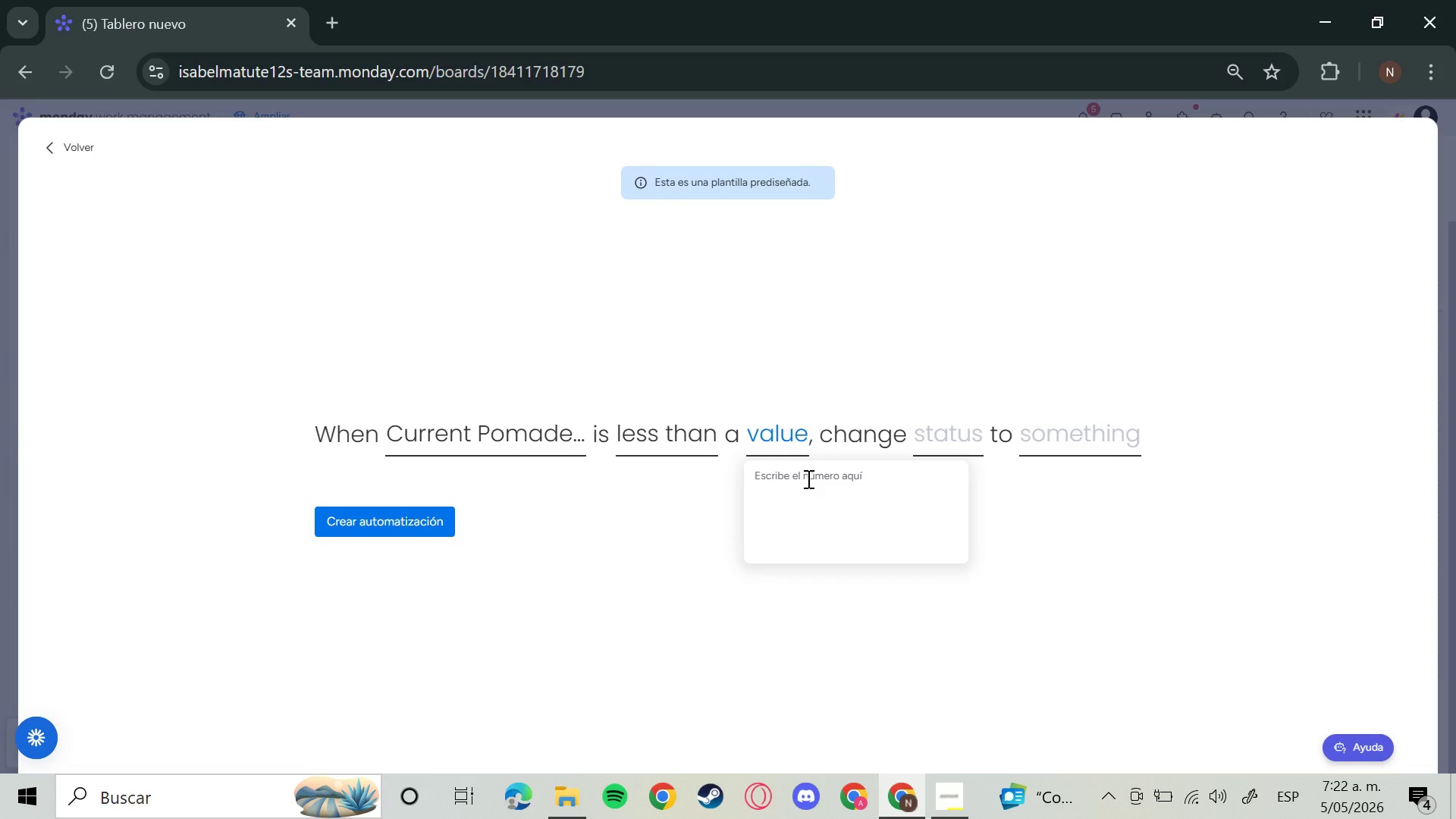 
wait(8.2)
 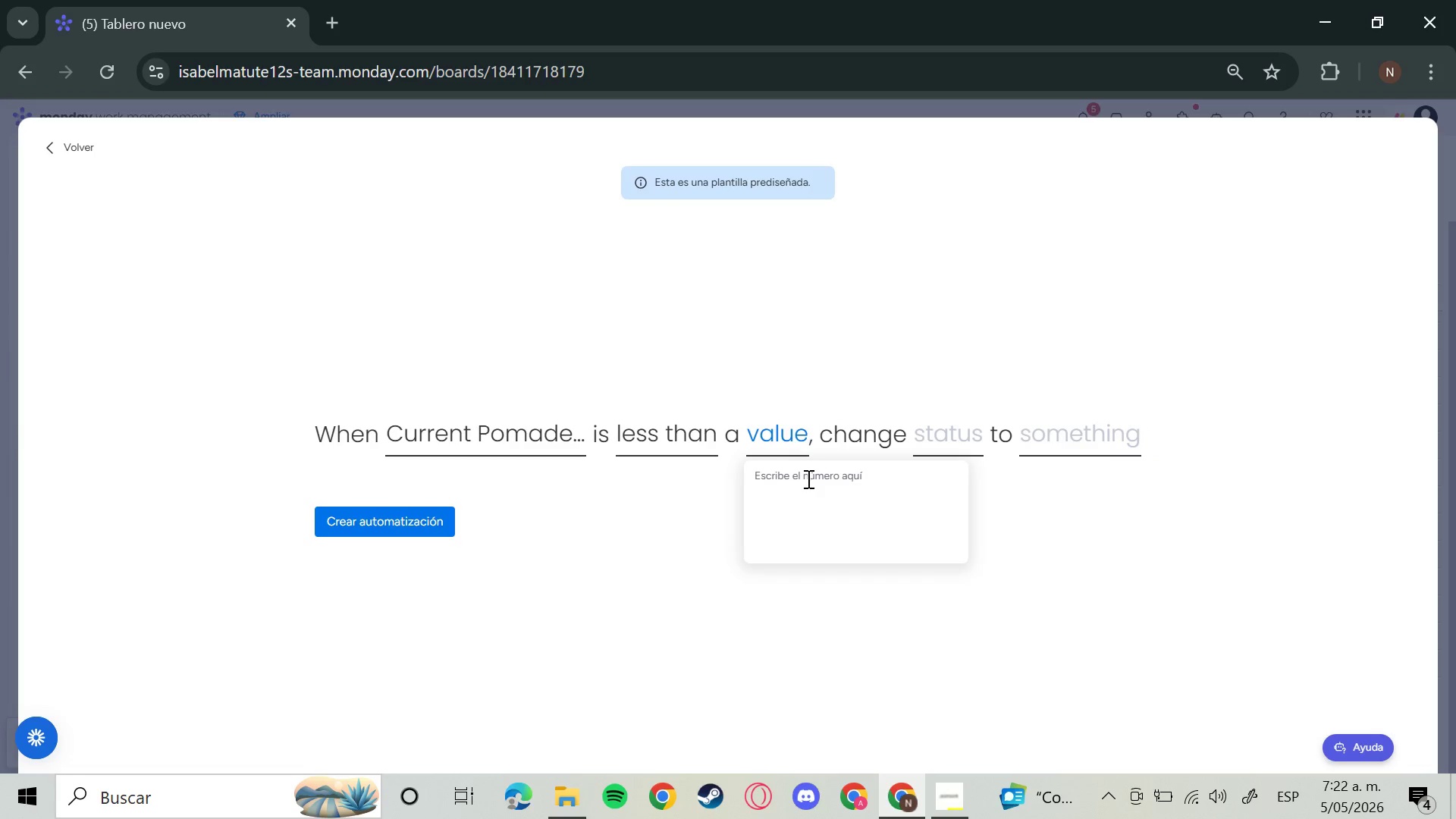 
type(20)
 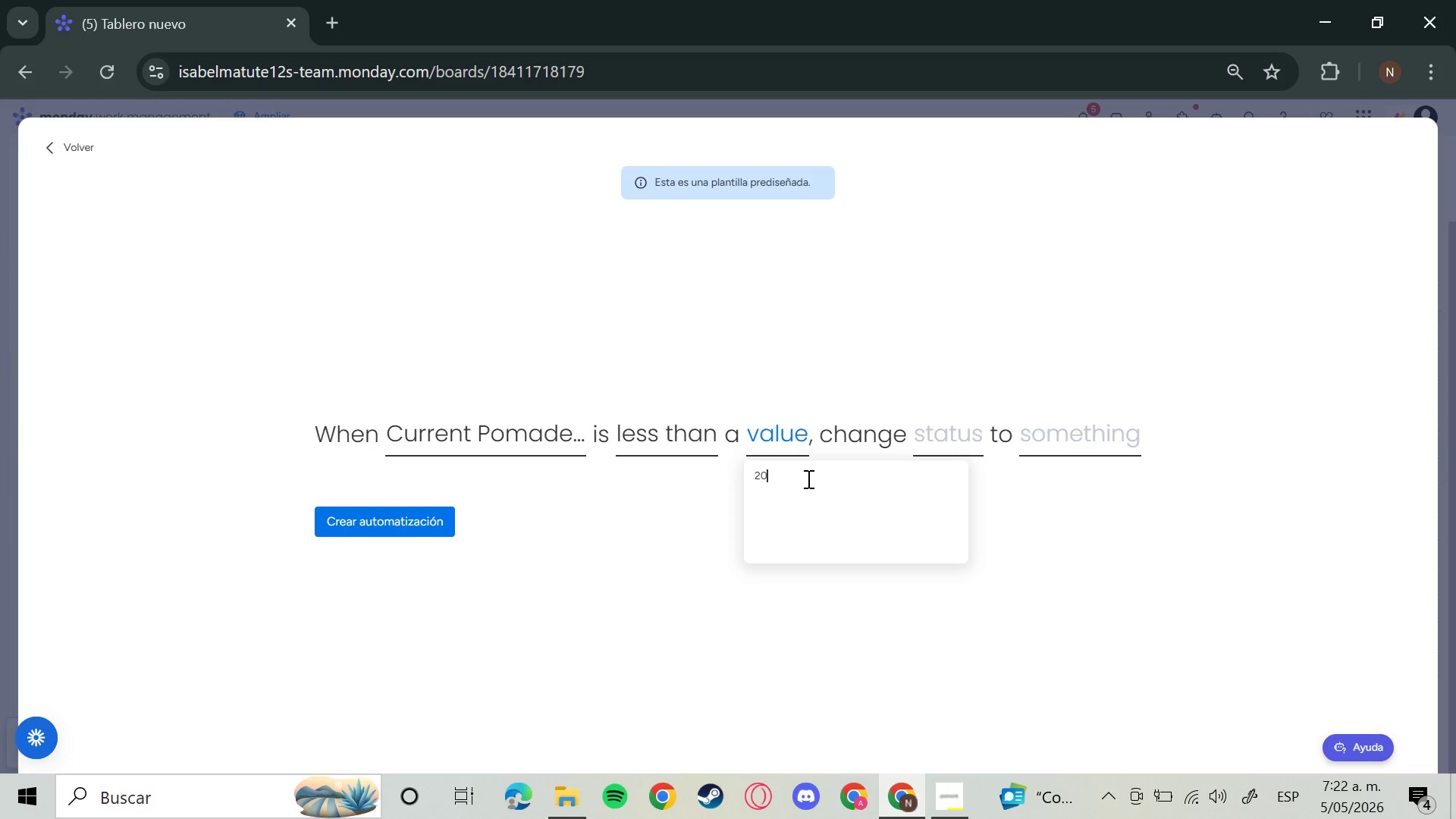 
wait(5.73)
 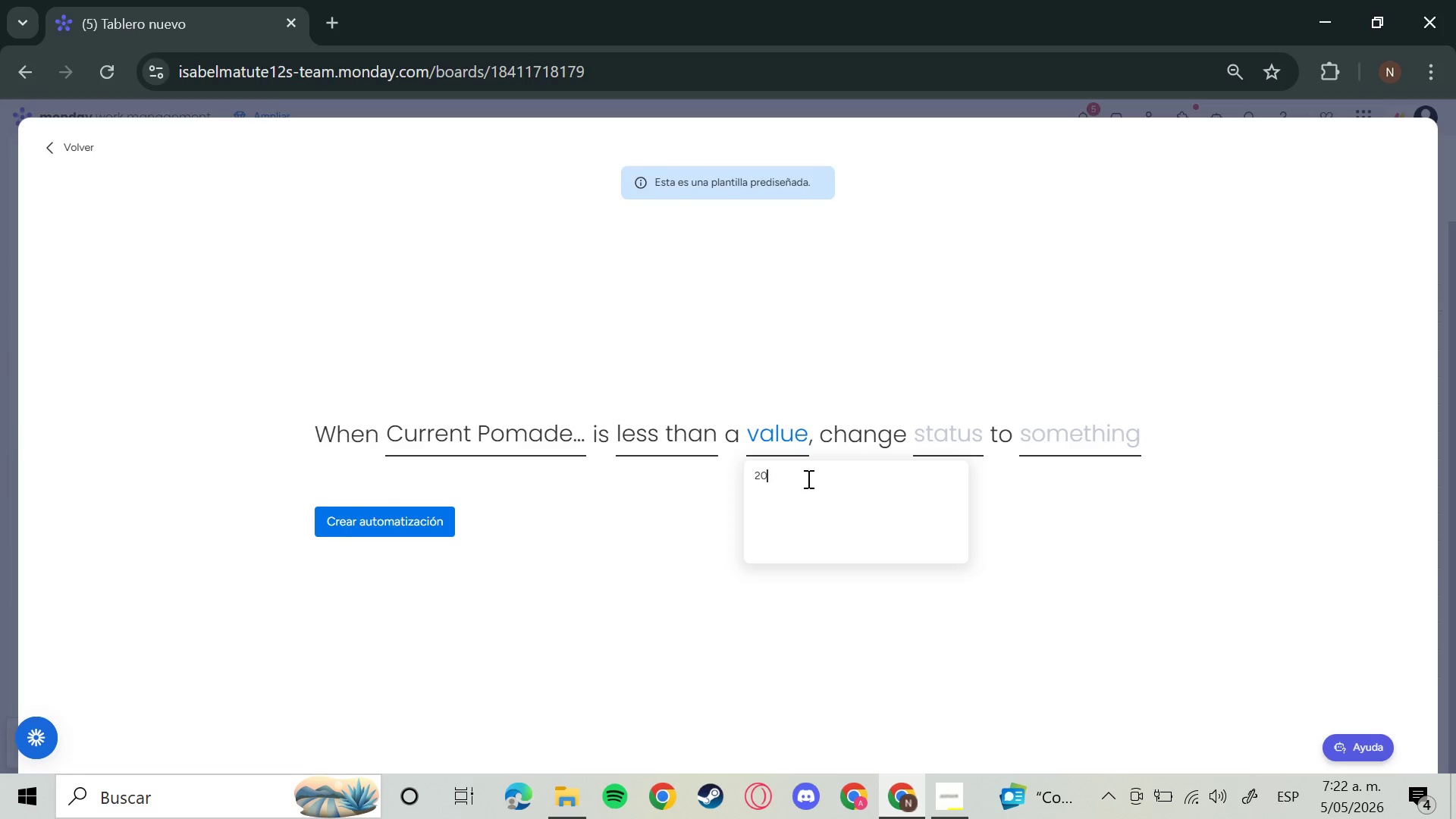 
key(Enter)
 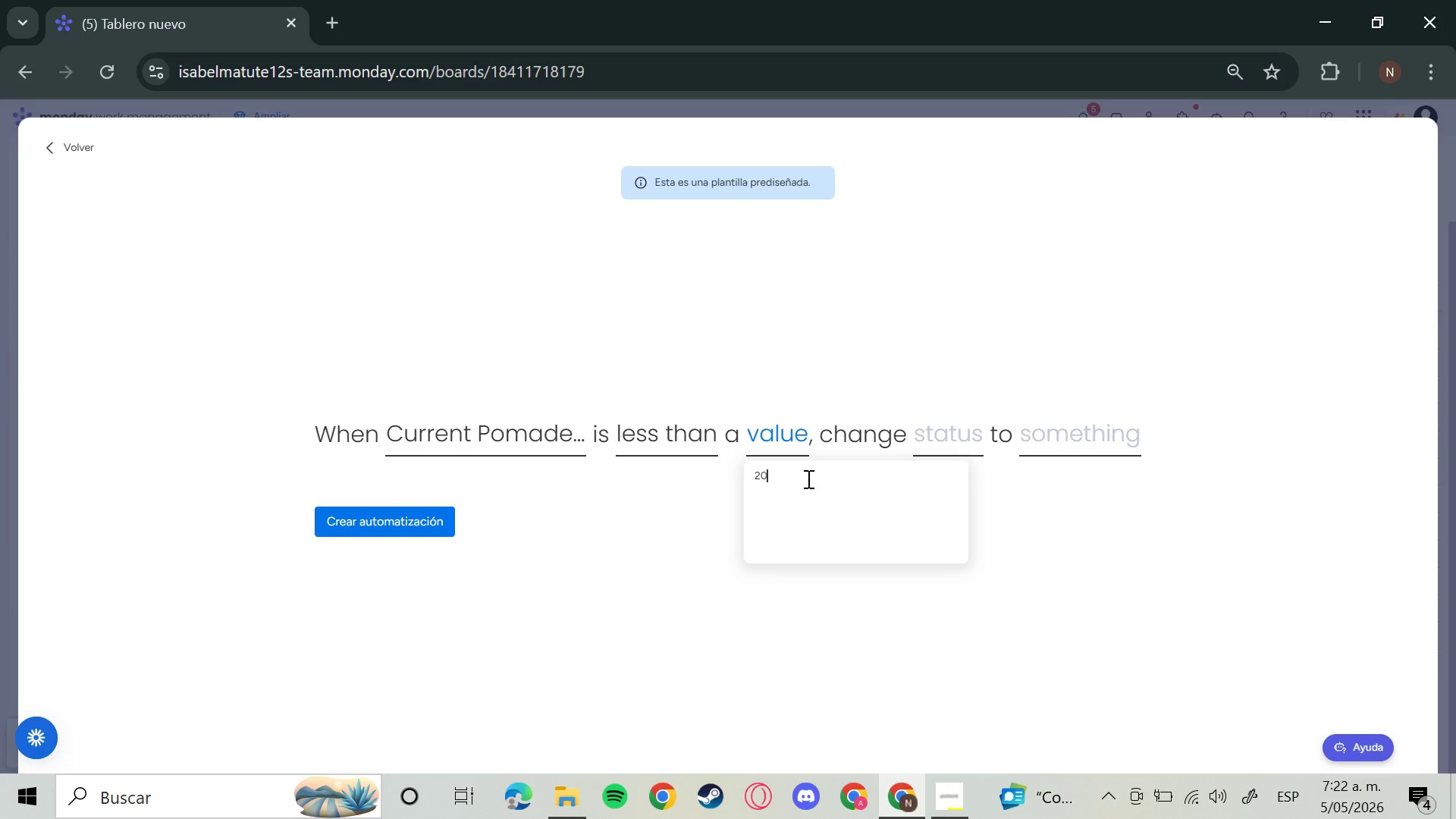 
left_click([663, 520])
 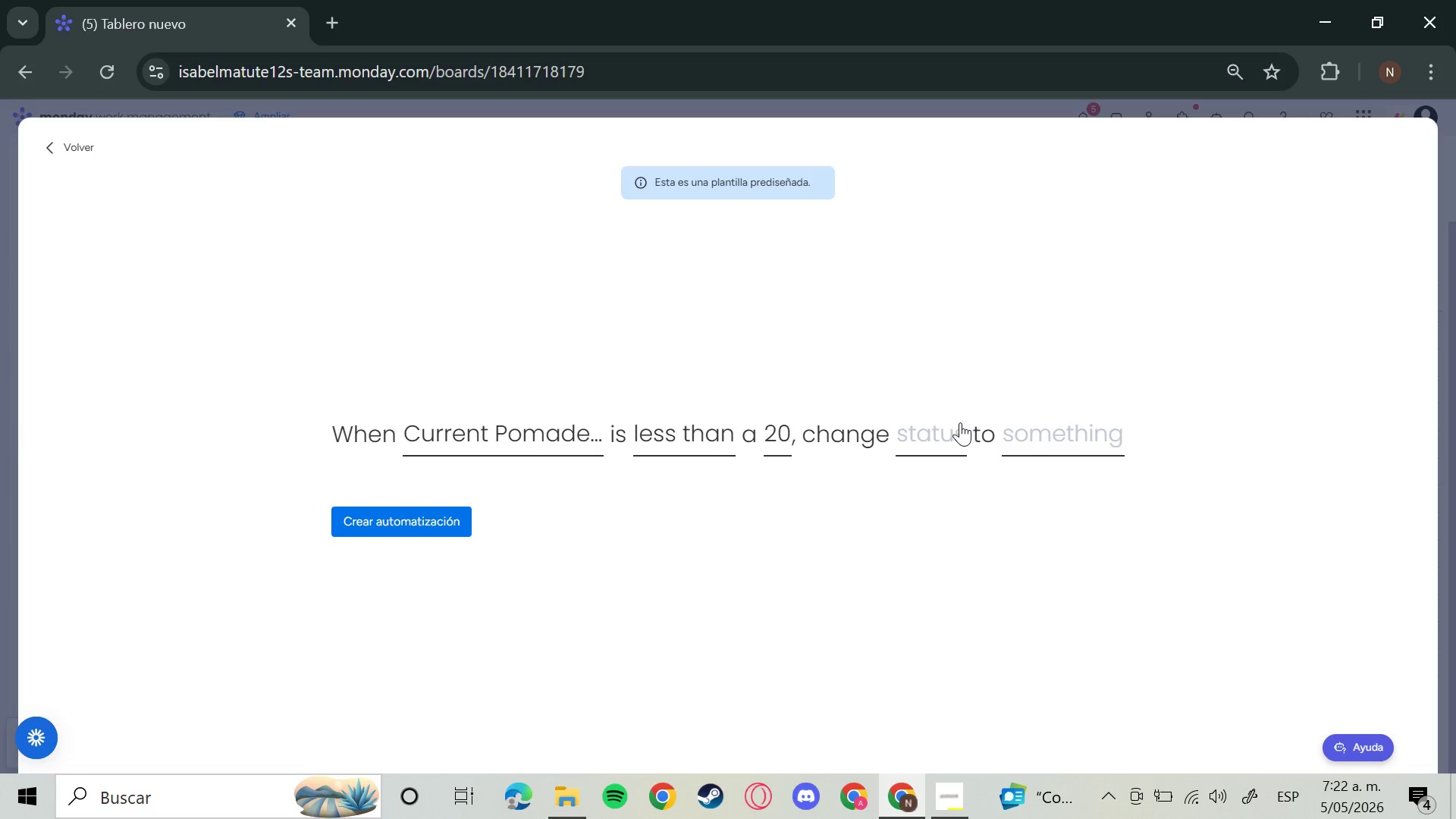 
left_click([944, 423])
 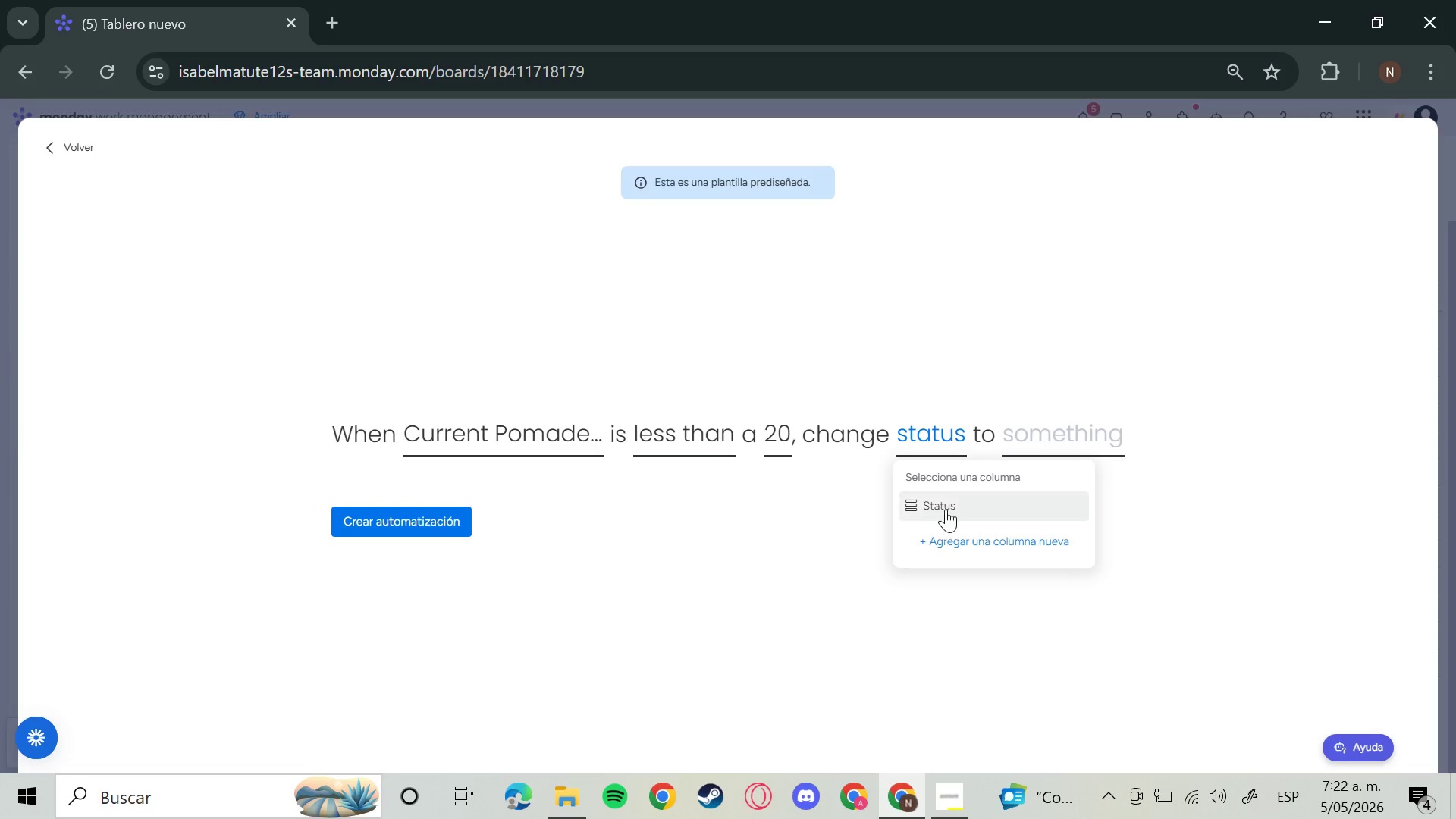 
left_click([946, 509])
 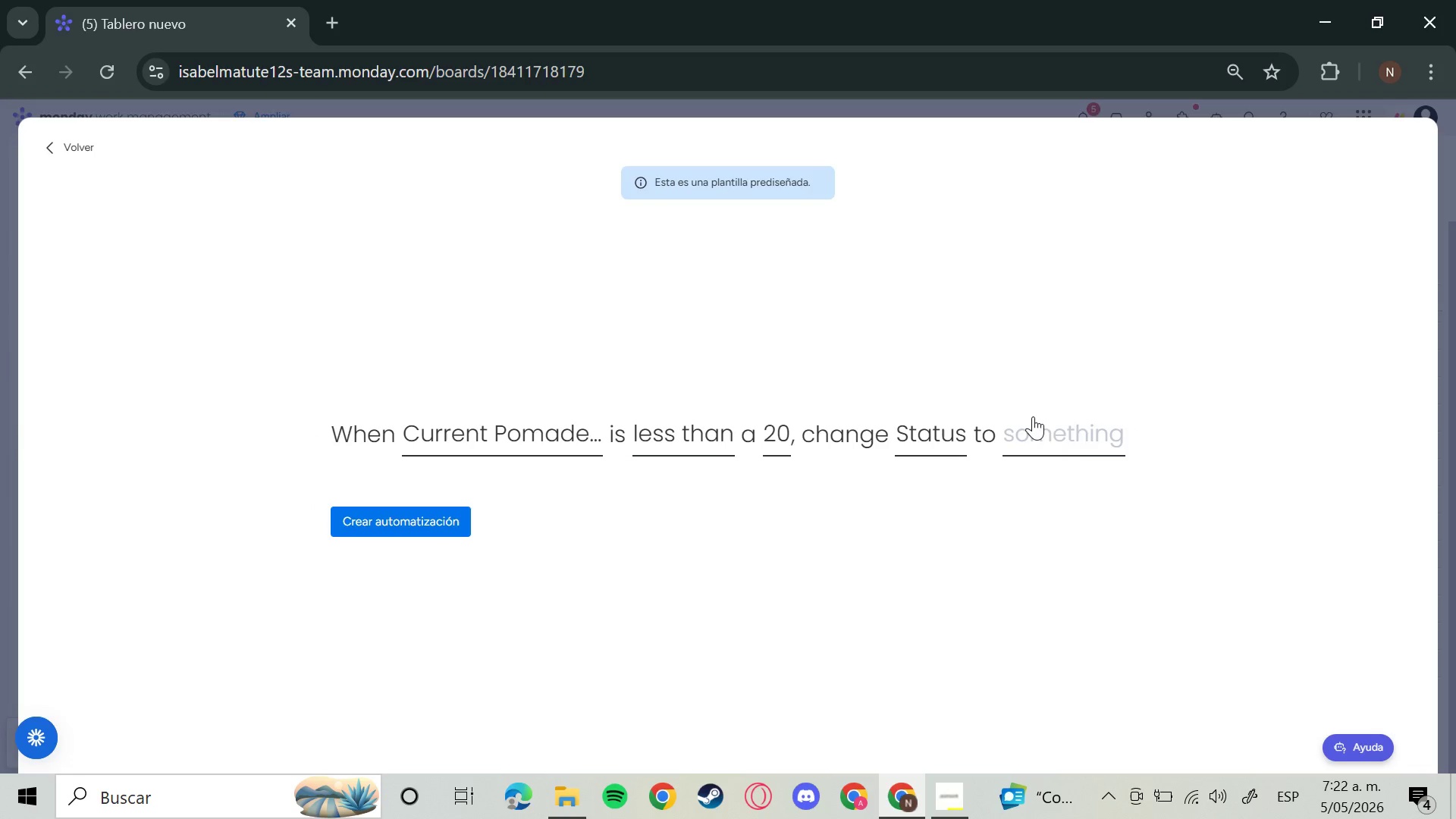 
left_click([1070, 428])
 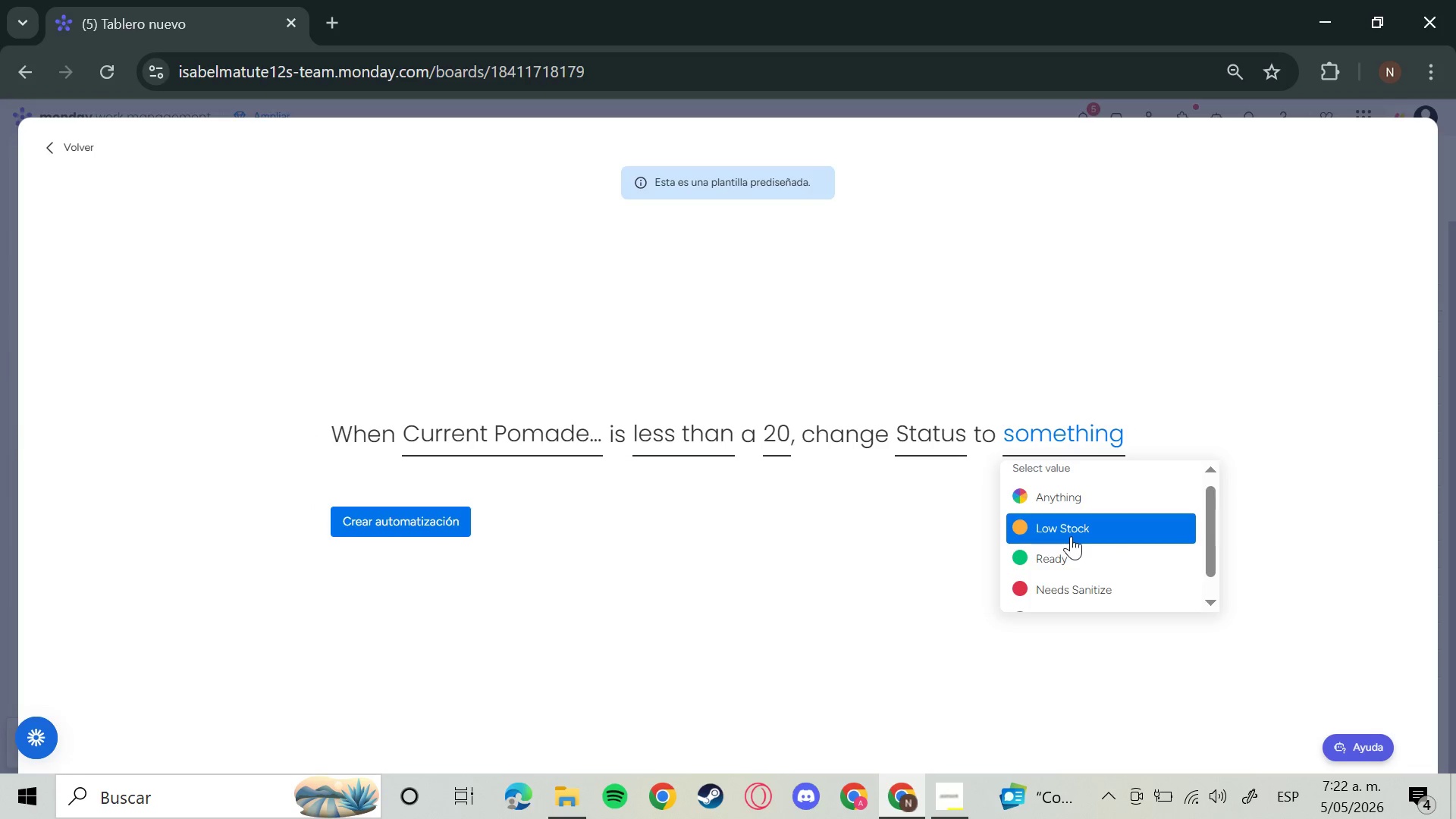 
left_click([1071, 535])
 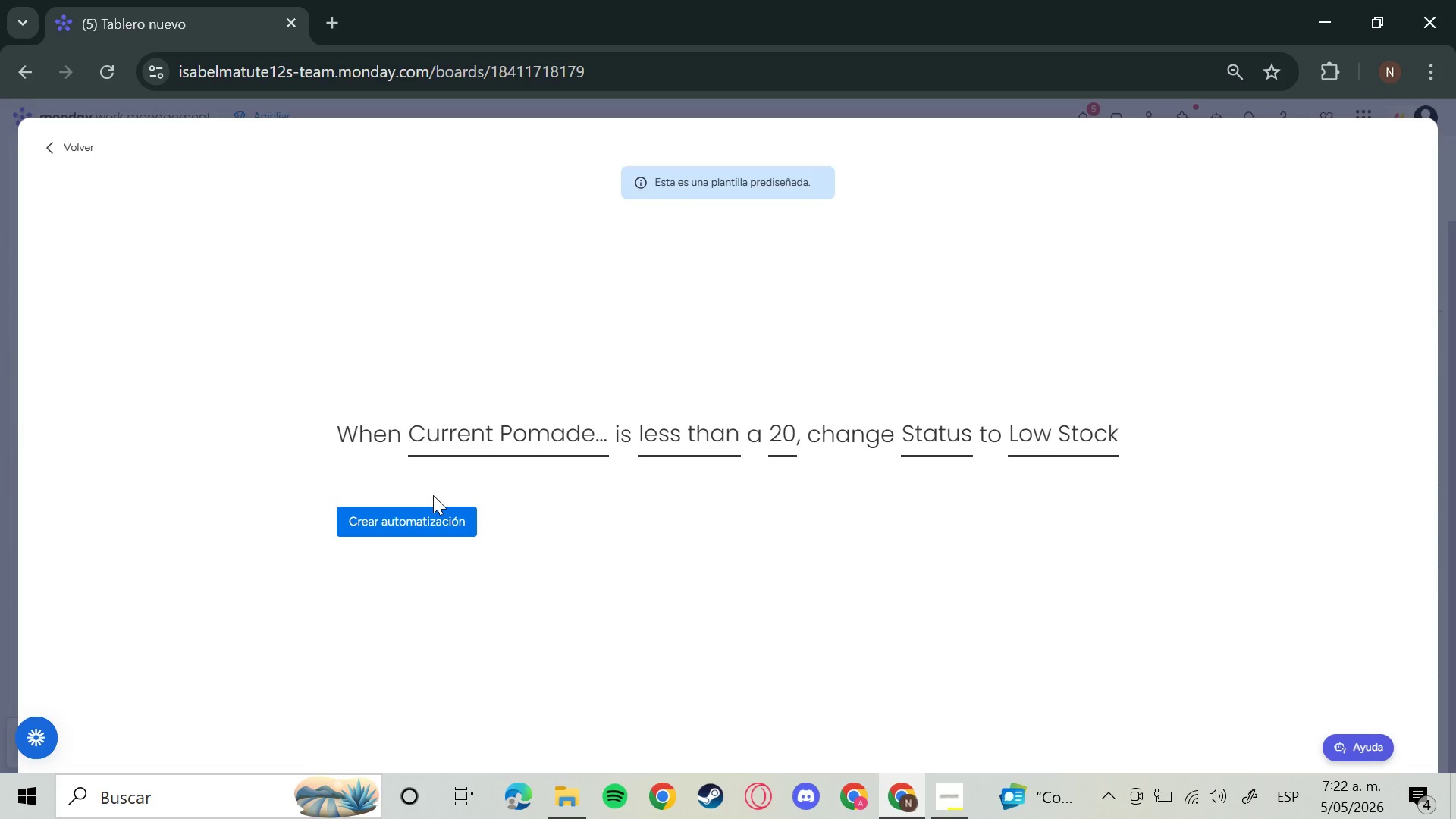 
double_click([449, 519])
 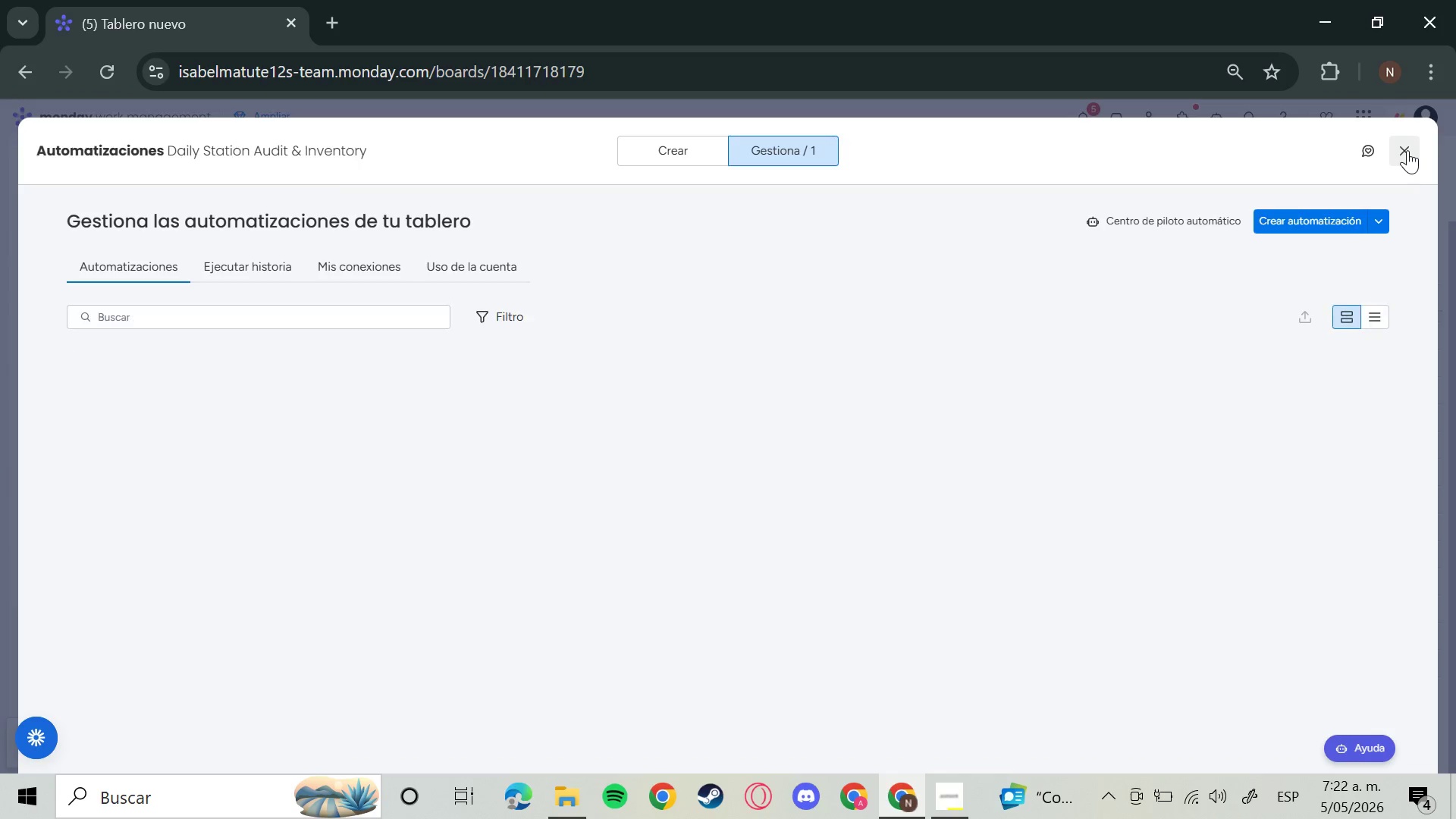 
wait(6.0)
 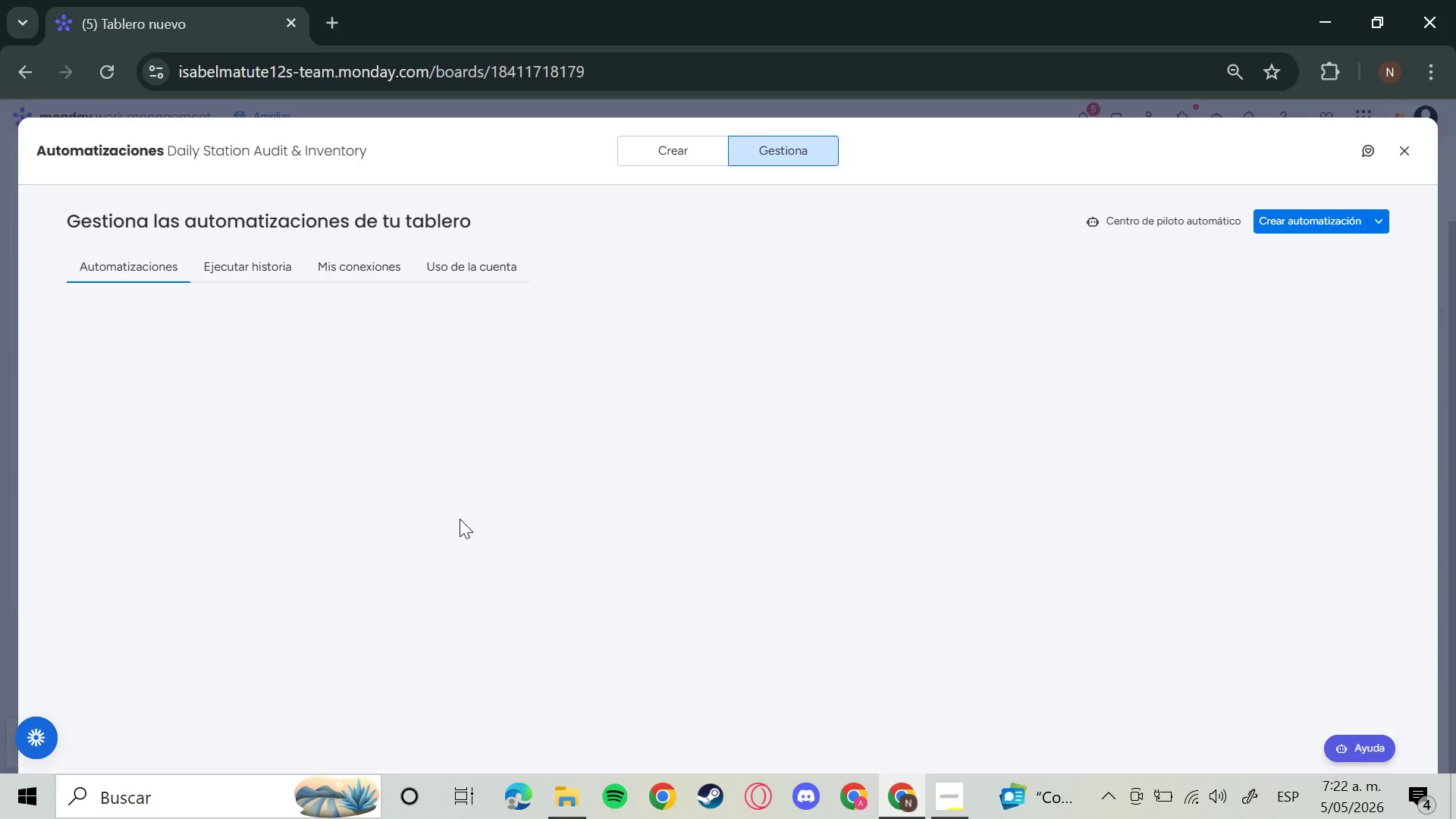 
left_click([1407, 150])
 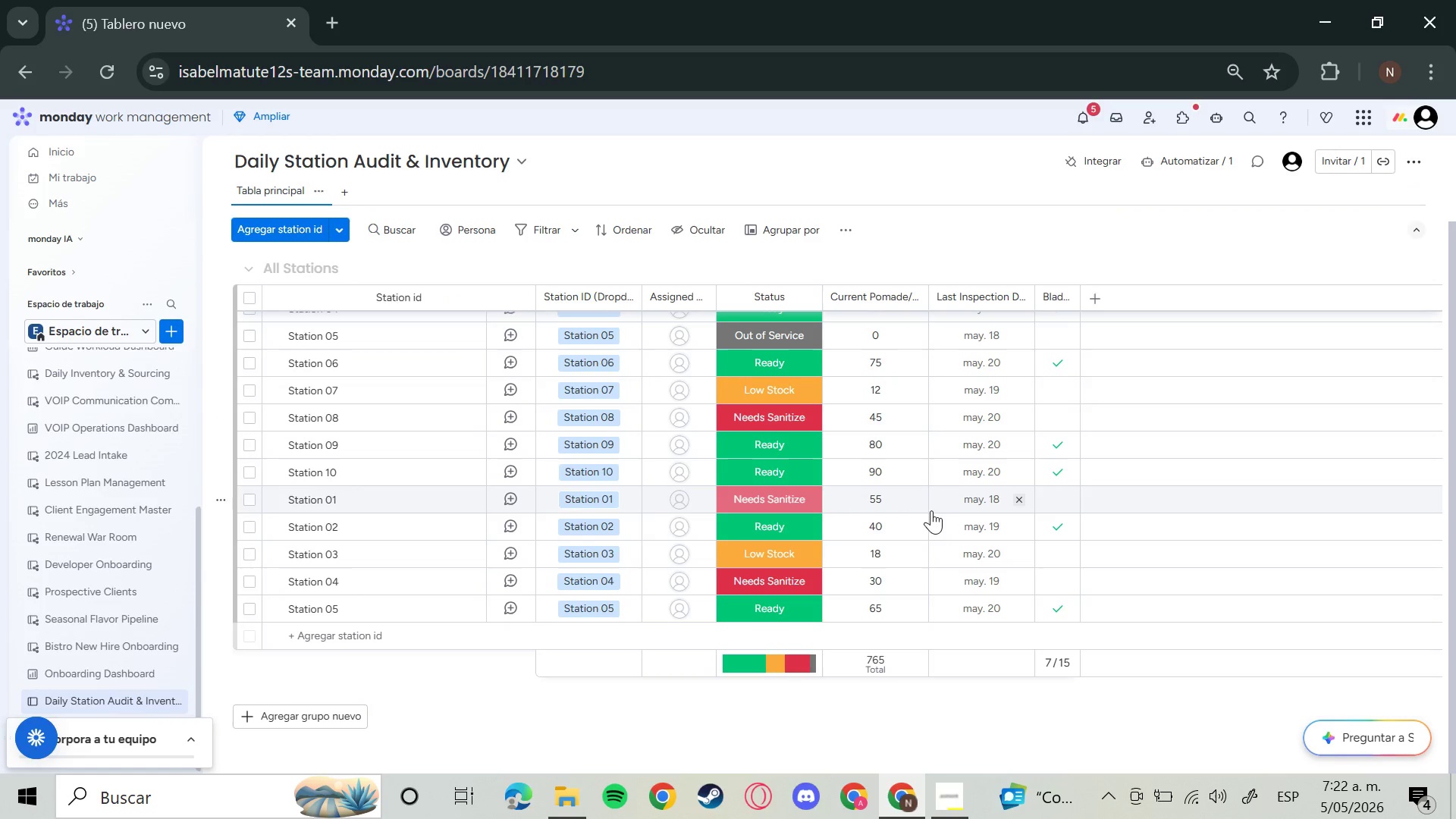 
scroll: coordinate [913, 527], scroll_direction: up, amount: 6.0
 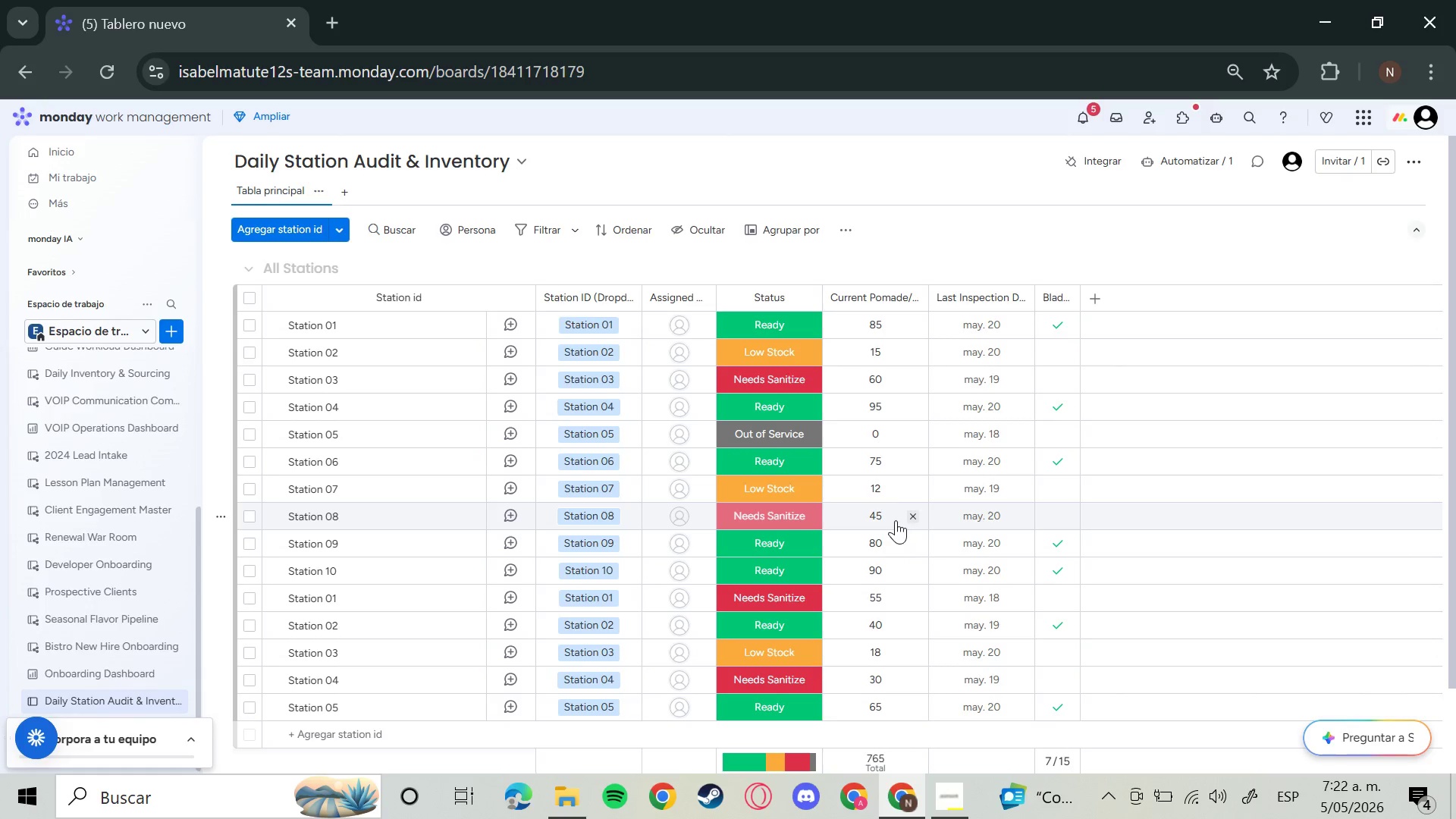 
wait(11.33)
 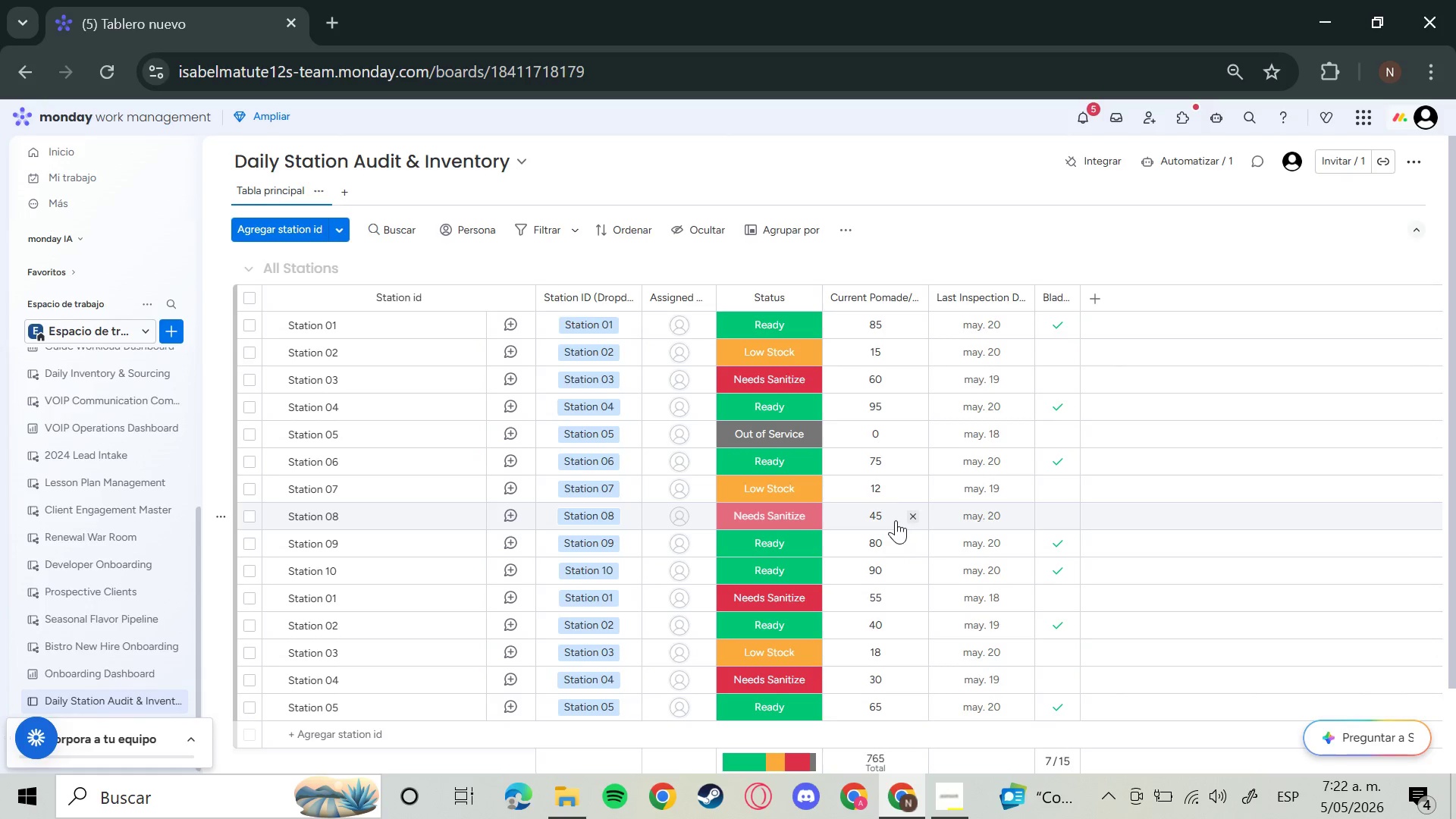 
scroll: coordinate [871, 352], scroll_direction: down, amount: 3.0
 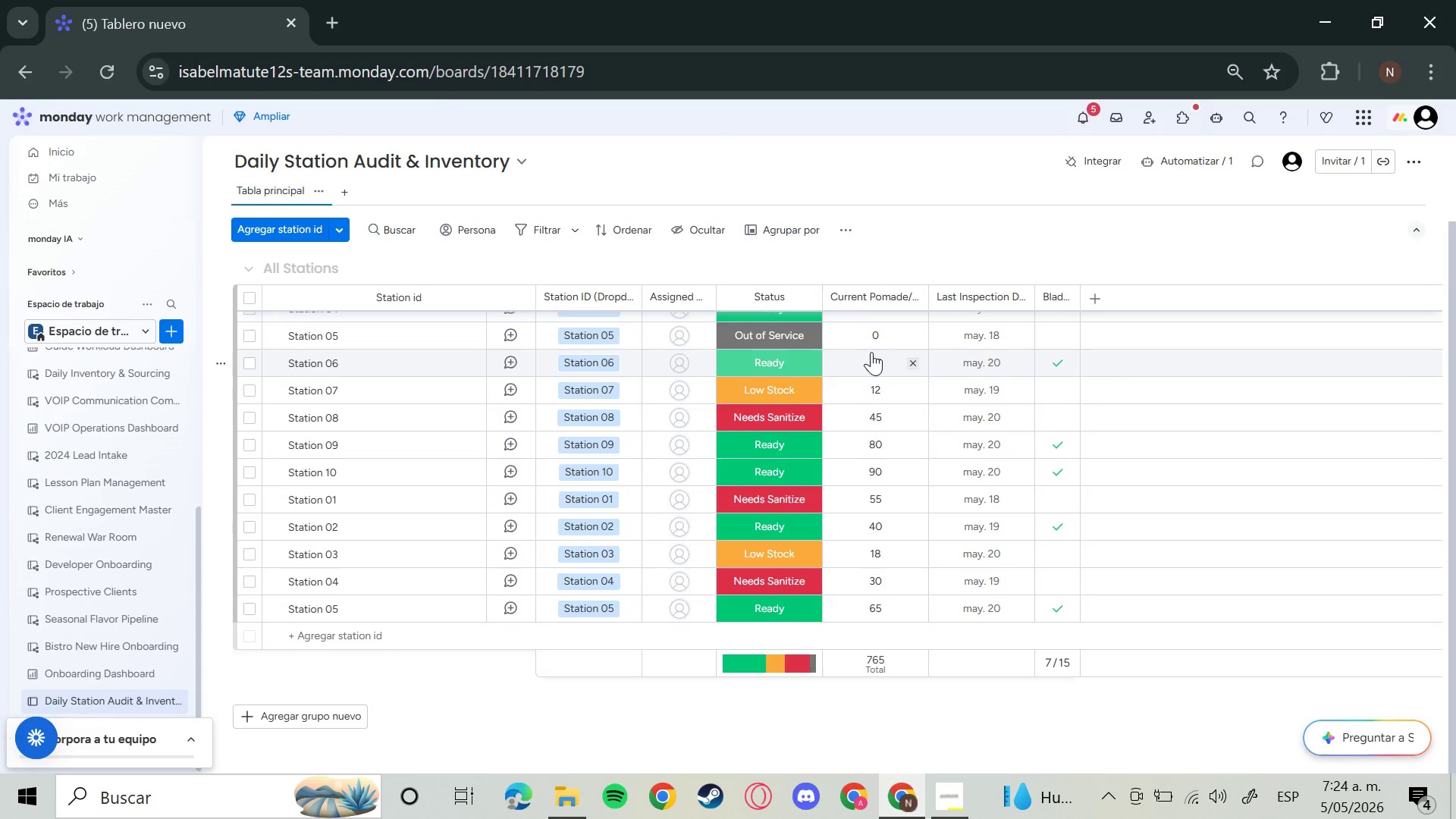 
wait(116.5)
 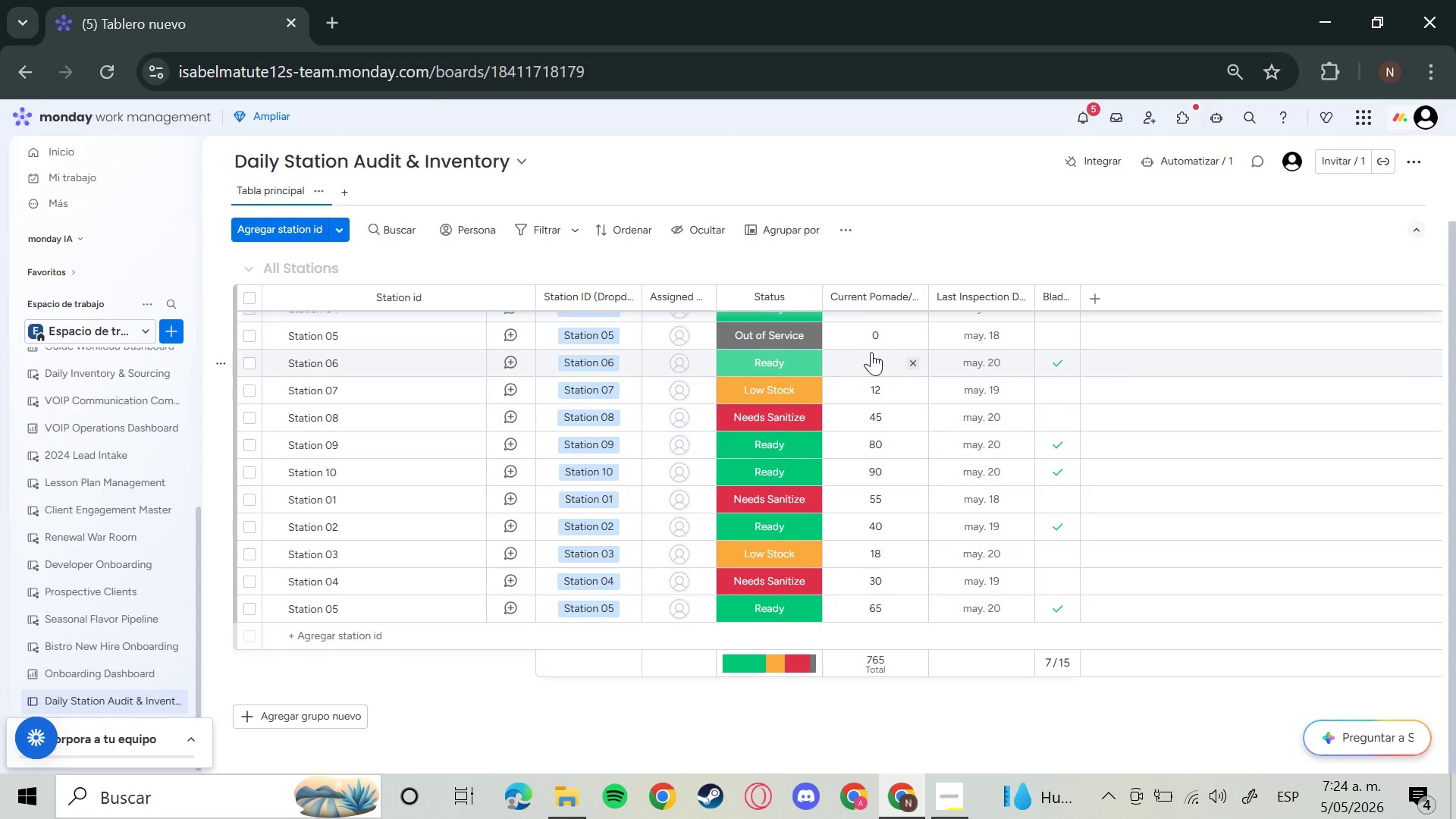 
left_click([345, 190])
 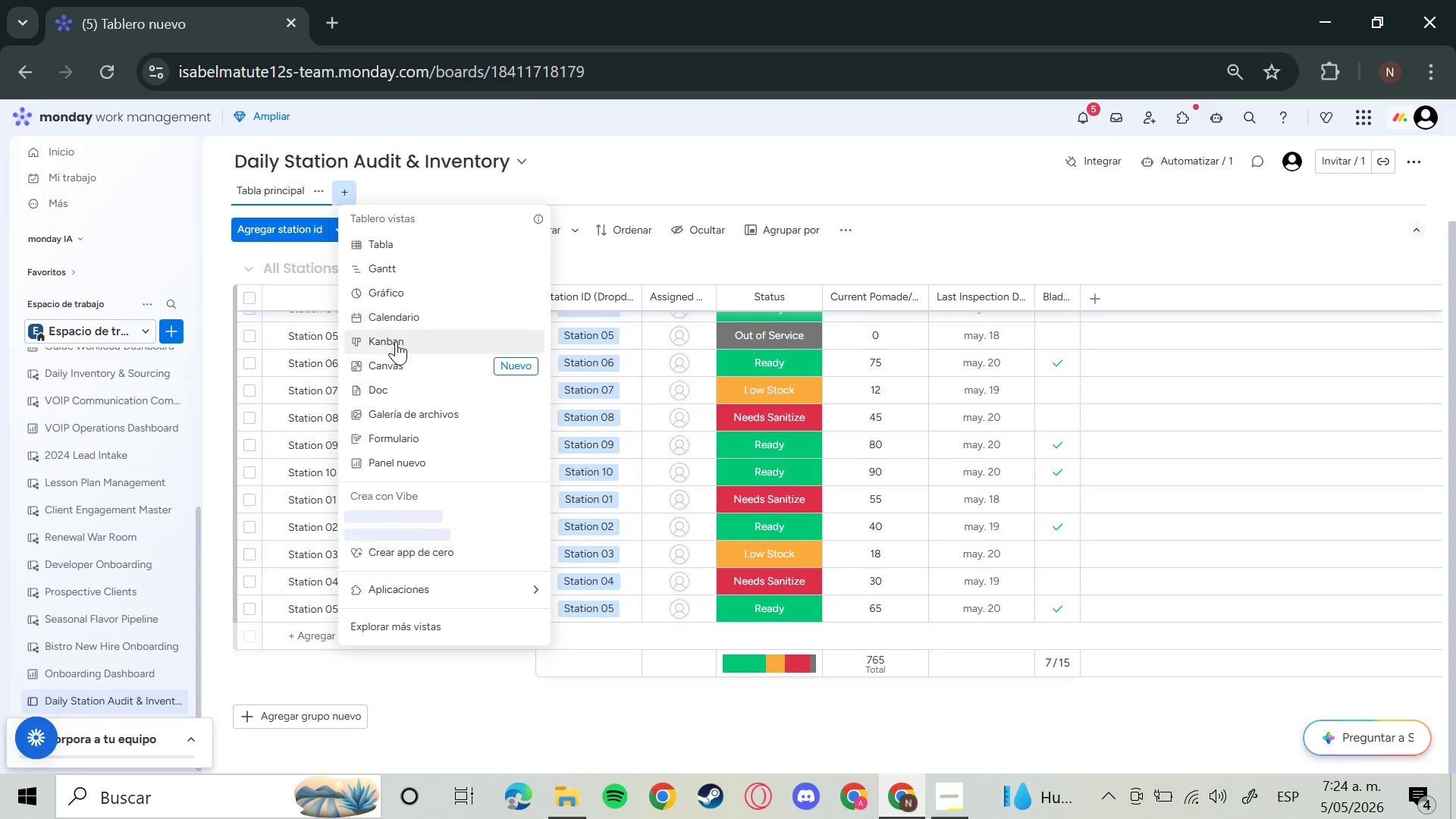 
left_click([396, 343])
 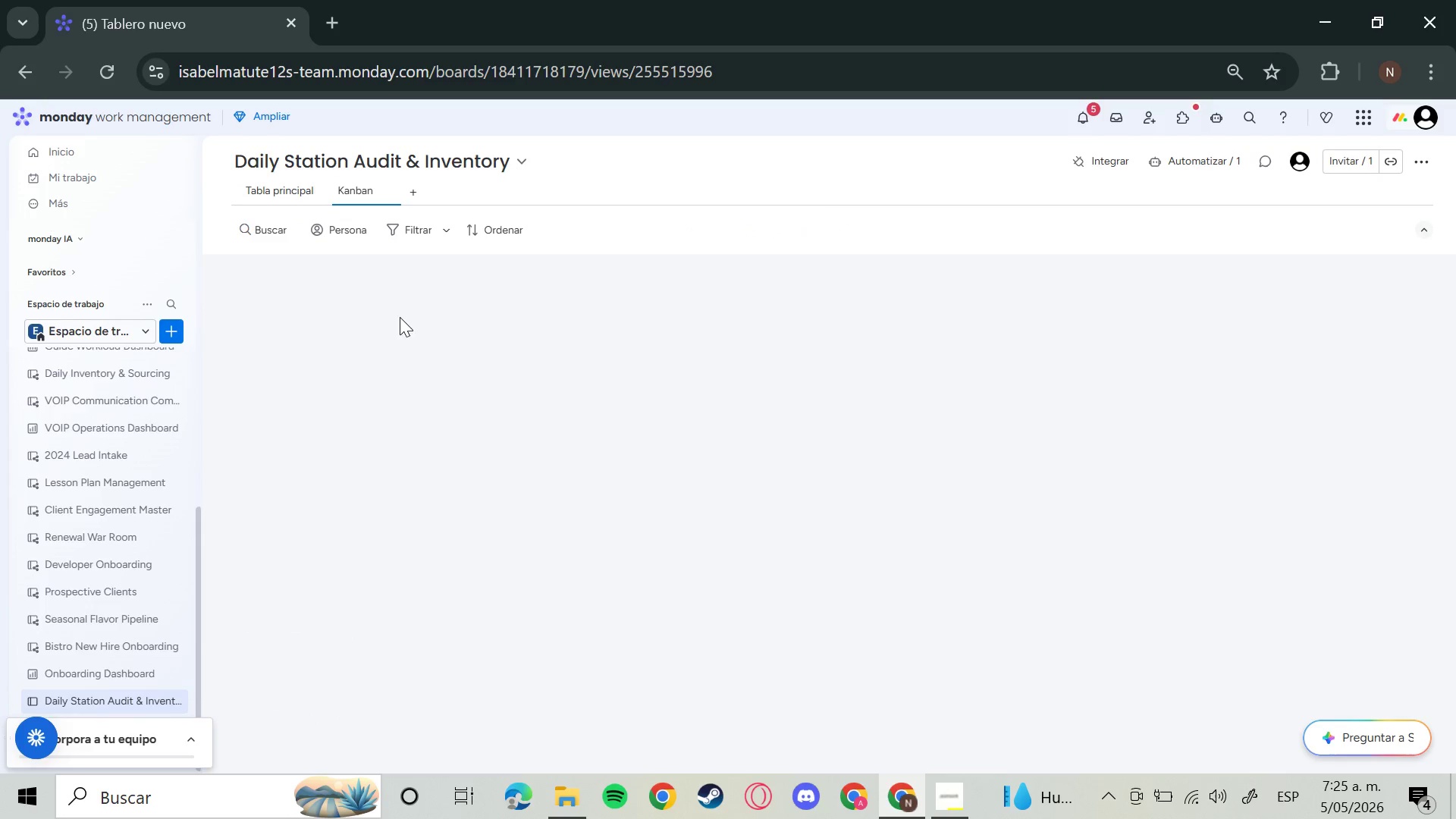 
mouse_move([398, 213])
 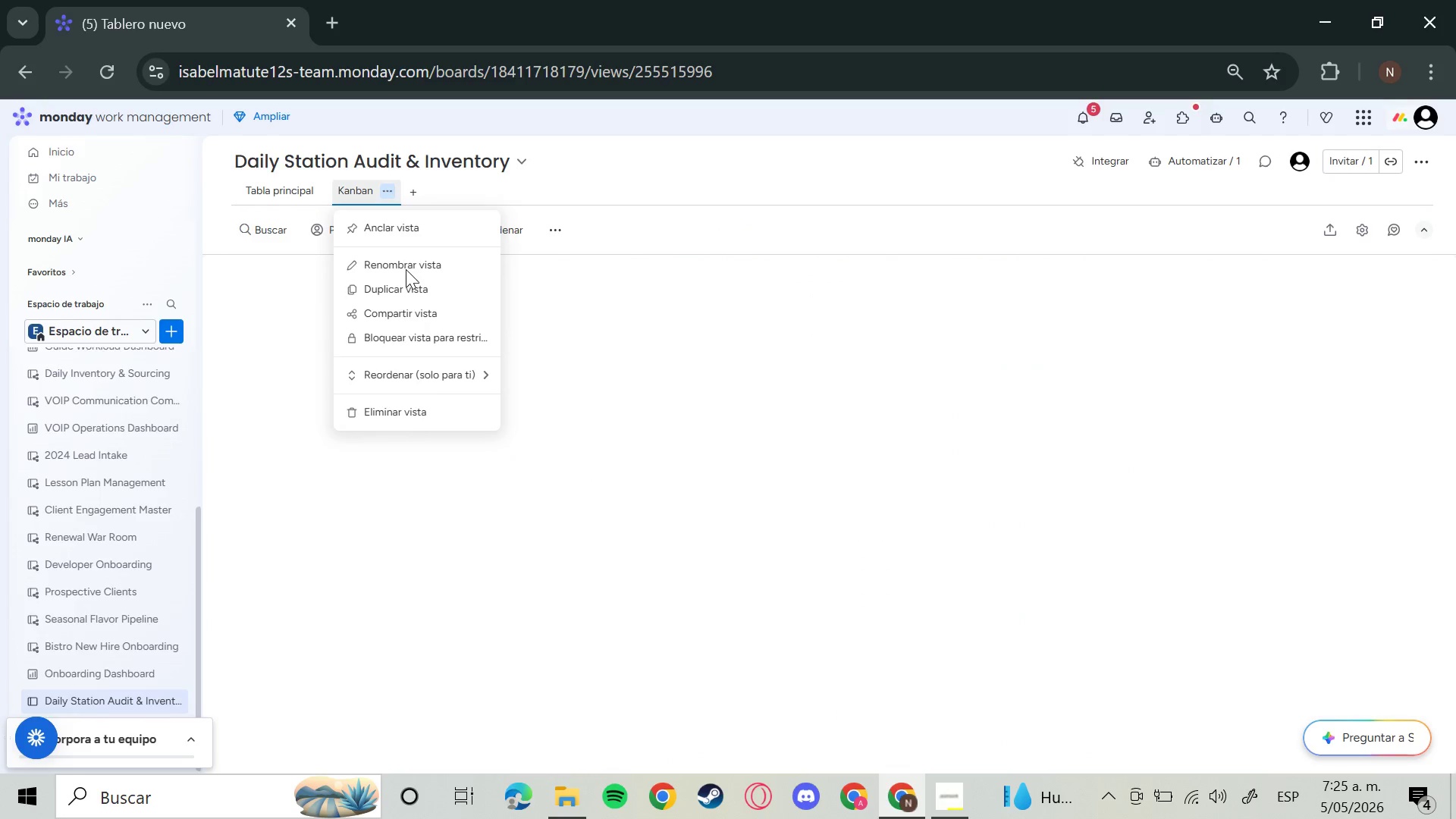 
left_click([406, 269])
 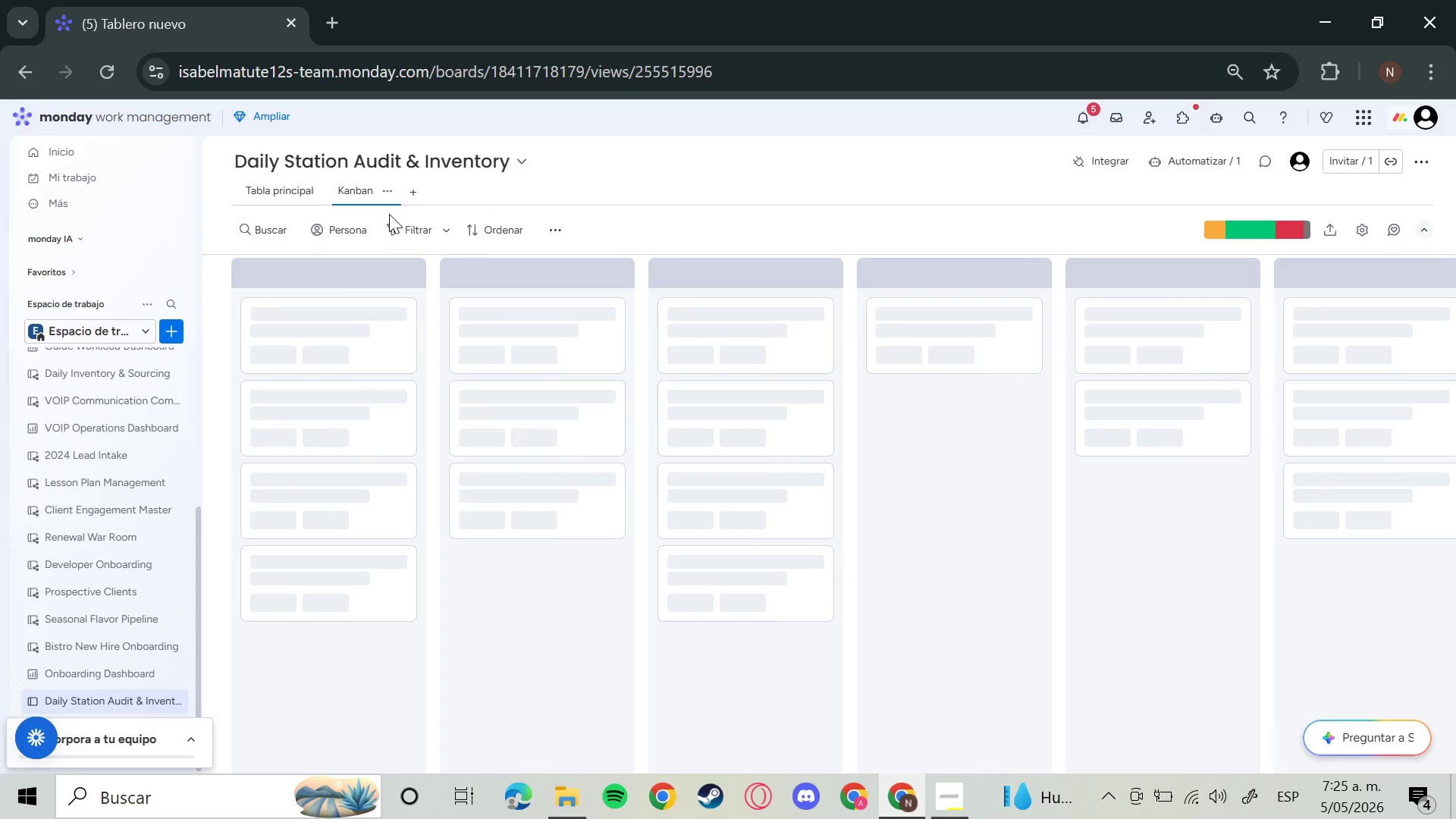 
left_click([392, 190])
 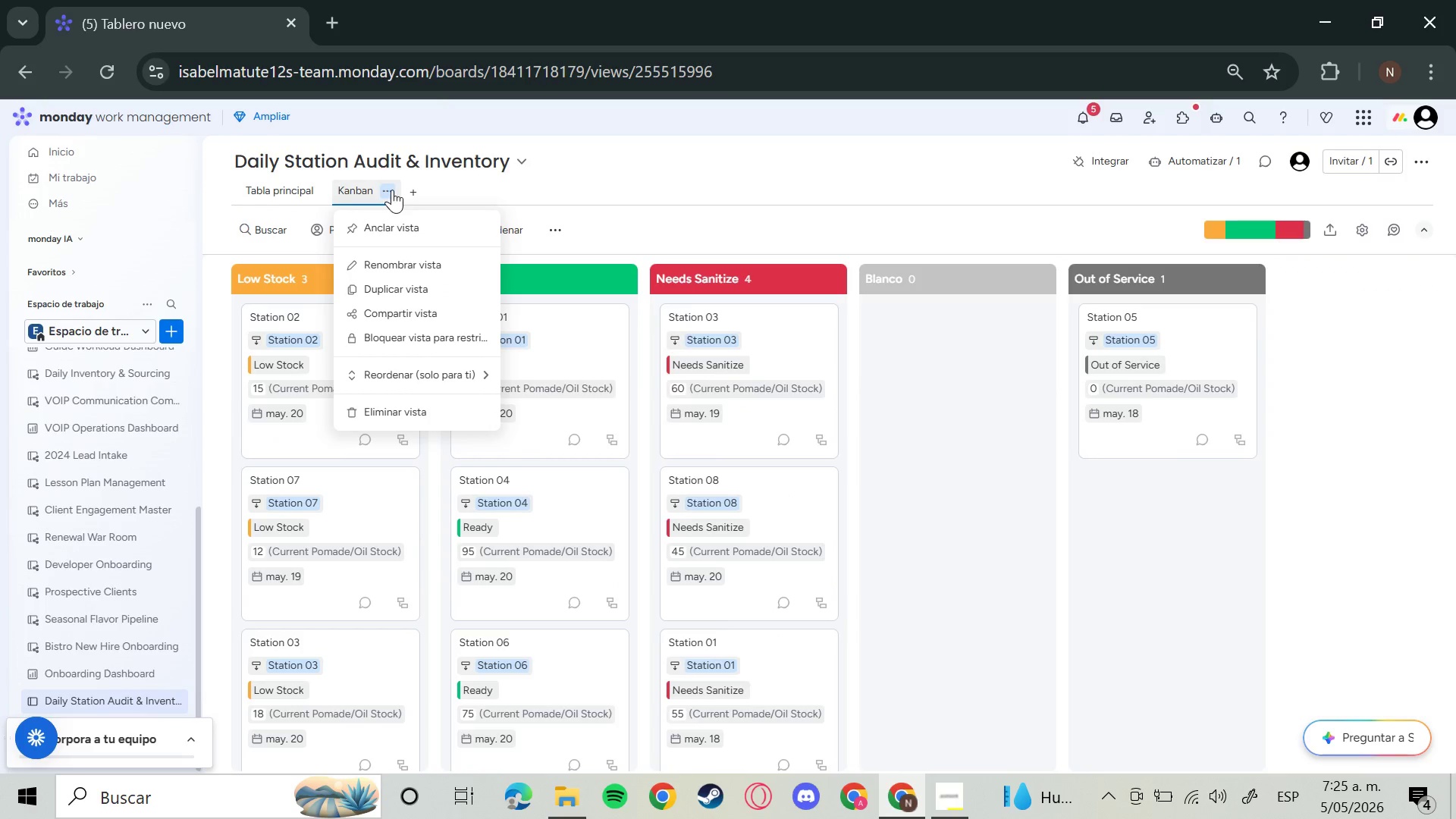 
wait(5.09)
 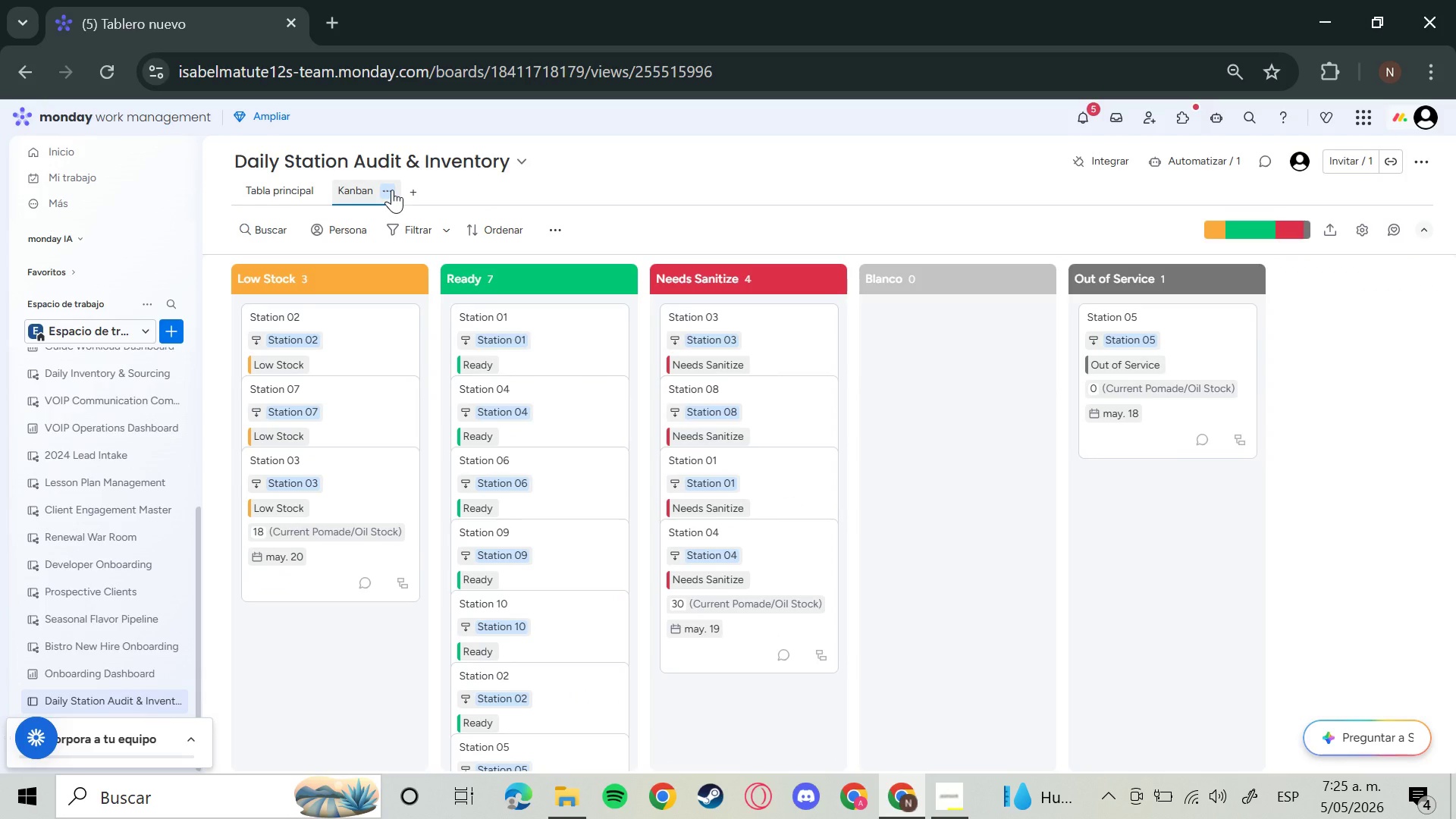 
left_click([377, 264])
 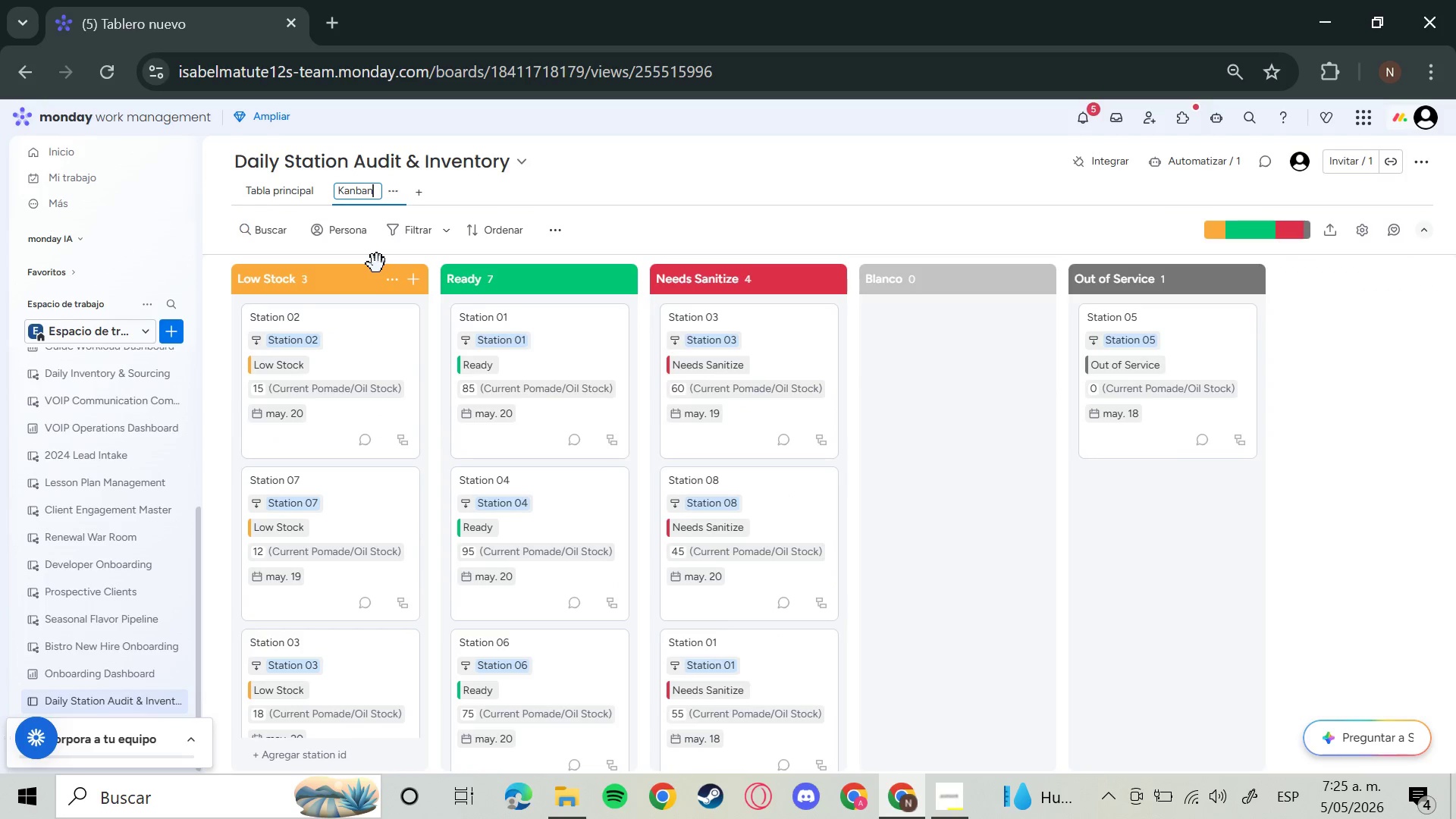 
hold_key(key=Backspace, duration=0.89)
 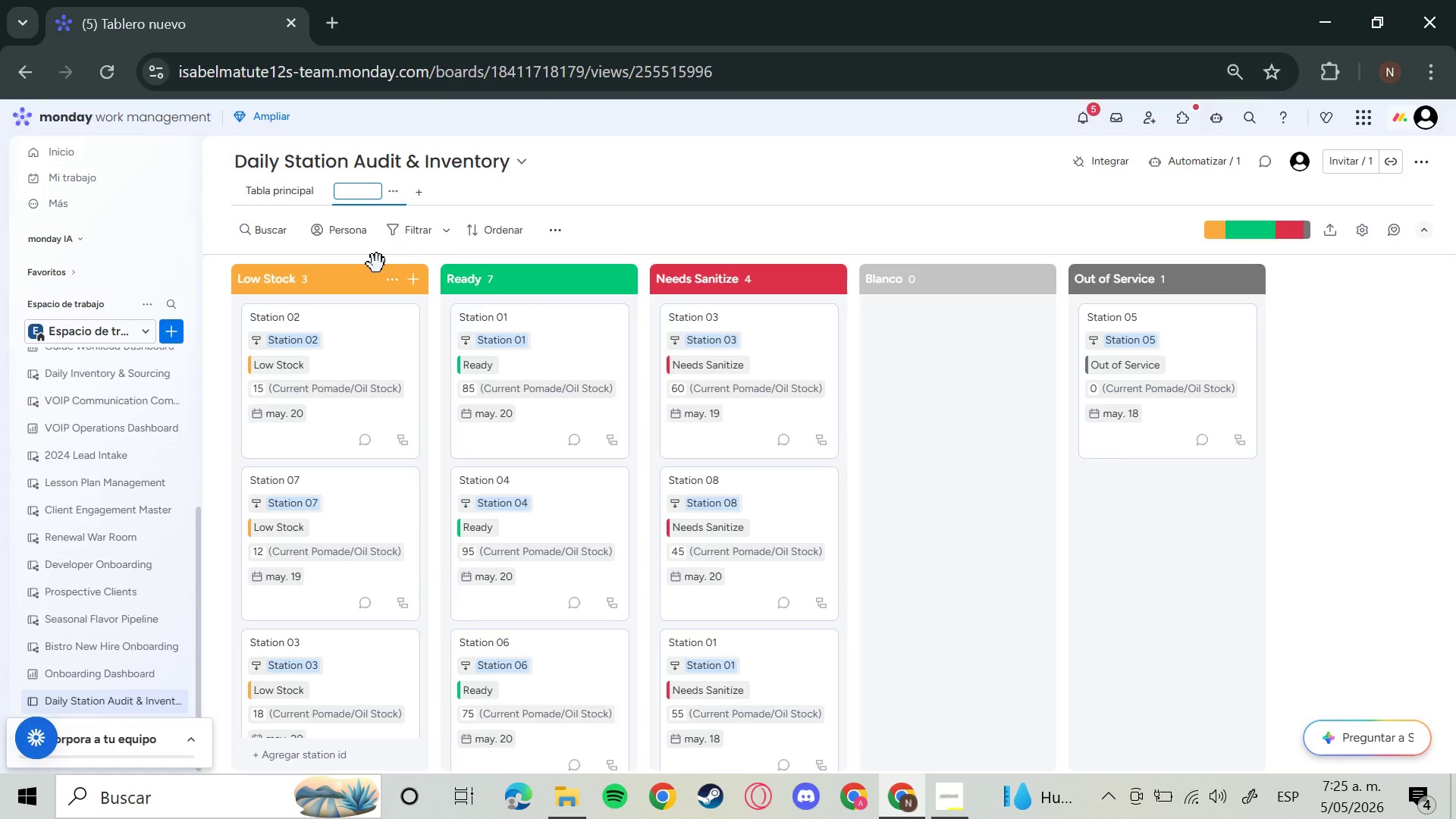 
type(Sa)
key(Backspace)
type(tation Readiness)
 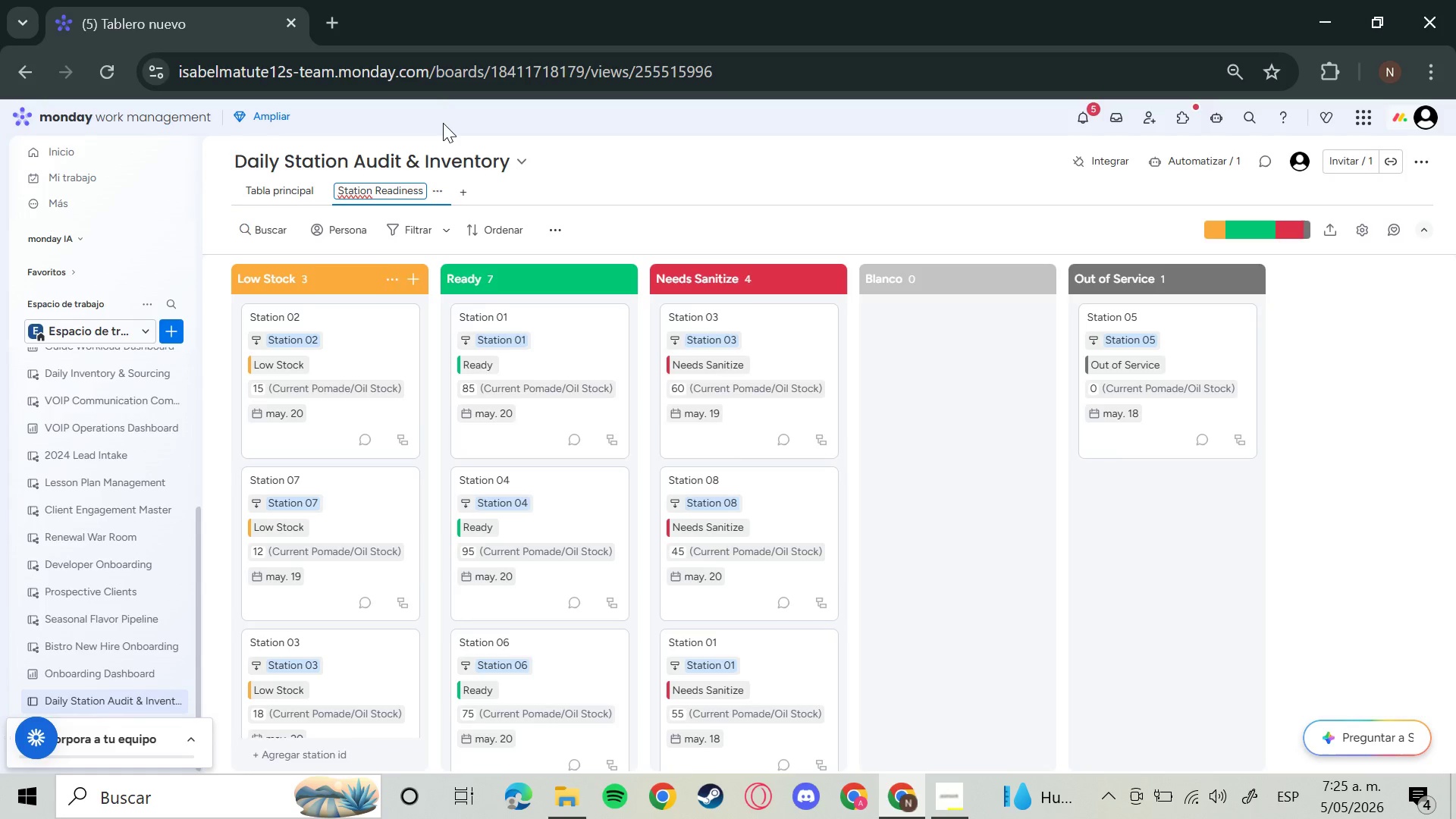 
mouse_move([458, 190])
 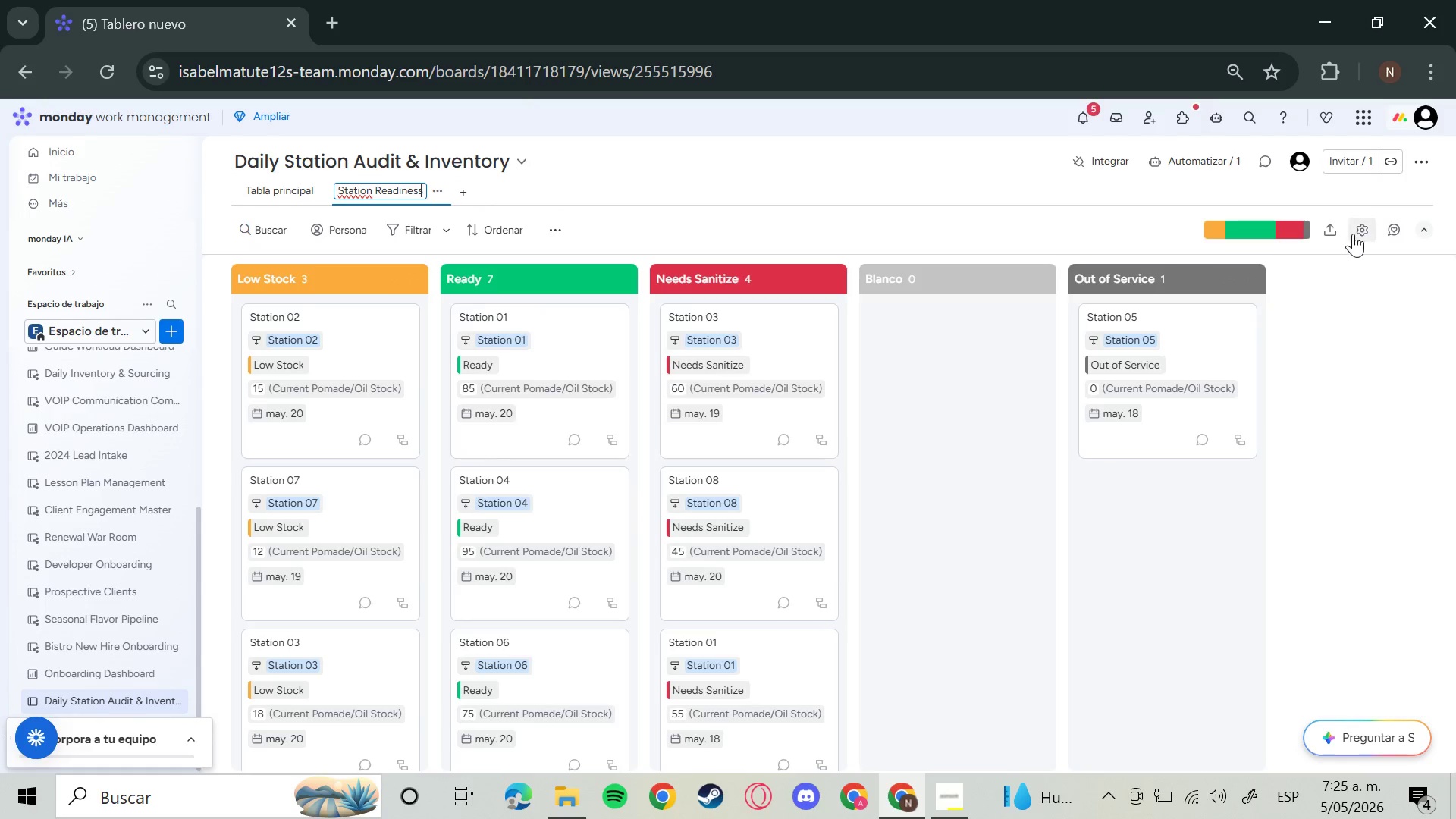 
left_click([1353, 234])
 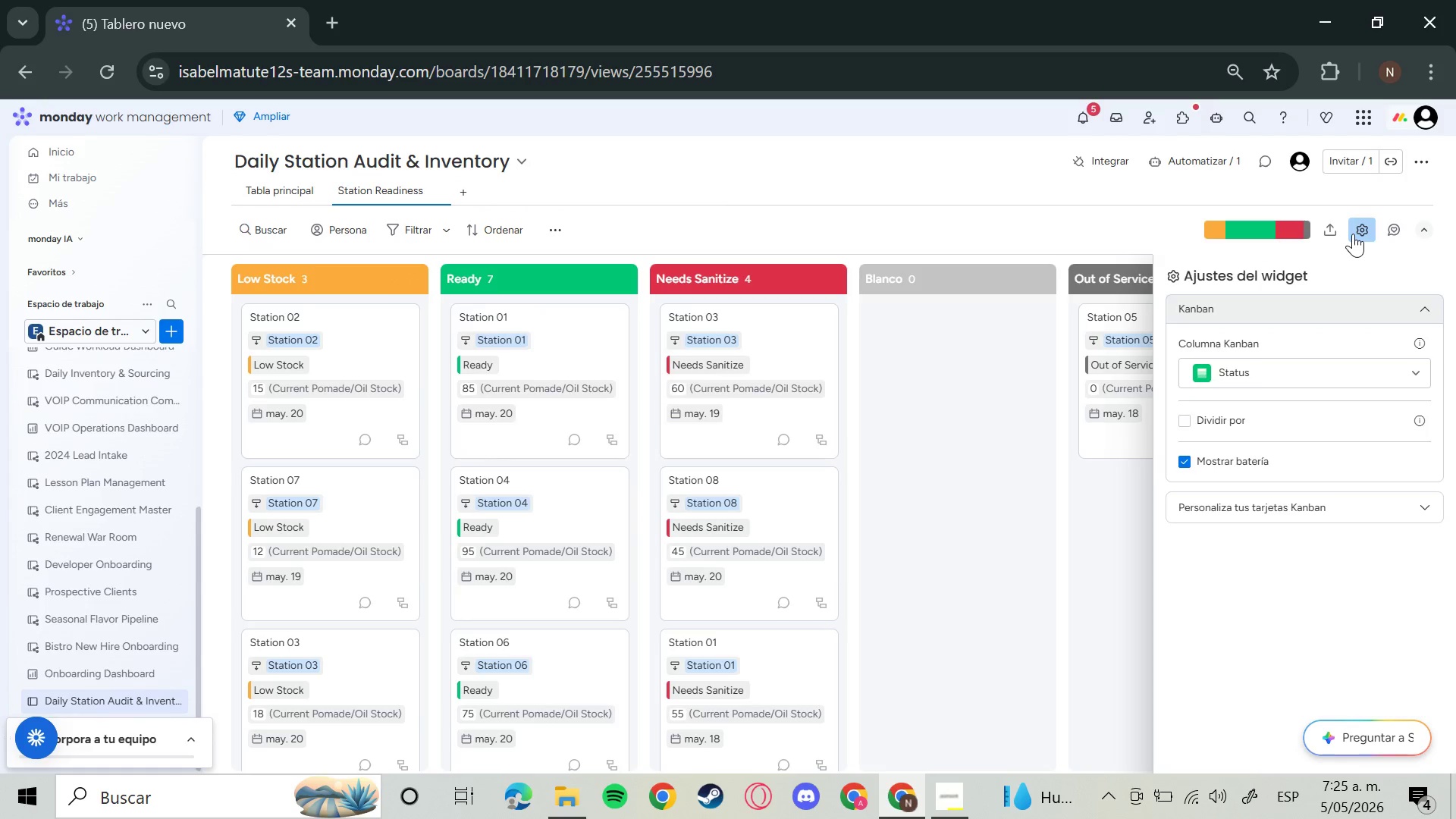 
left_click([1353, 234])
 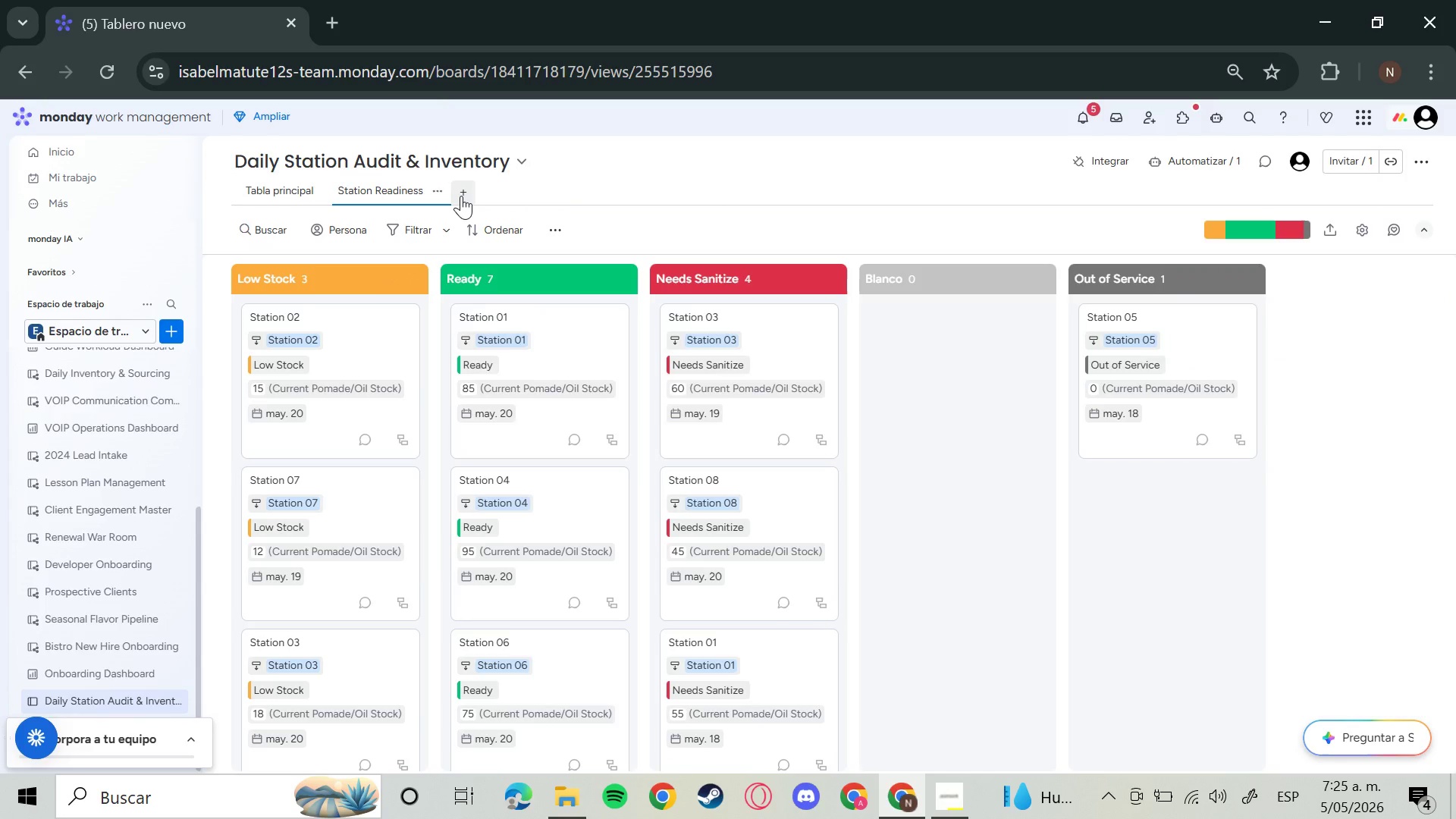 
left_click([461, 196])
 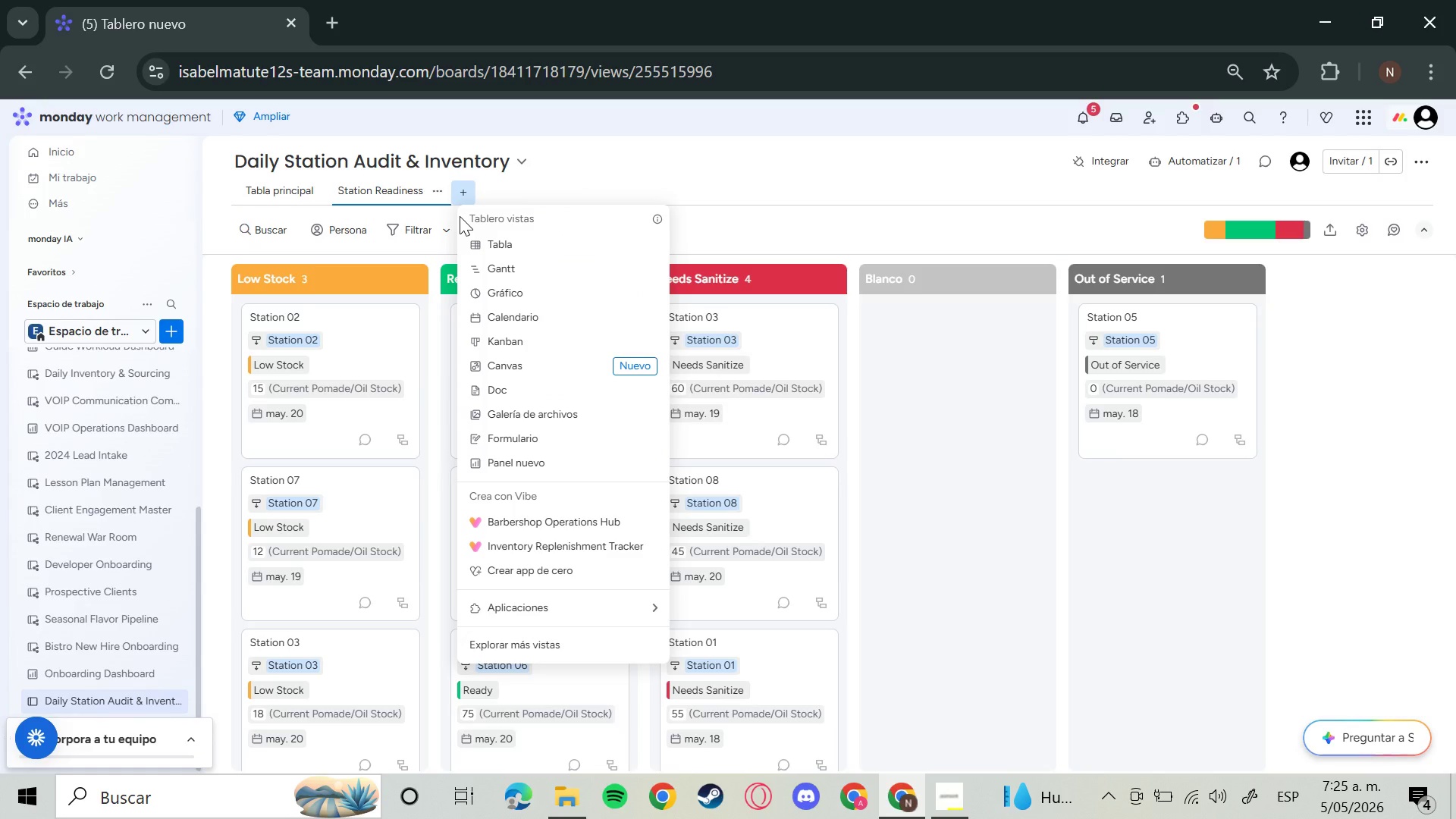 
wait(9.36)
 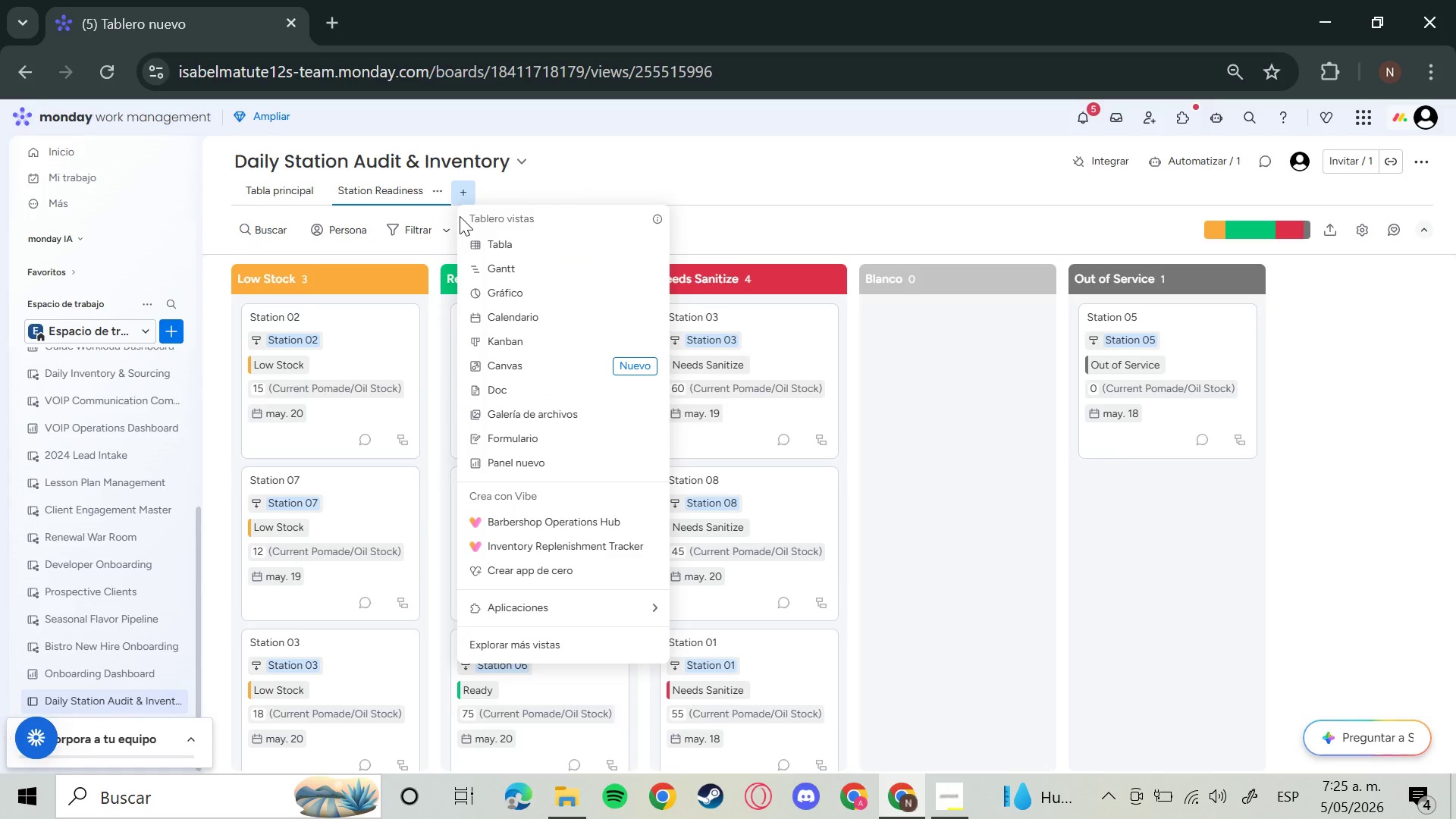 
left_click([544, 317])
 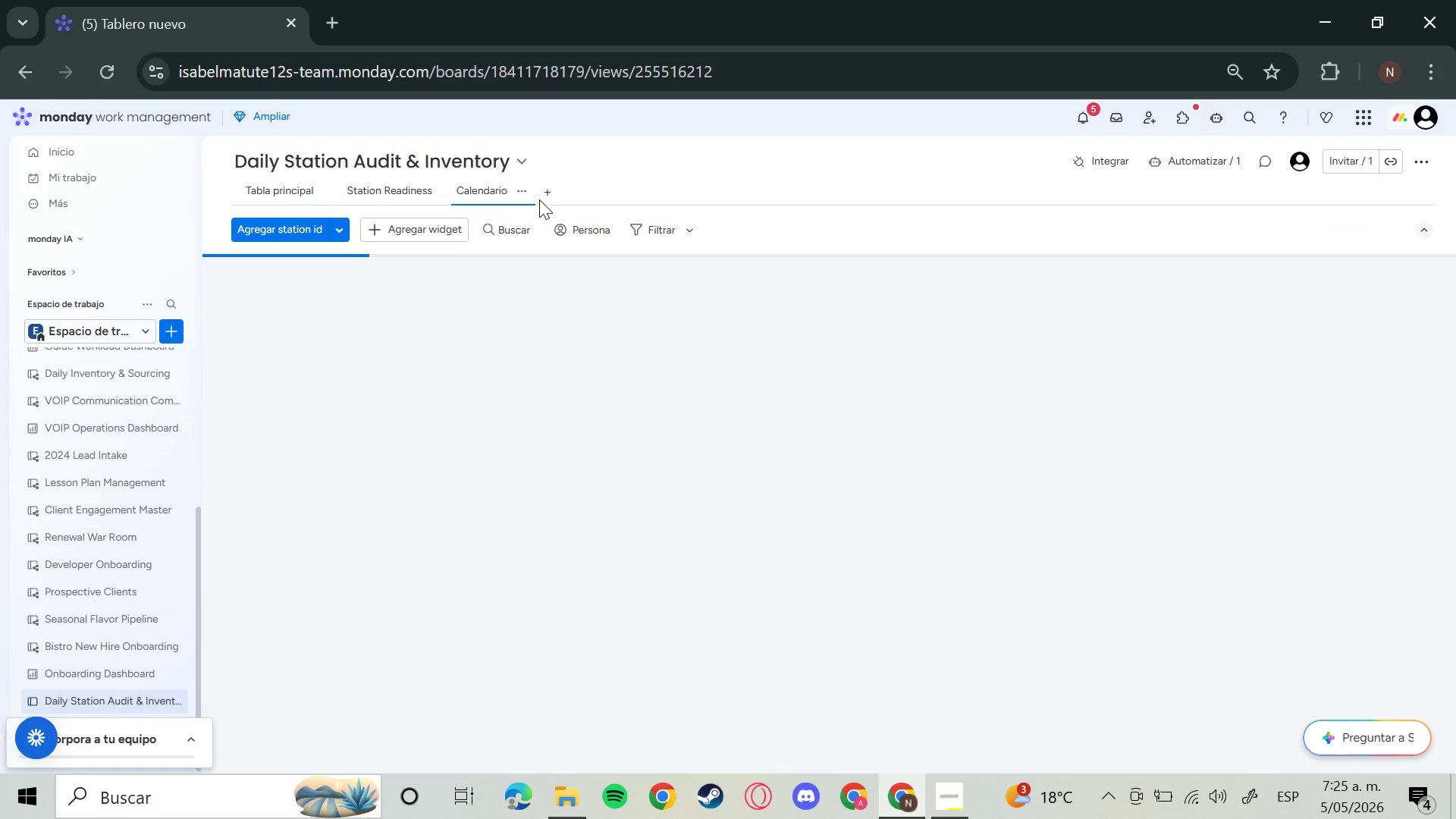 
left_click([527, 193])
 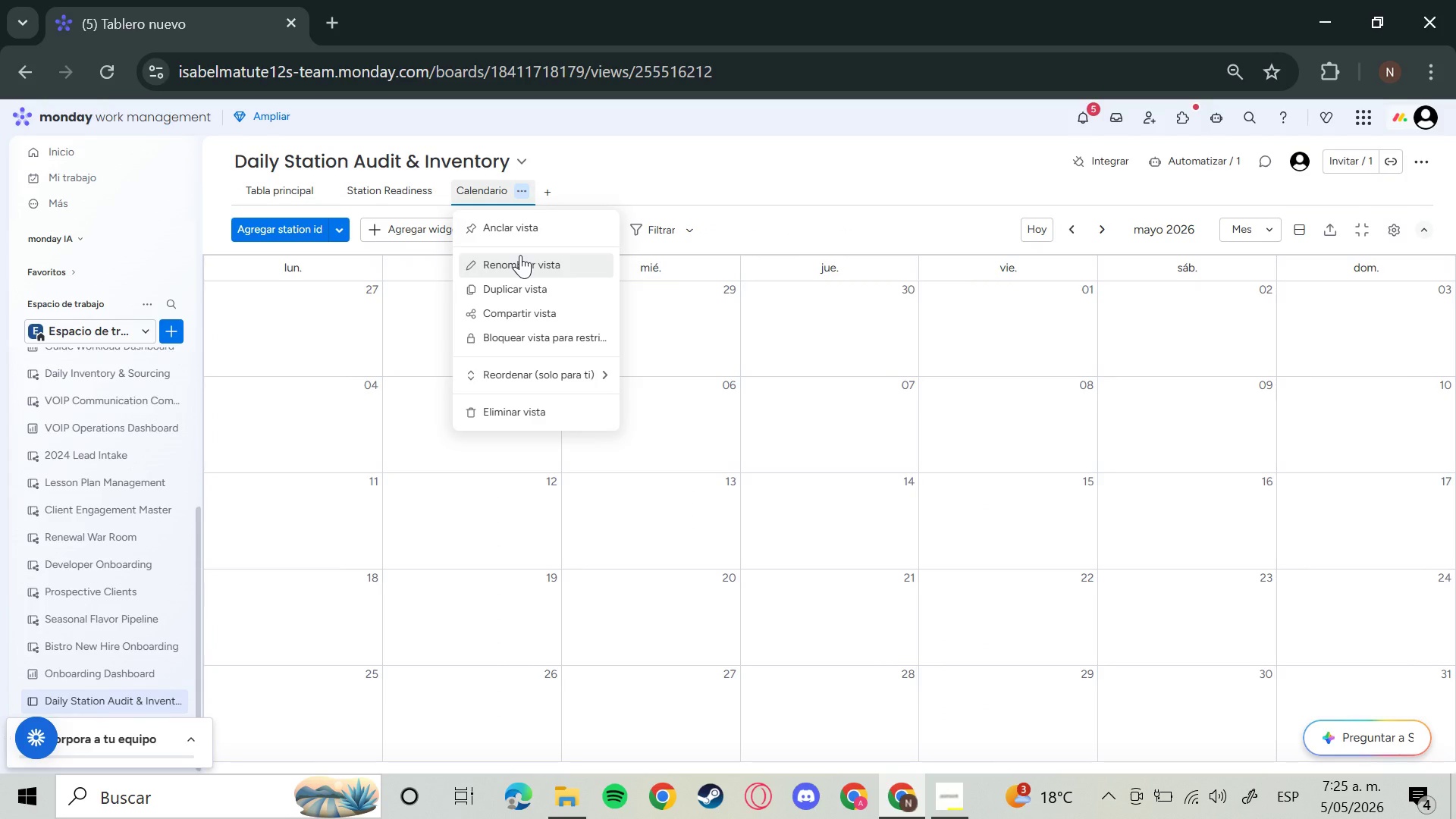 
left_click([520, 255])
 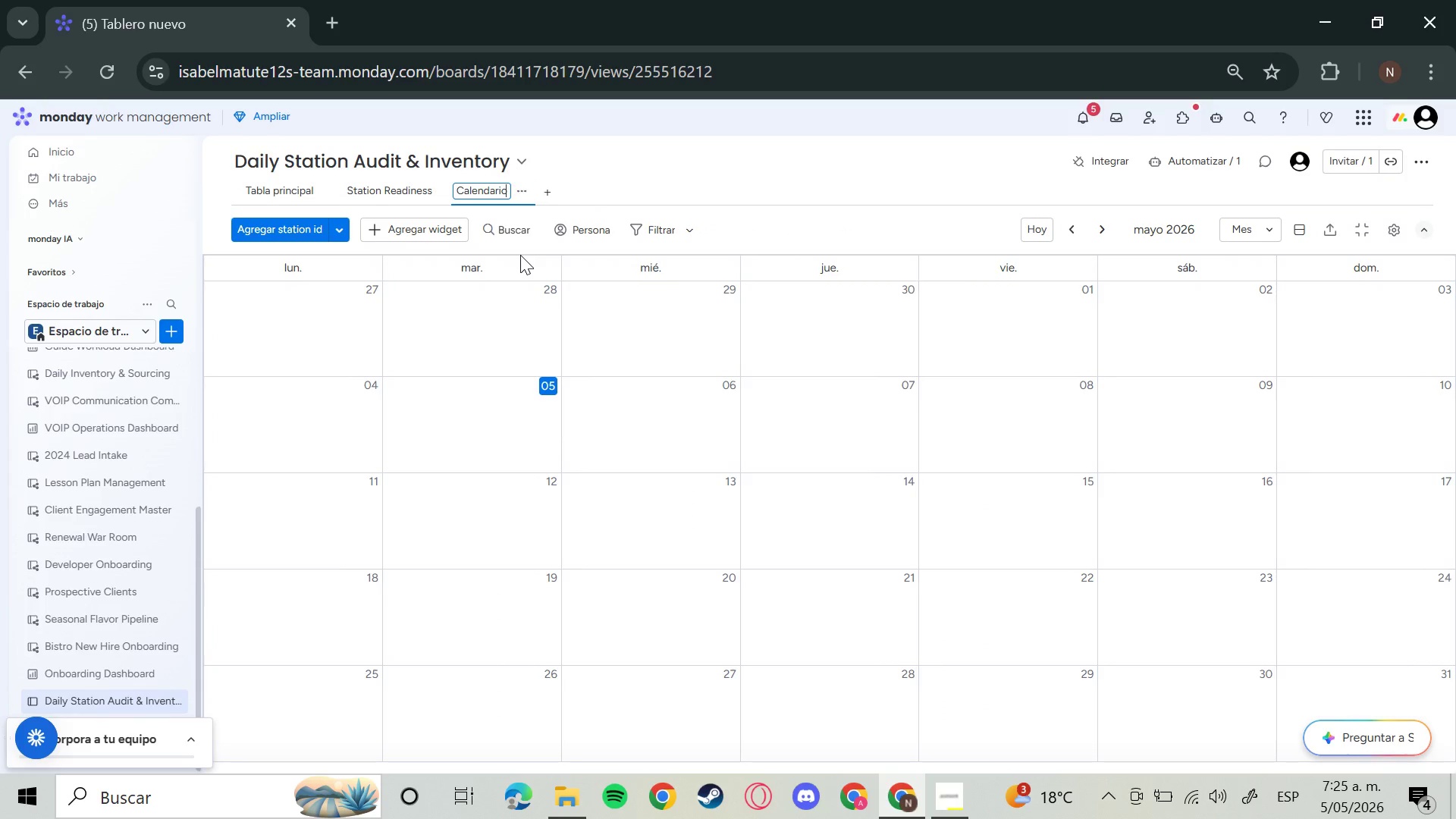 
hold_key(key=Backspace, duration=0.75)
 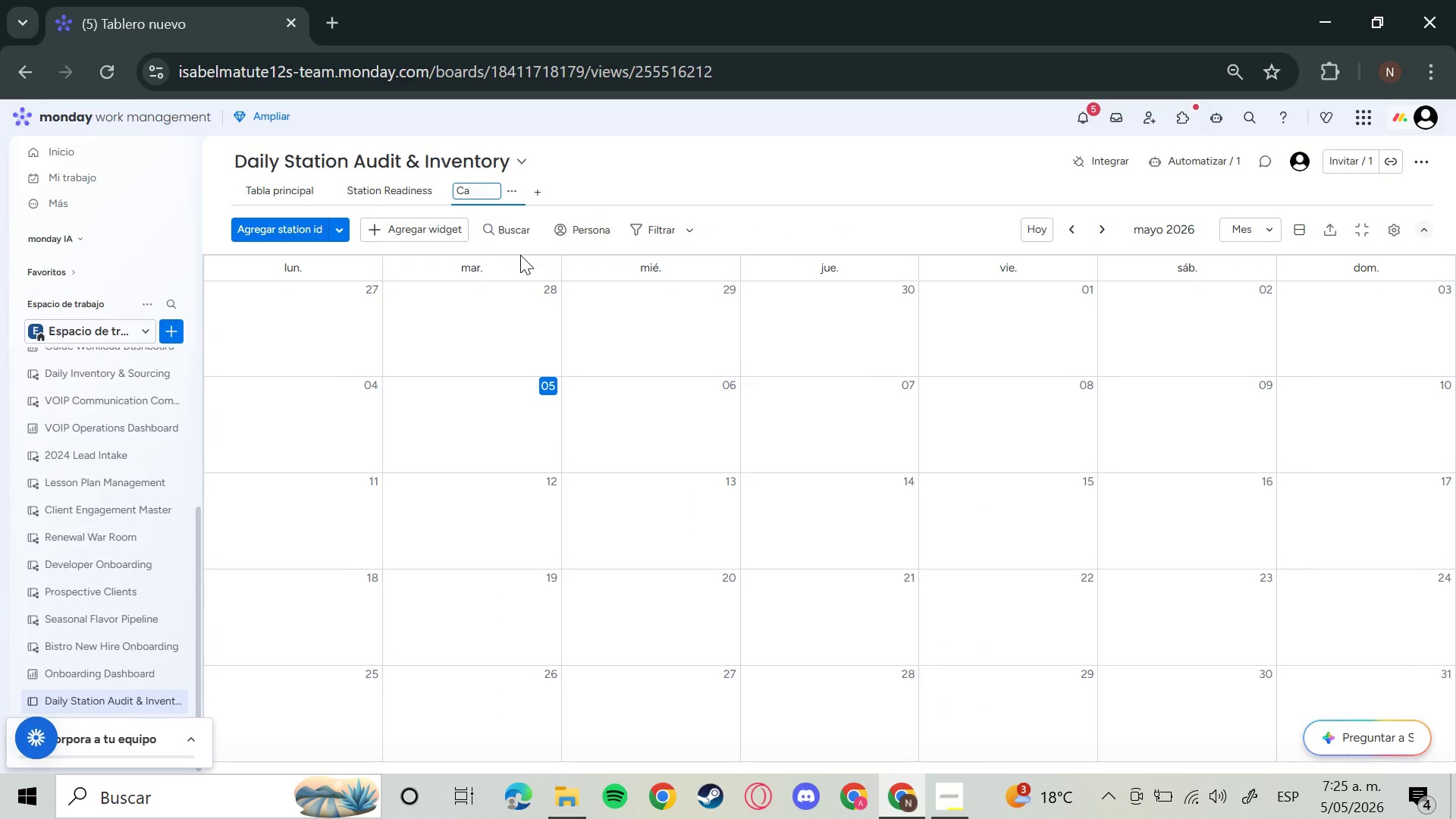 
key(Backspace)
key(Backspace)
key(Backspace)
key(Backspace)
type(Inspection History)
 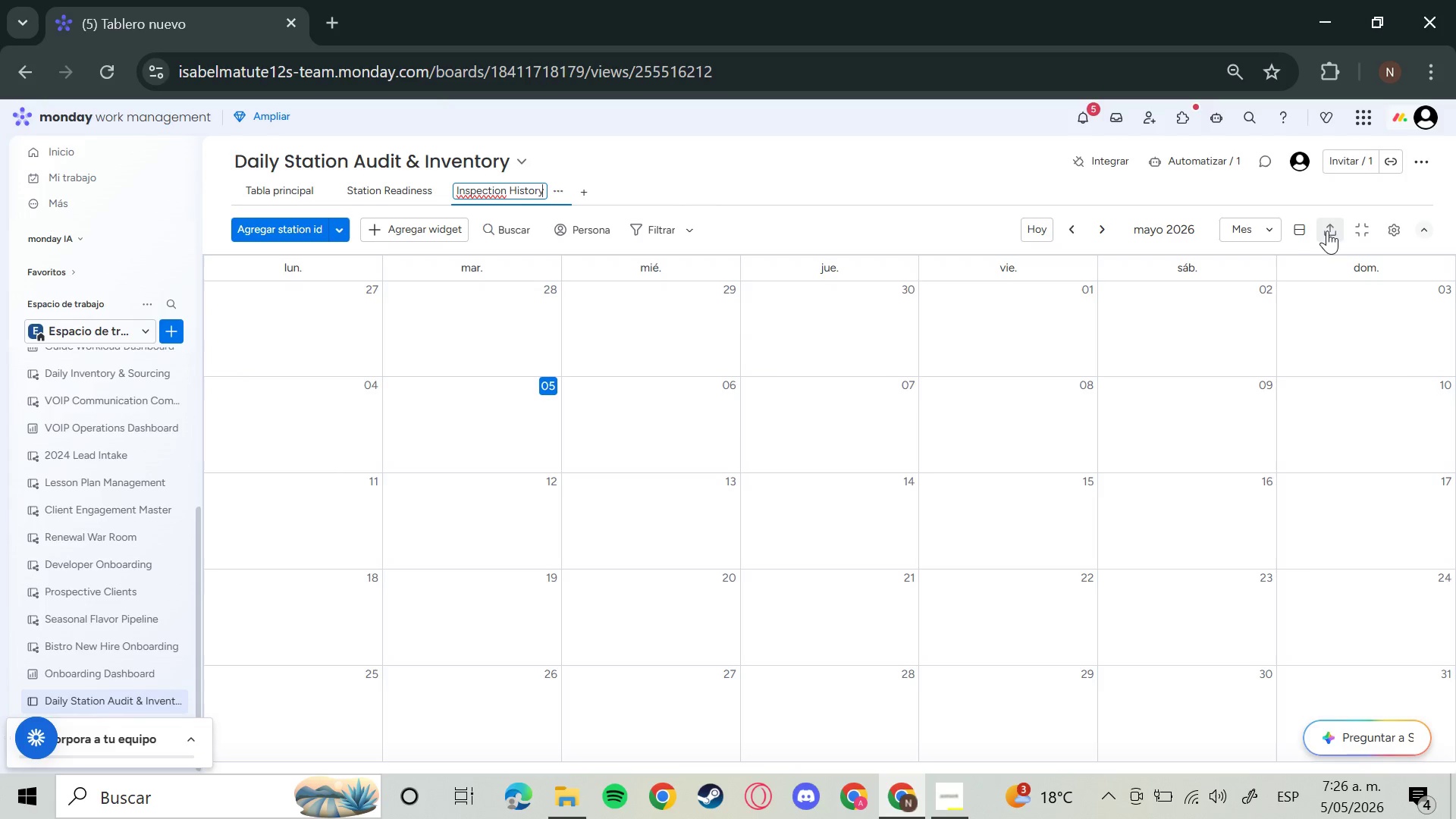 
left_click([1389, 237])
 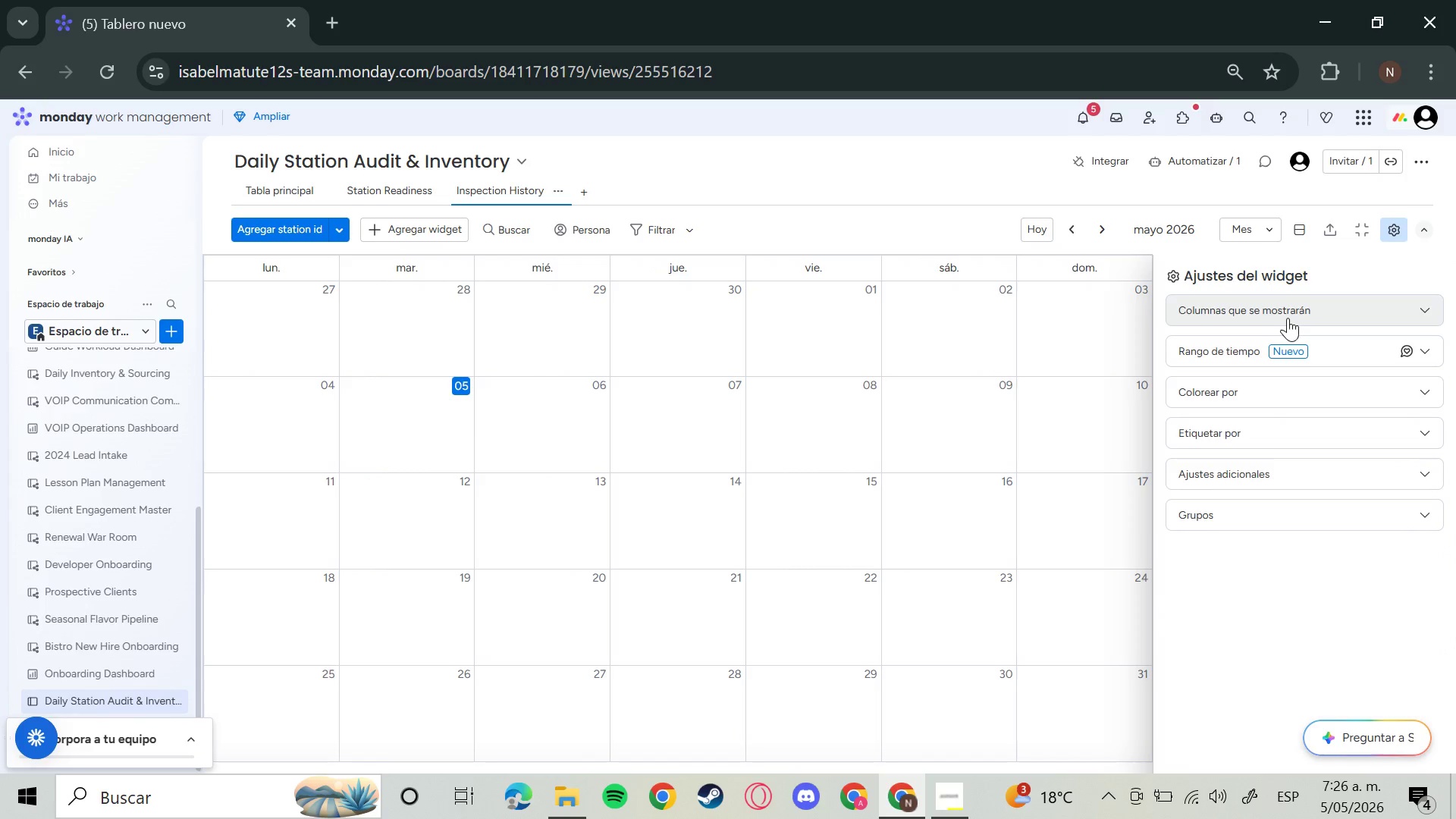 
left_click([1289, 318])
 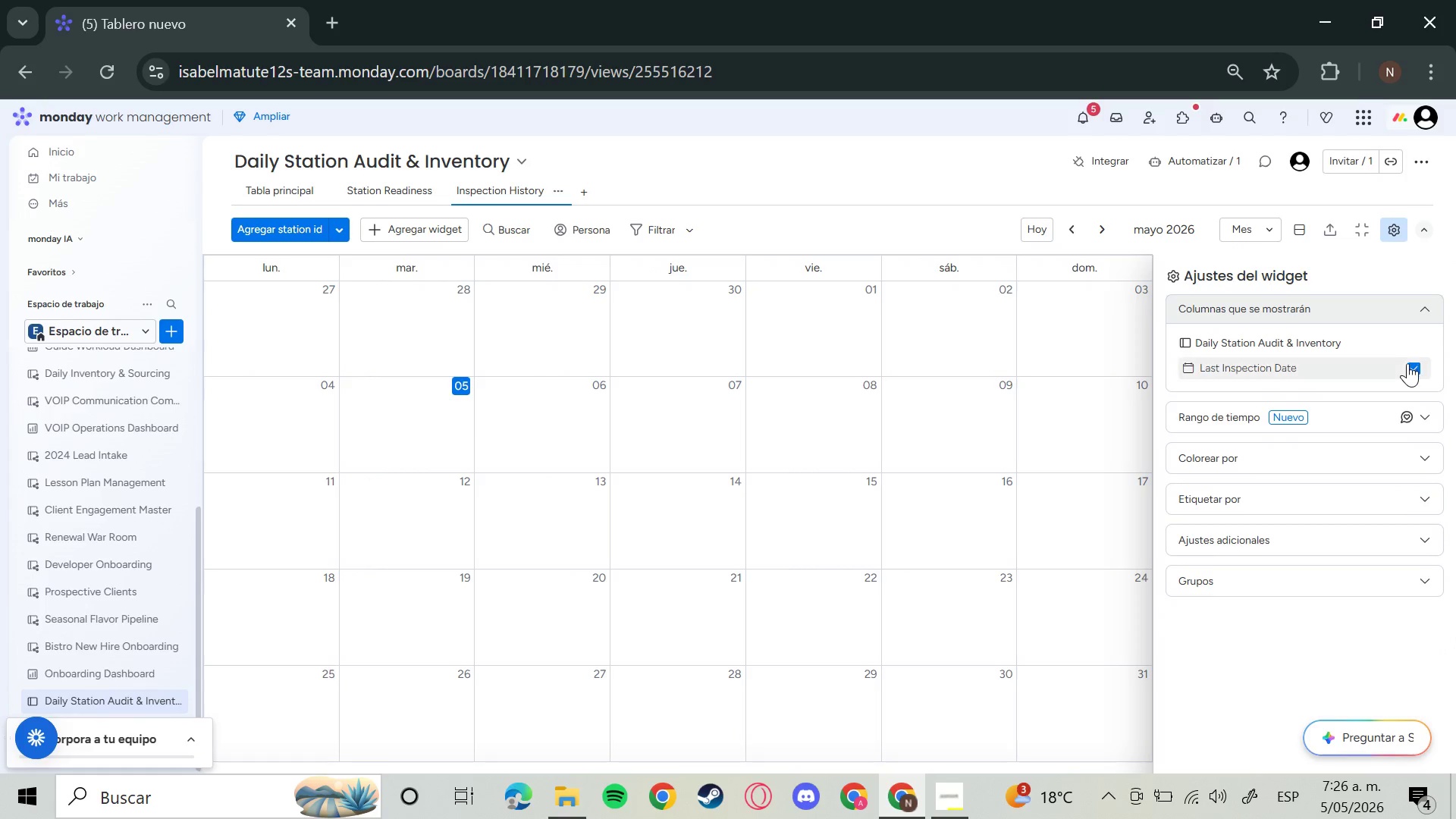 
left_click([1407, 363])
 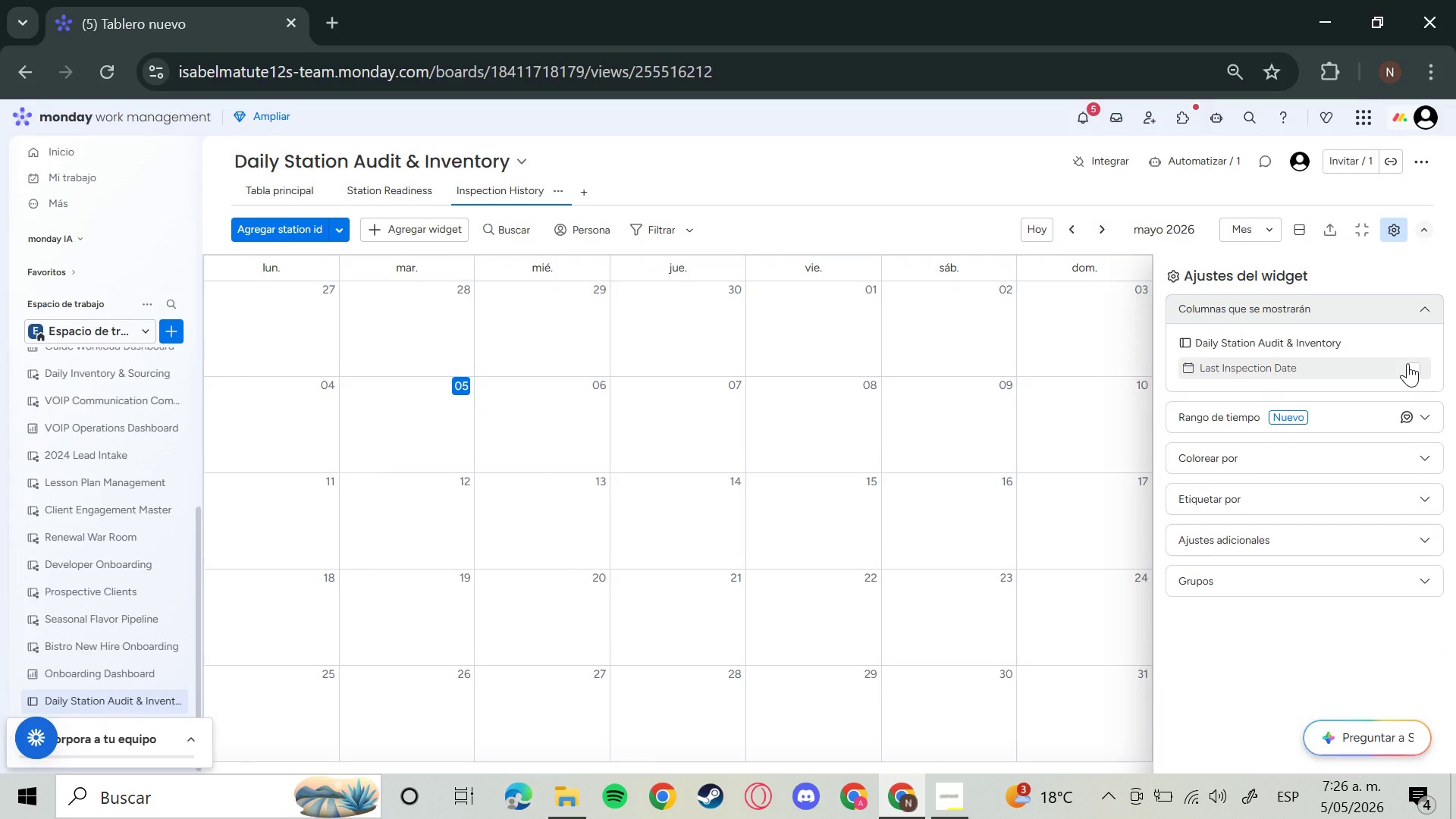 
left_click([1407, 363])
 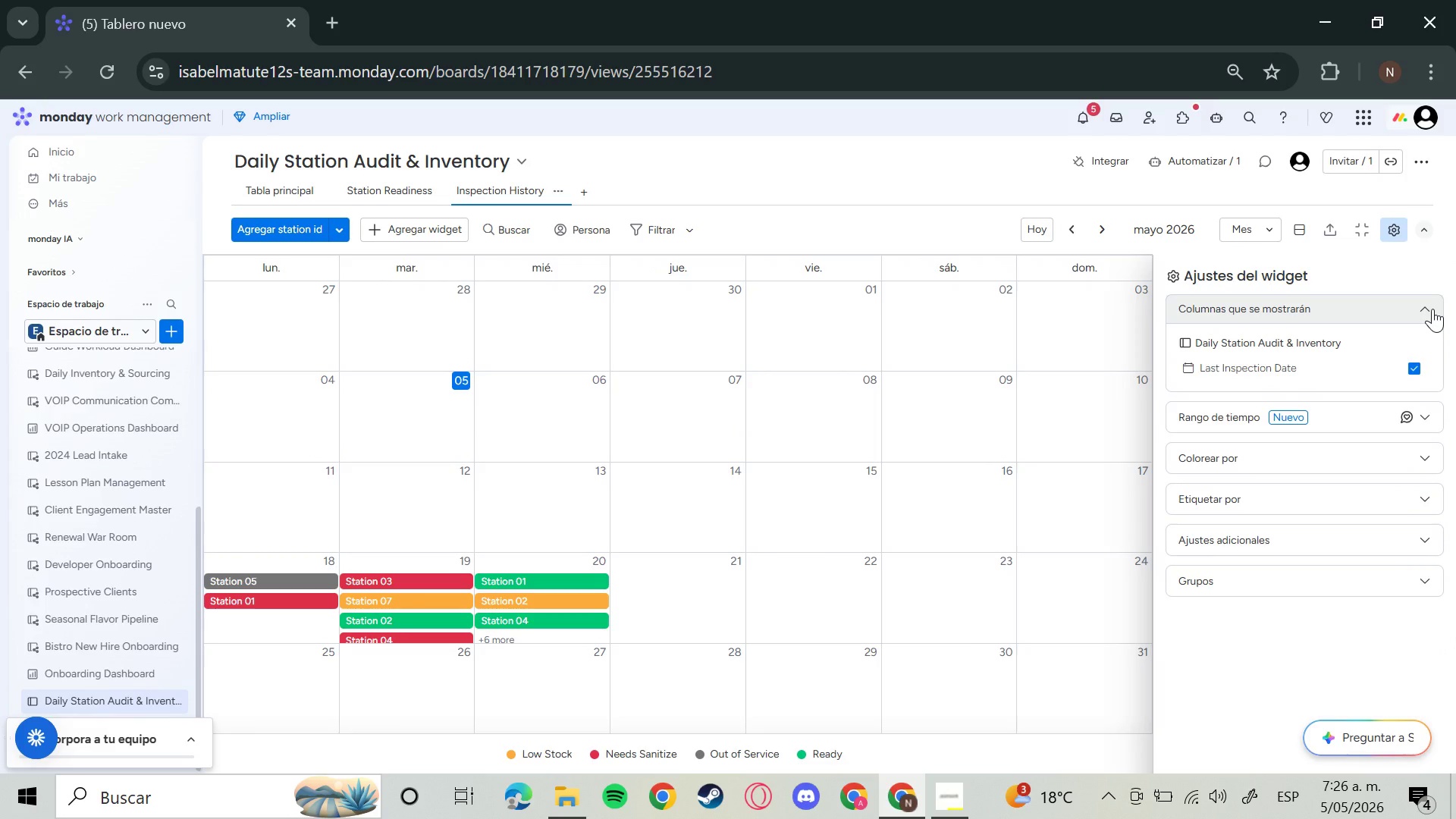 
left_click([1432, 309])
 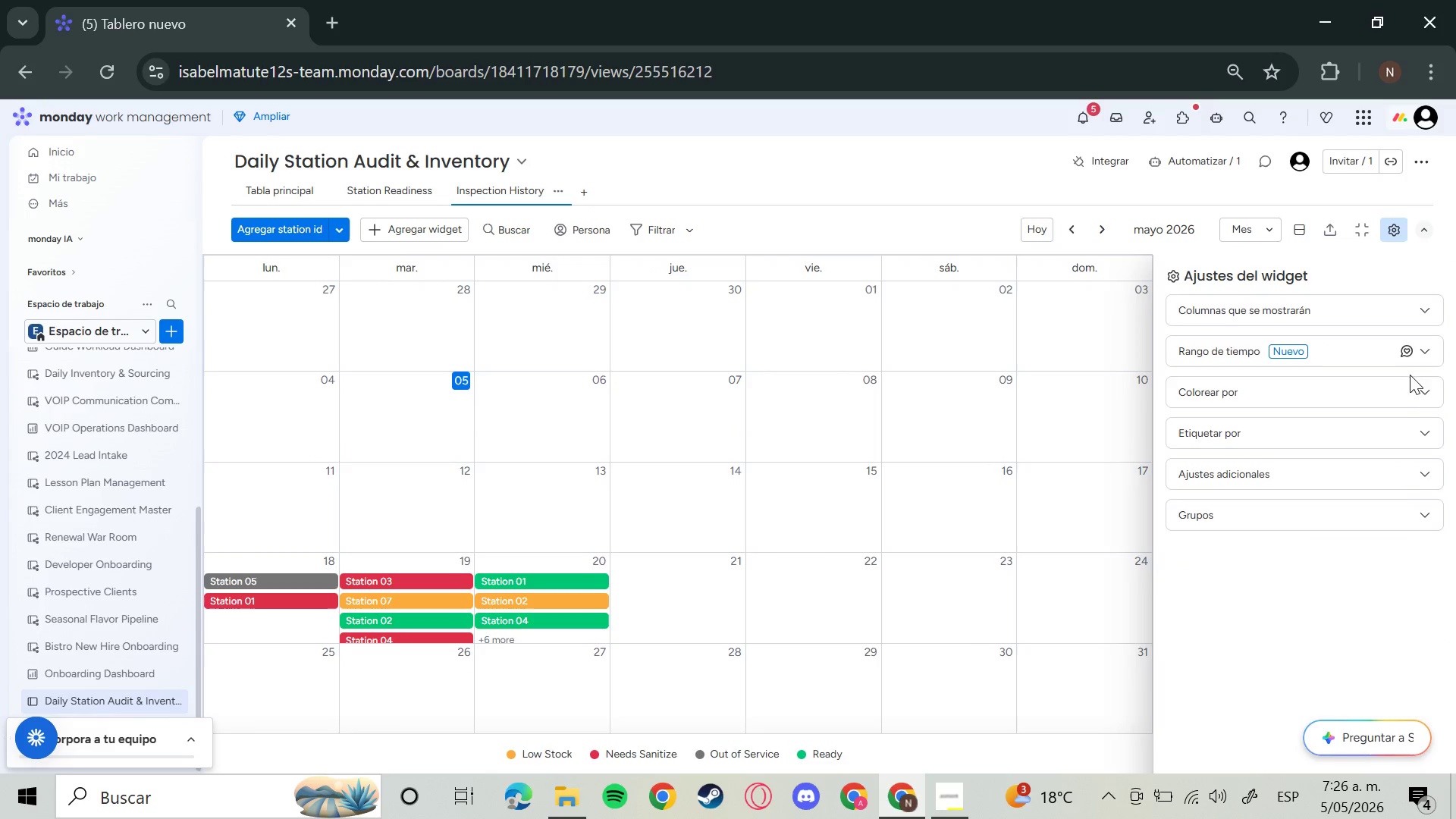 
left_click([1416, 390])
 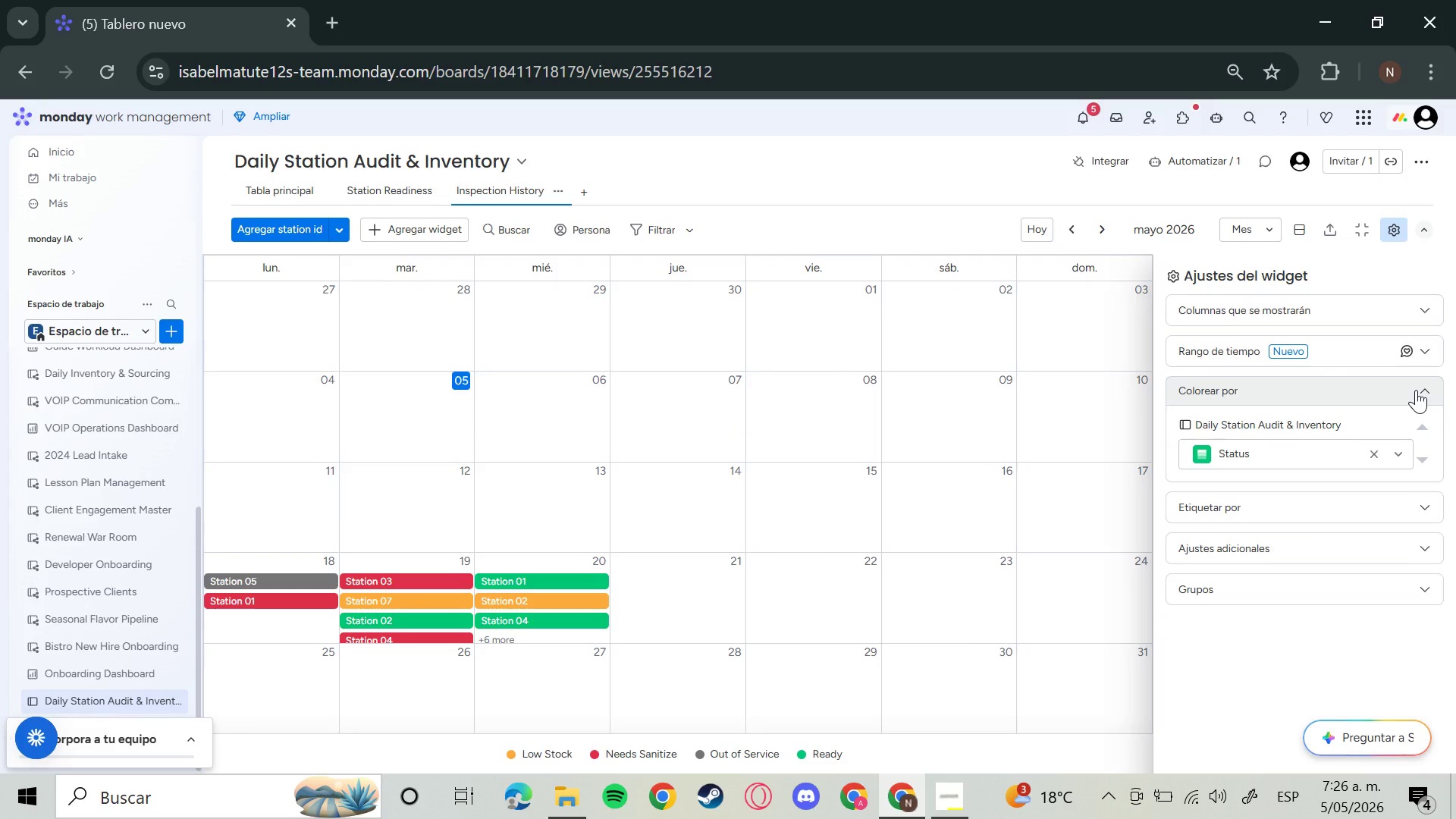 
left_click([1416, 390])
 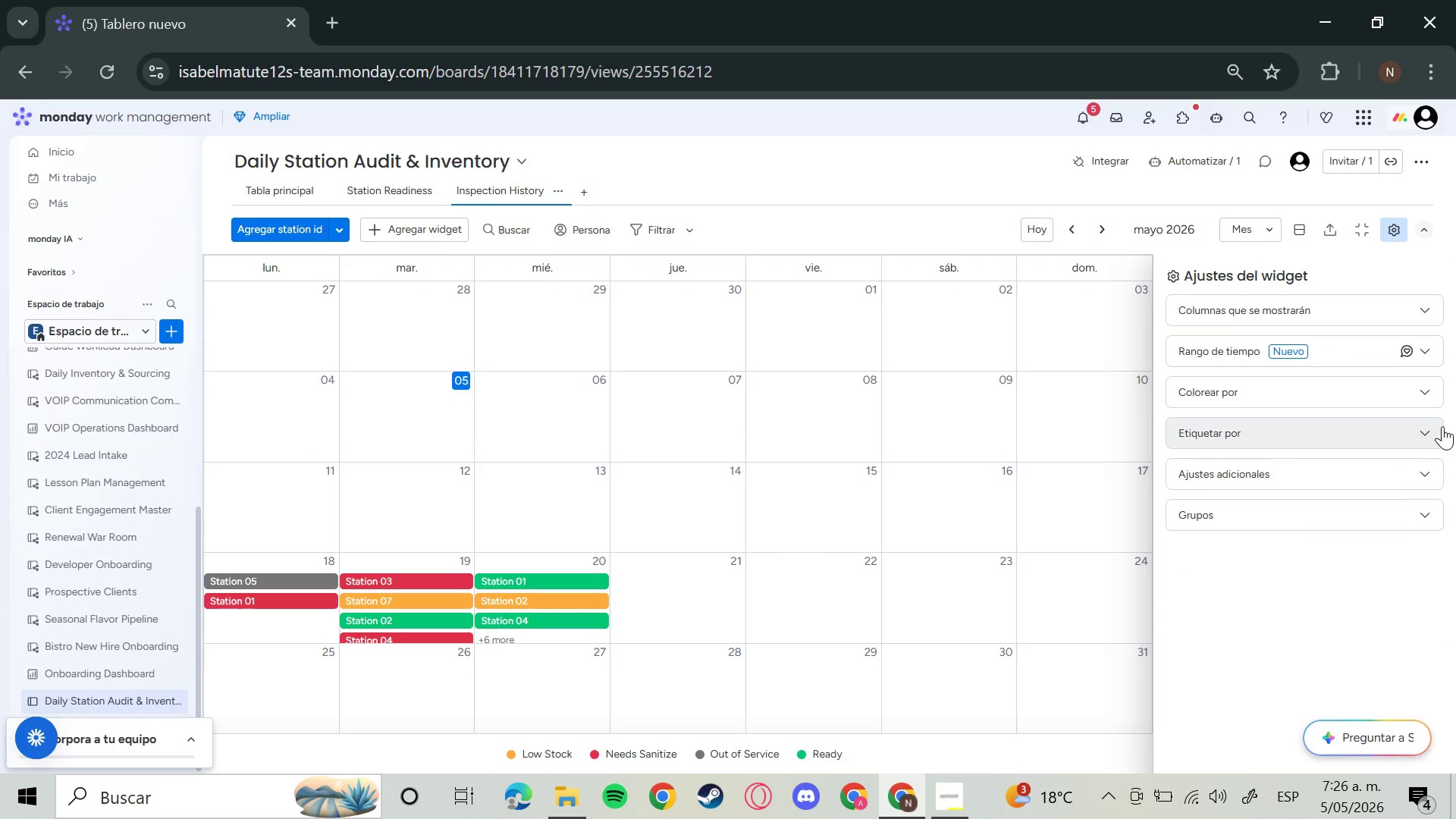 
left_click([1442, 426])
 